 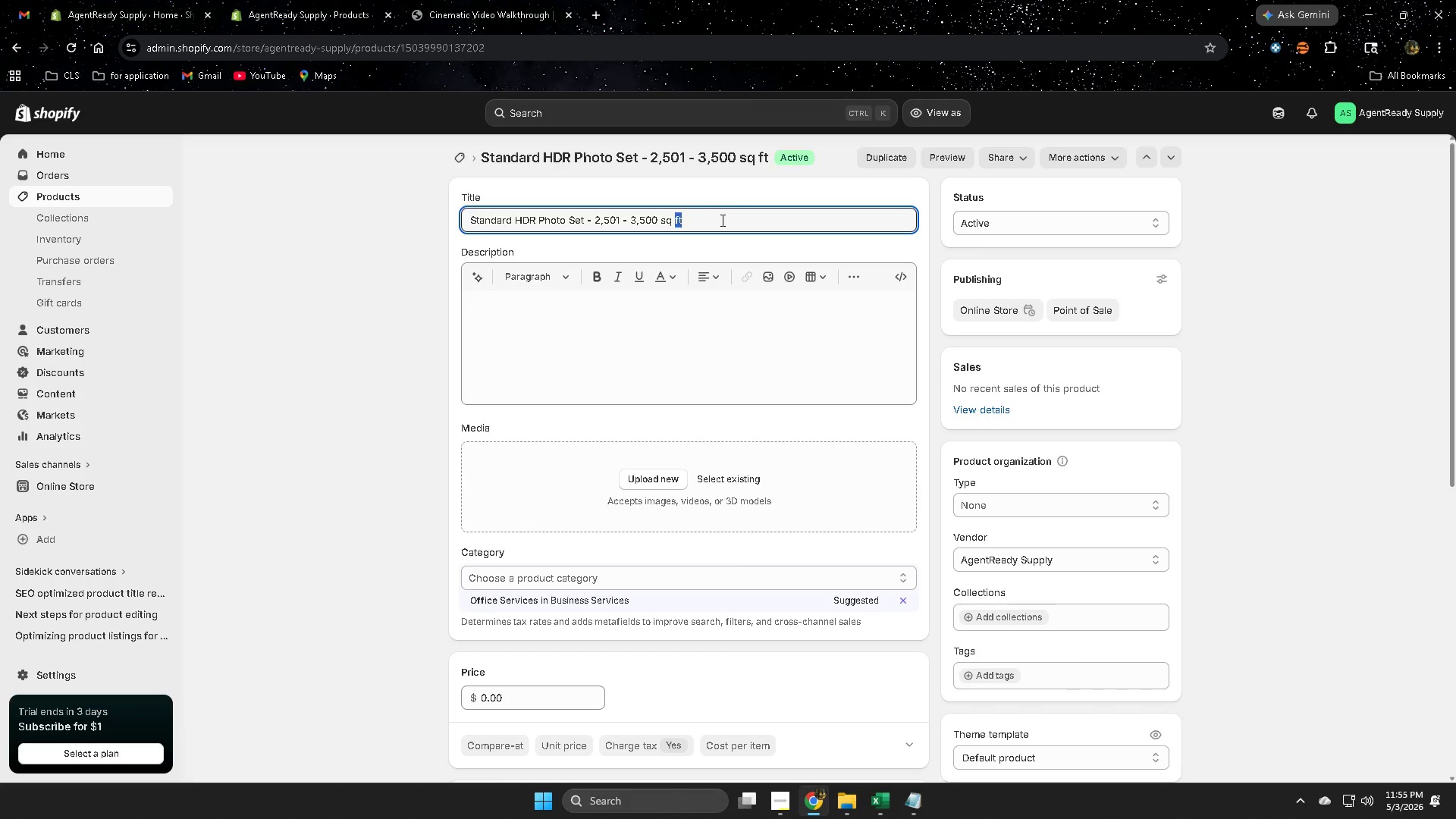 
triple_click([721, 220])
 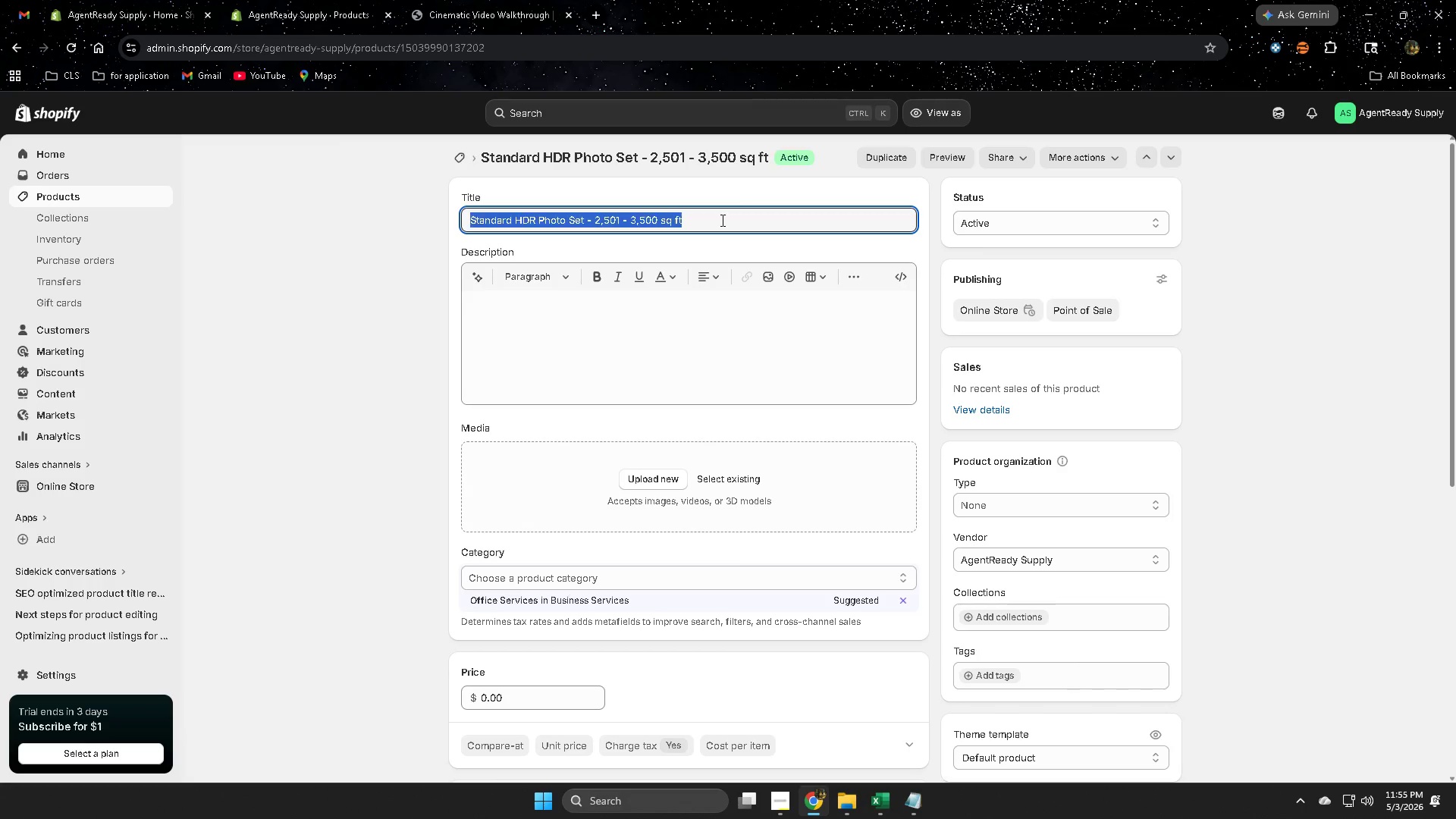 
triple_click([721, 220])
 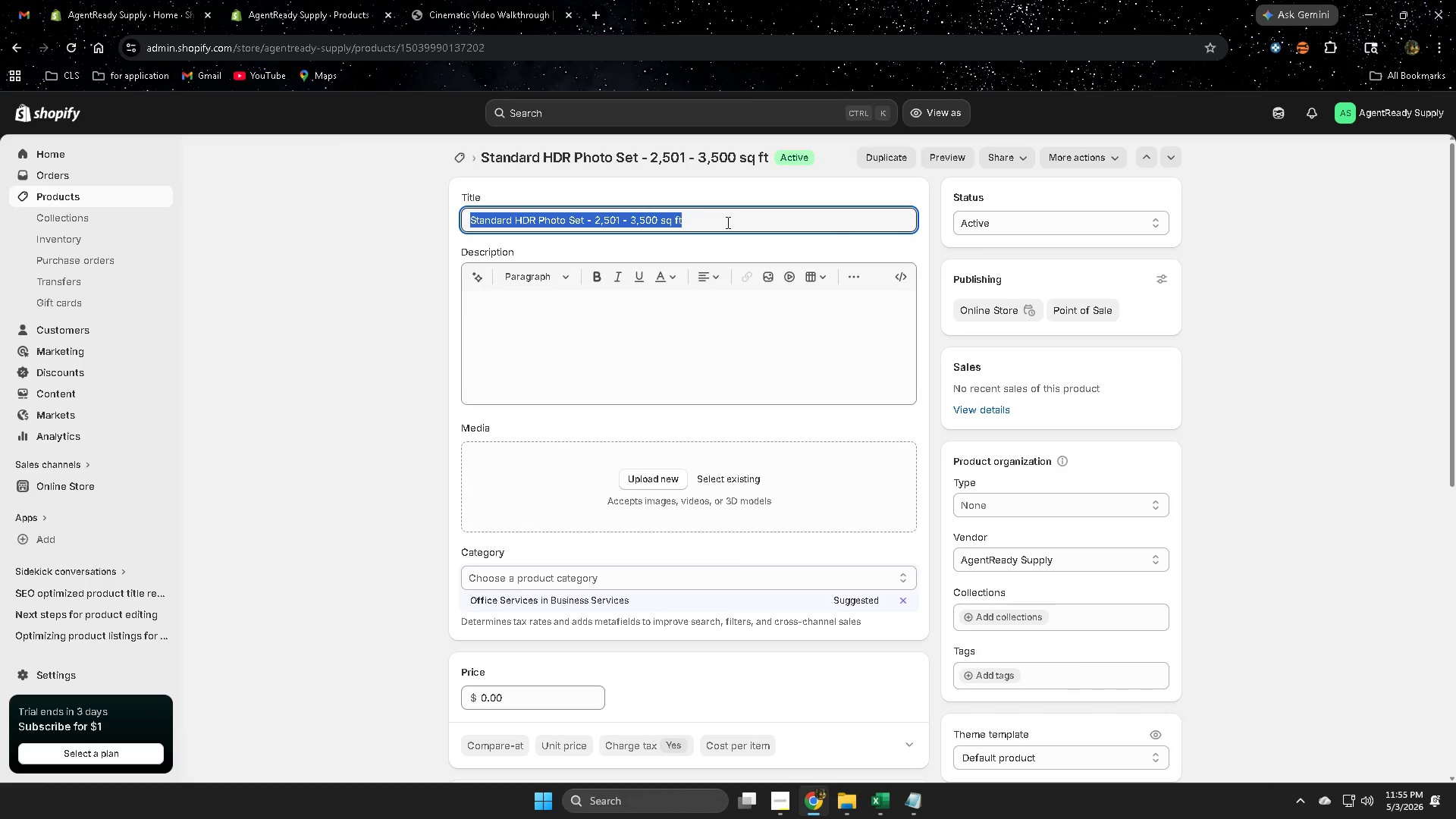 
key(Control+ControlLeft)
 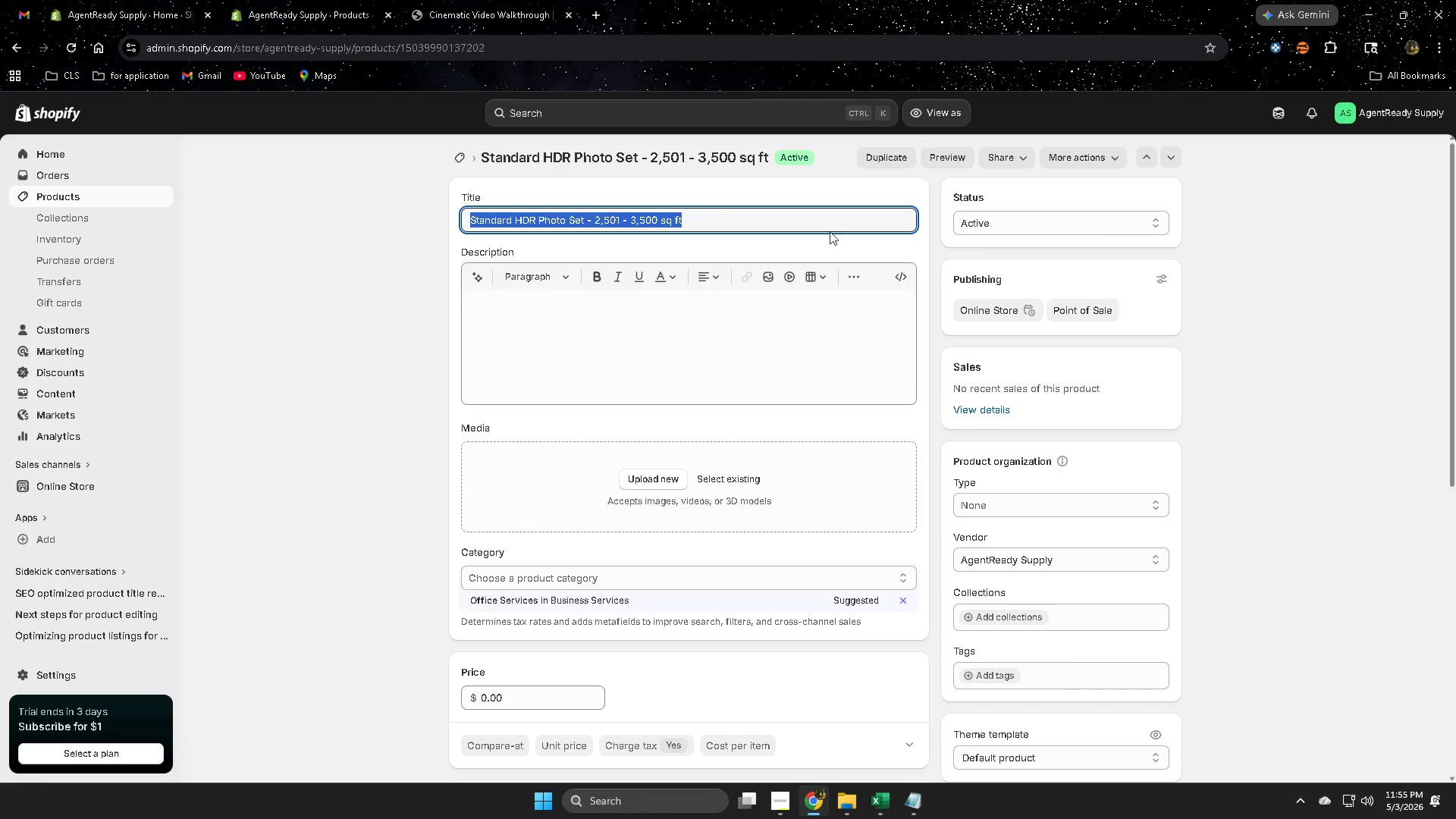 
key(Control+C)
 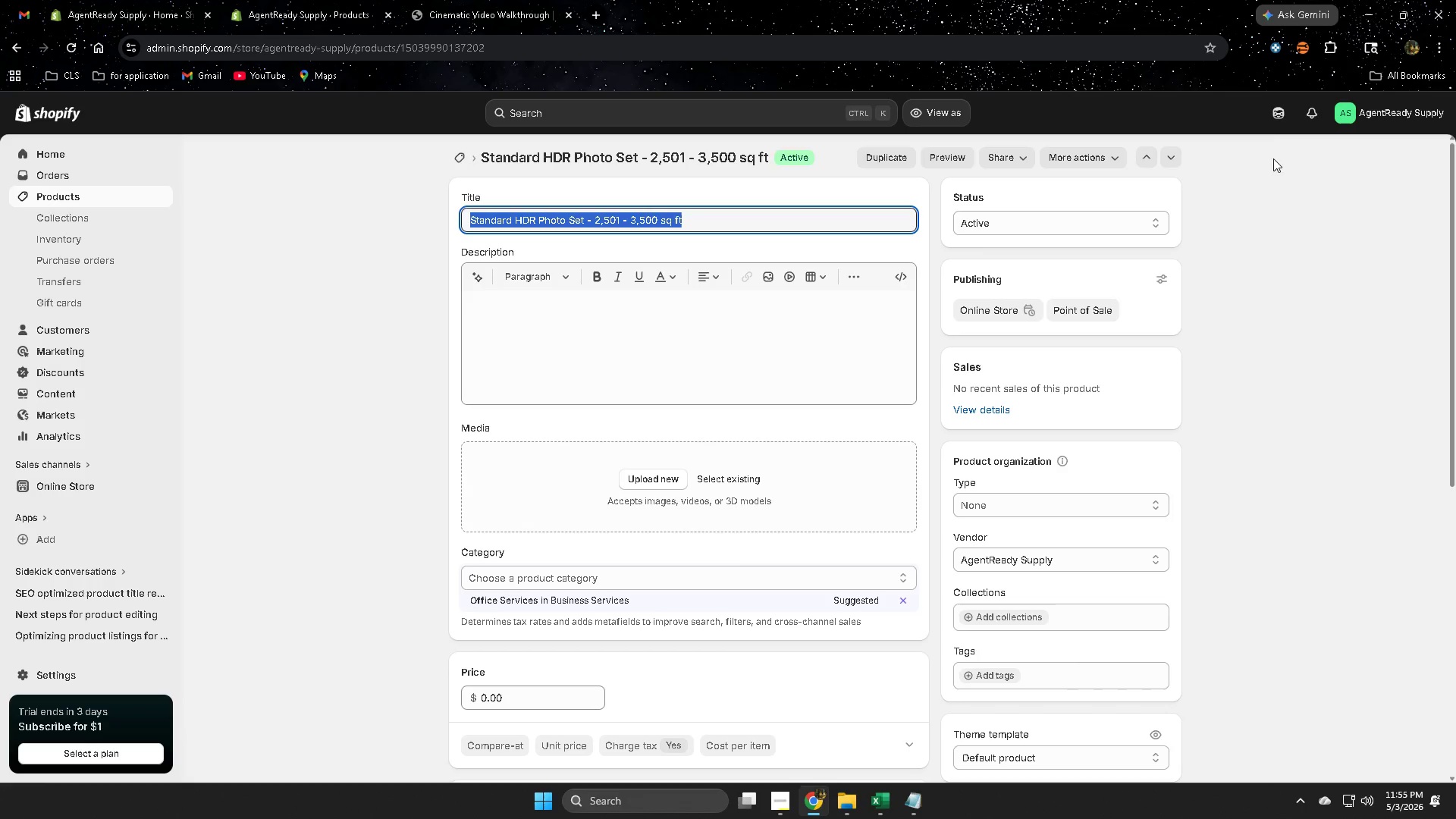 
left_click([1277, 118])
 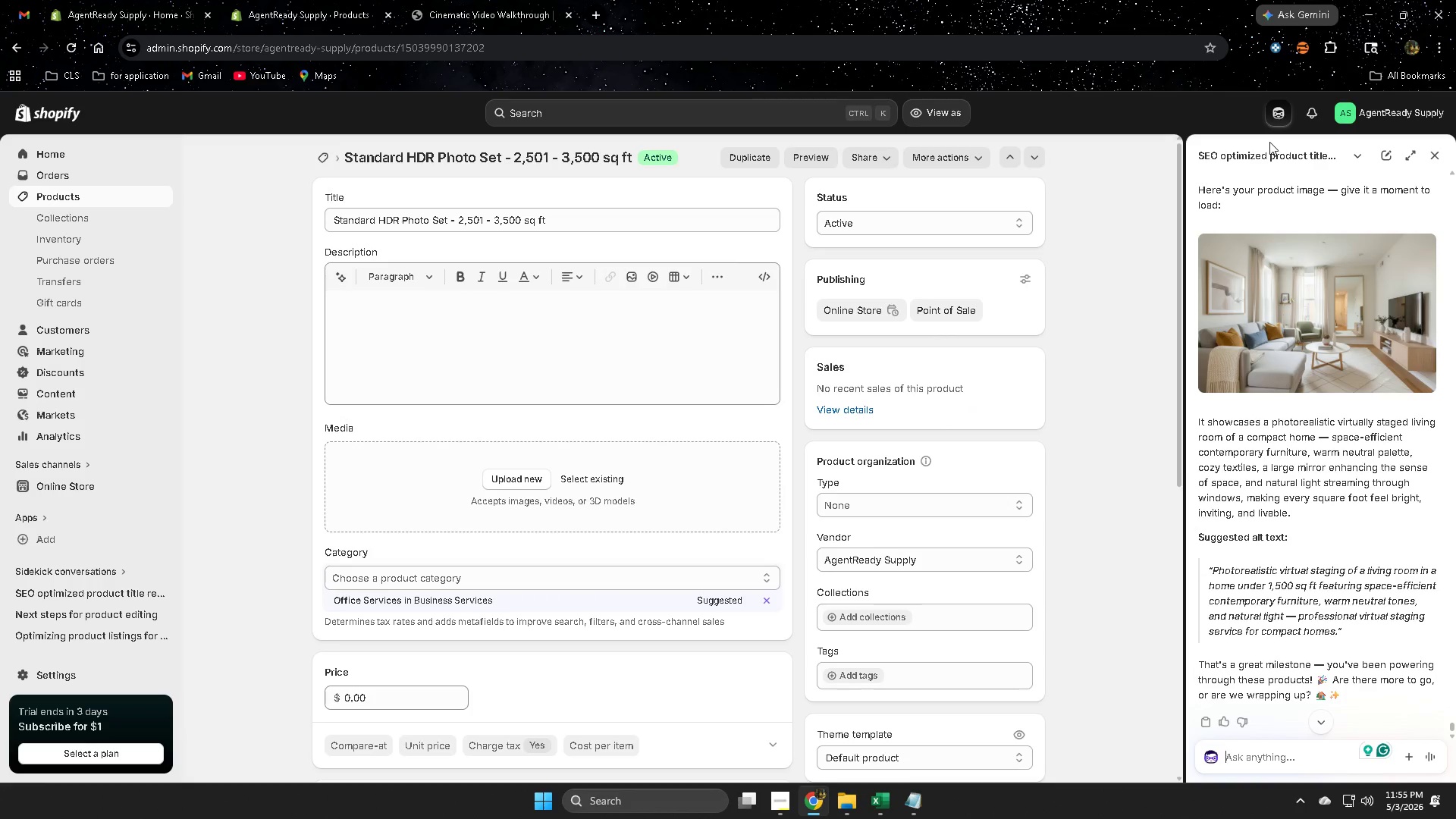 
type(next)
 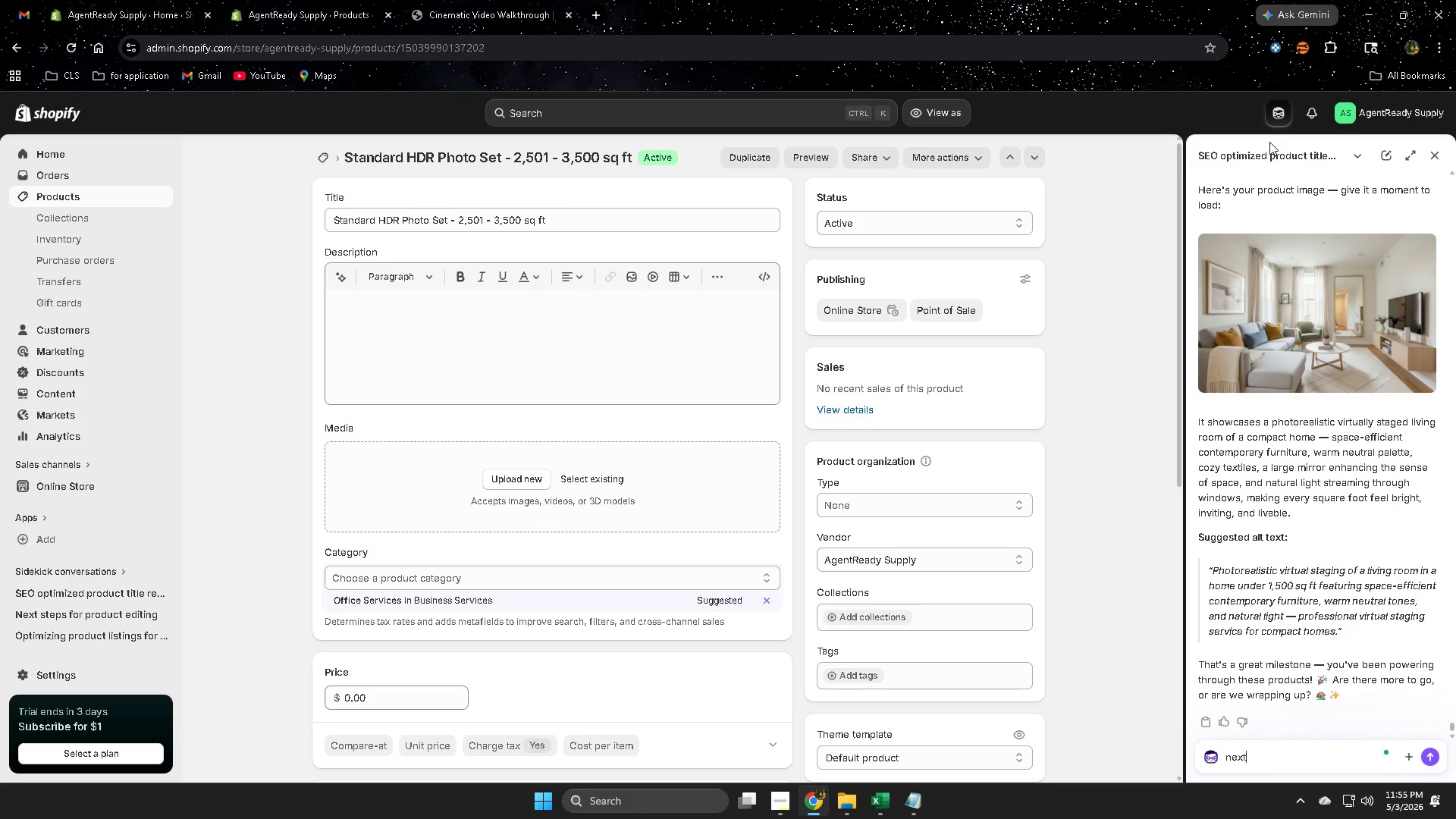 
key(Enter)
 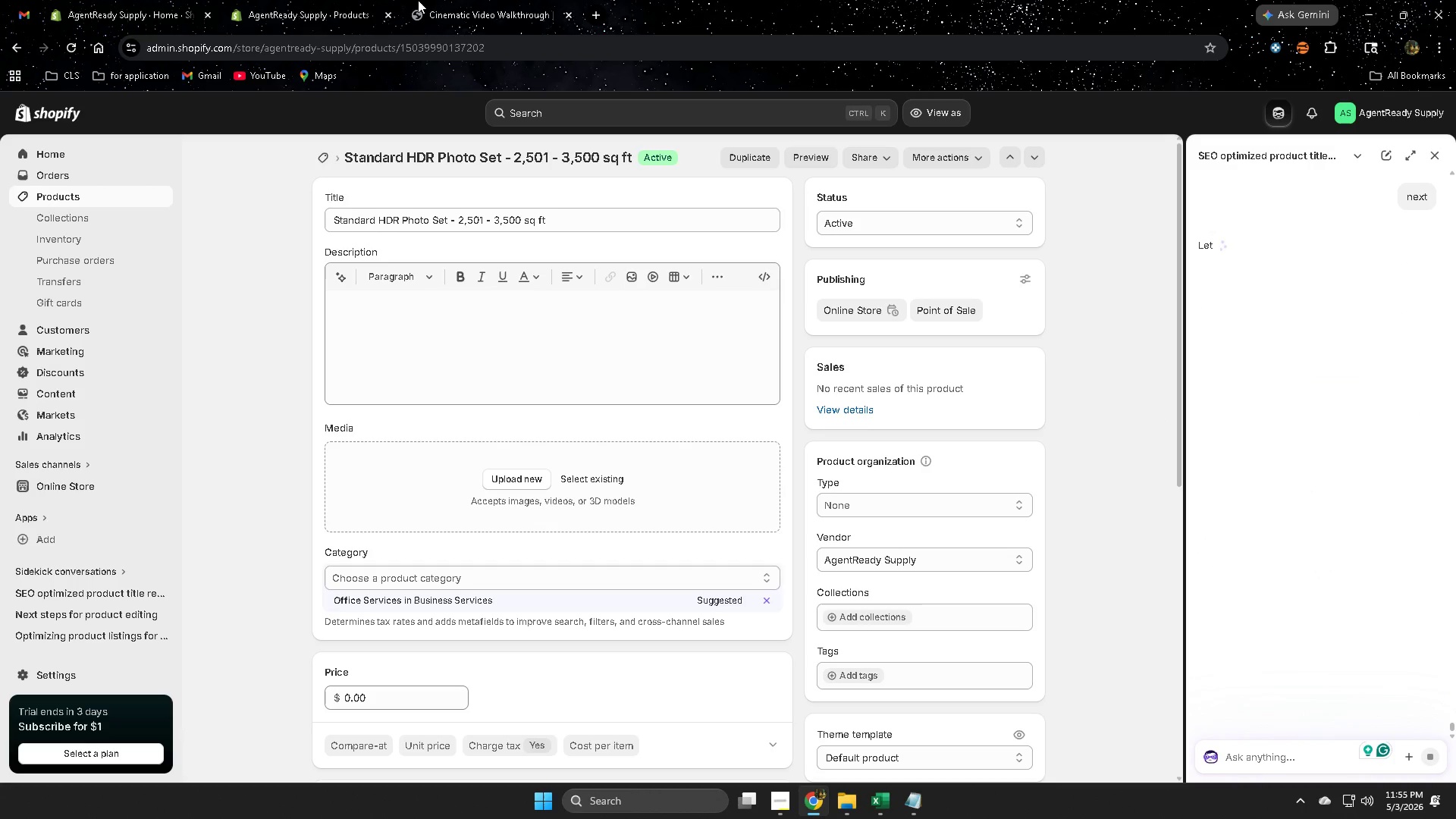 
wait(6.89)
 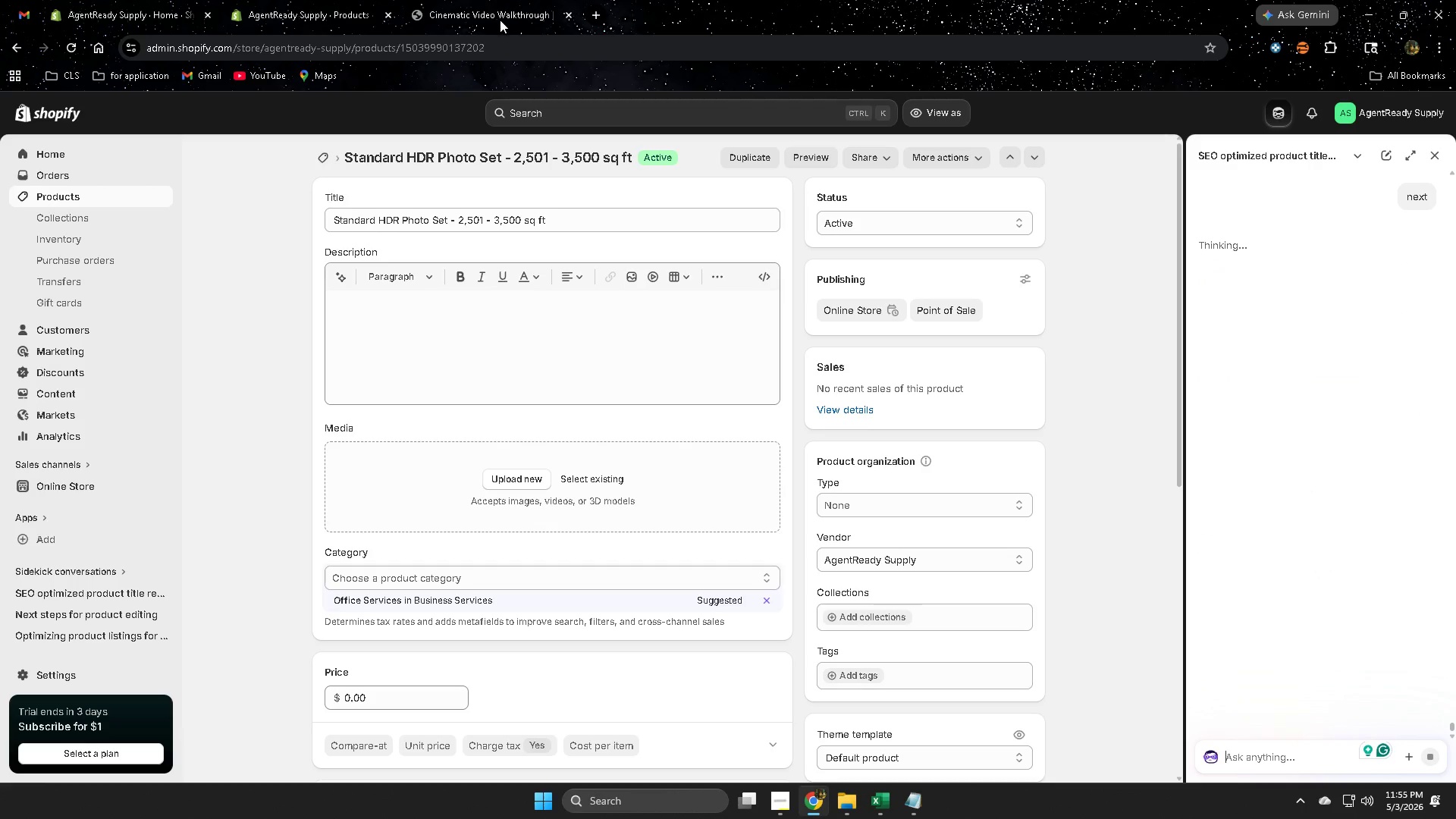 
left_click([882, 806])
 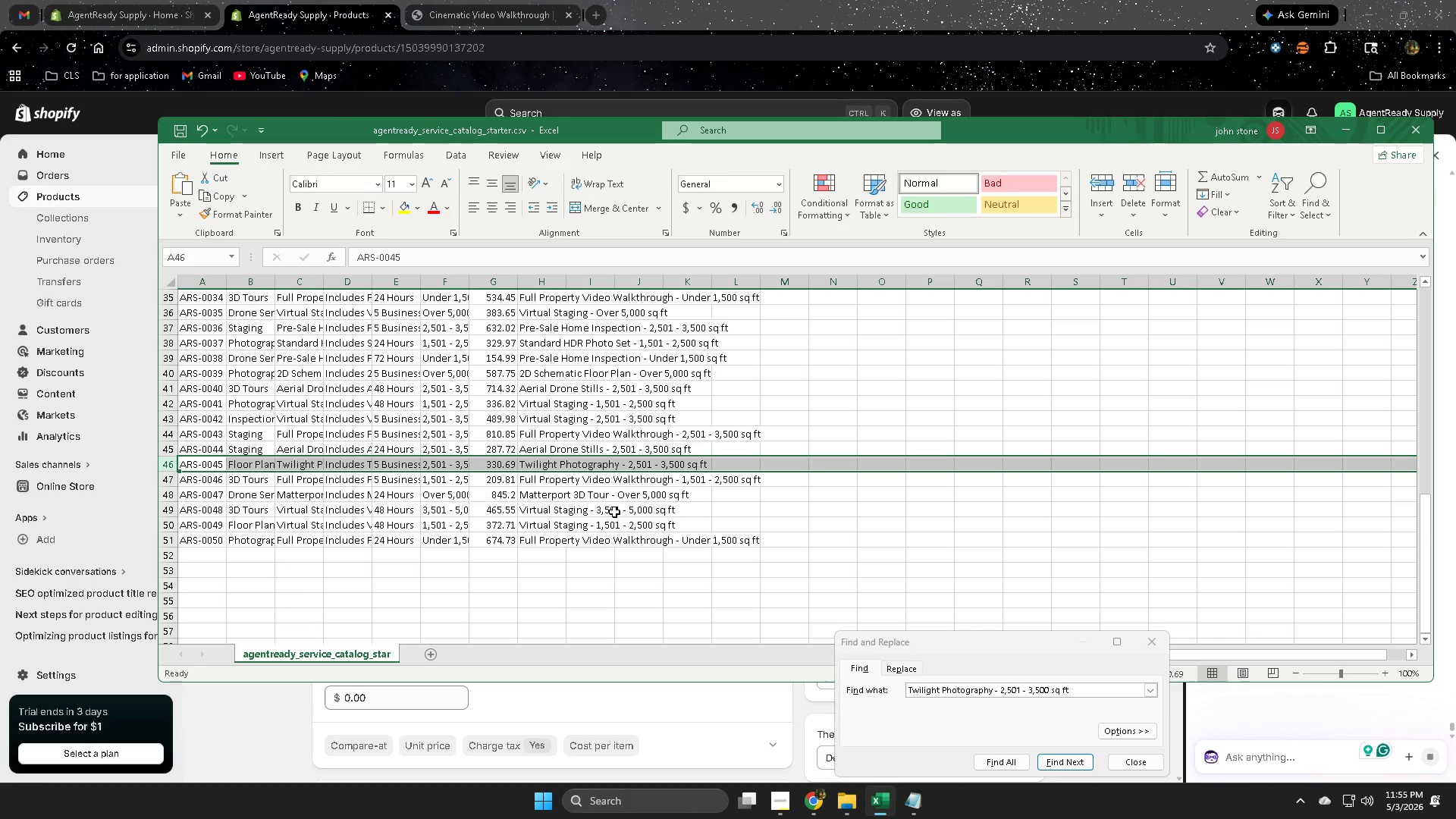 
wait(5.52)
 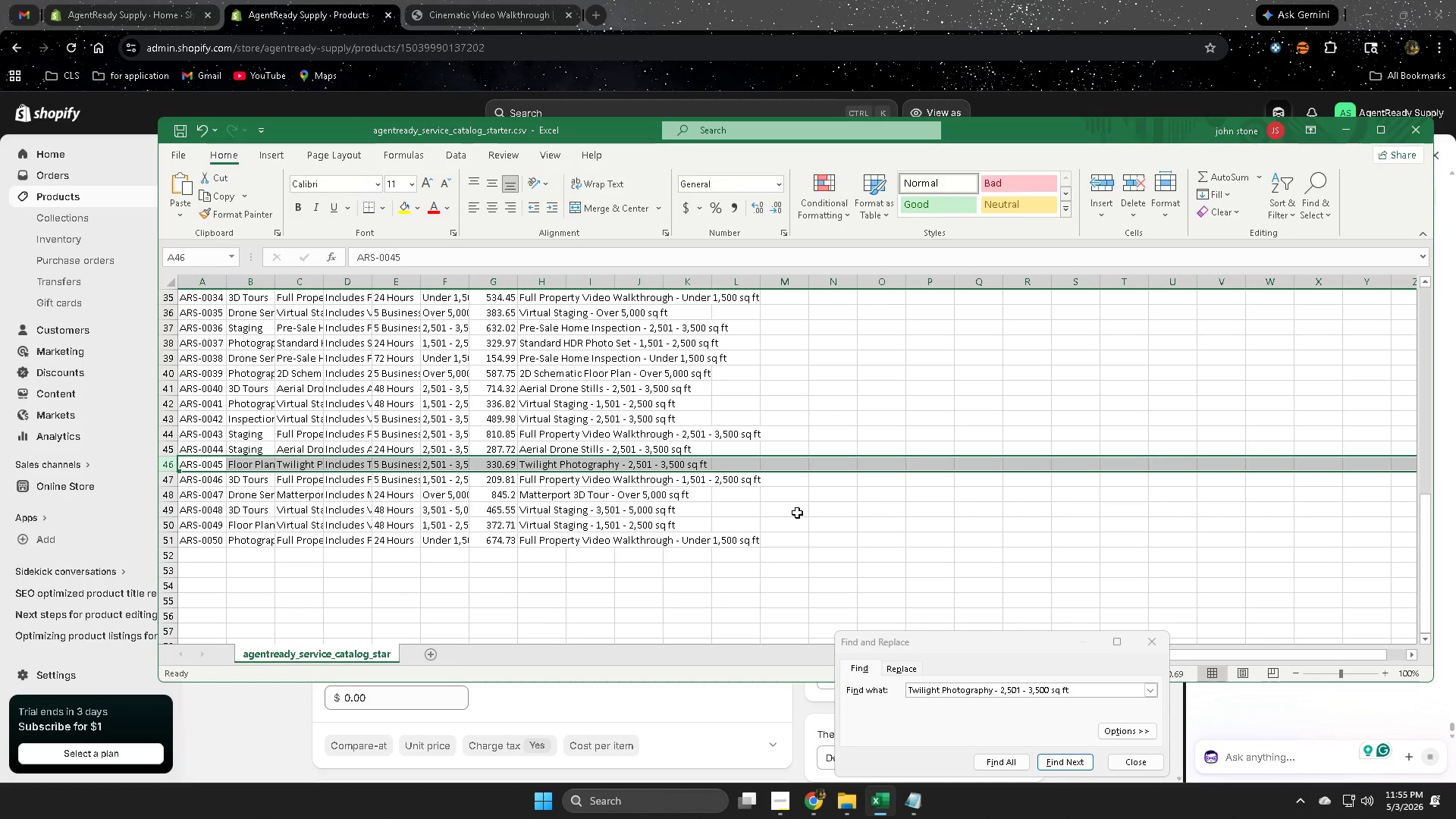 
key(Control+F)
 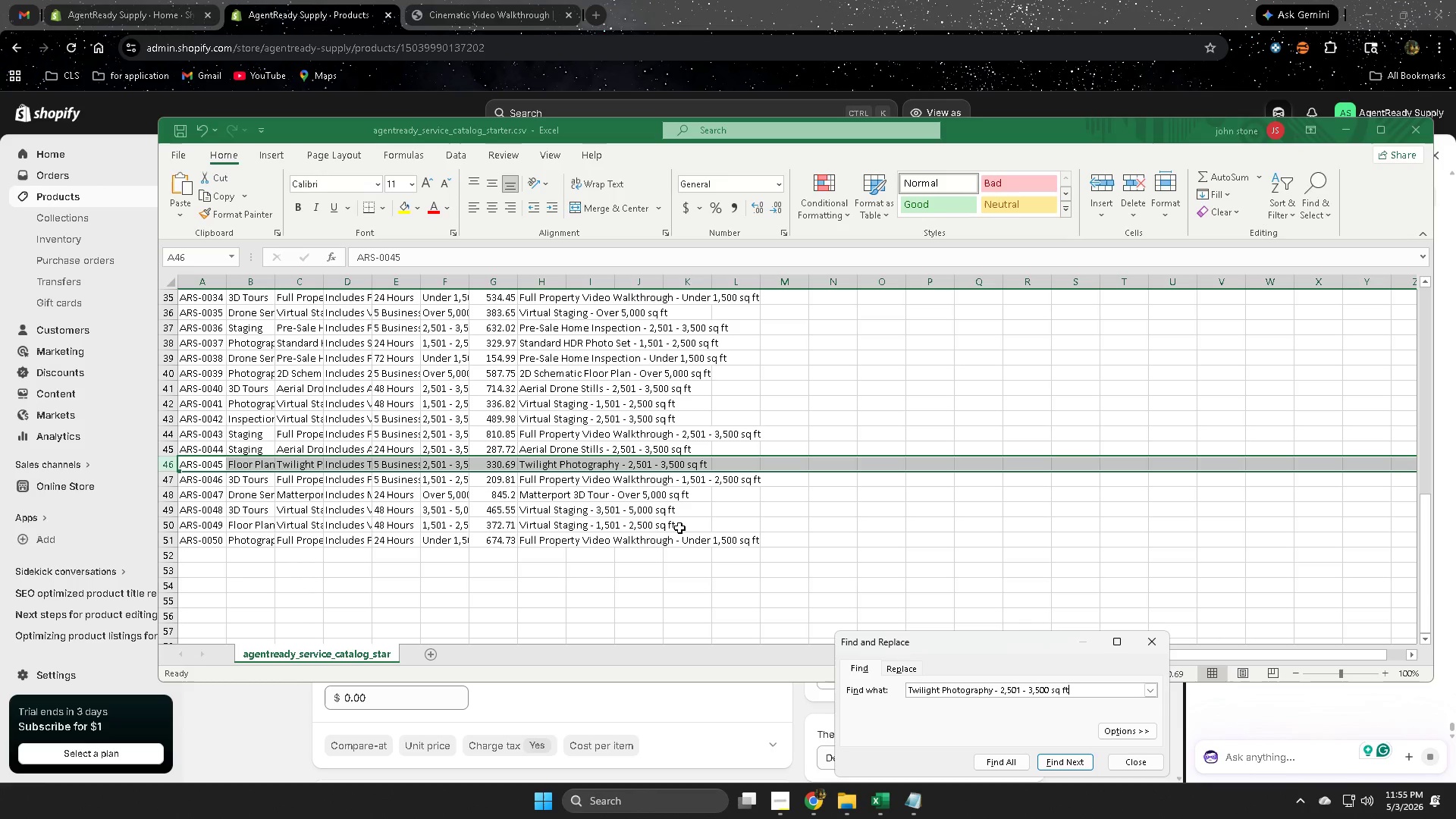 
key(Control+V)
 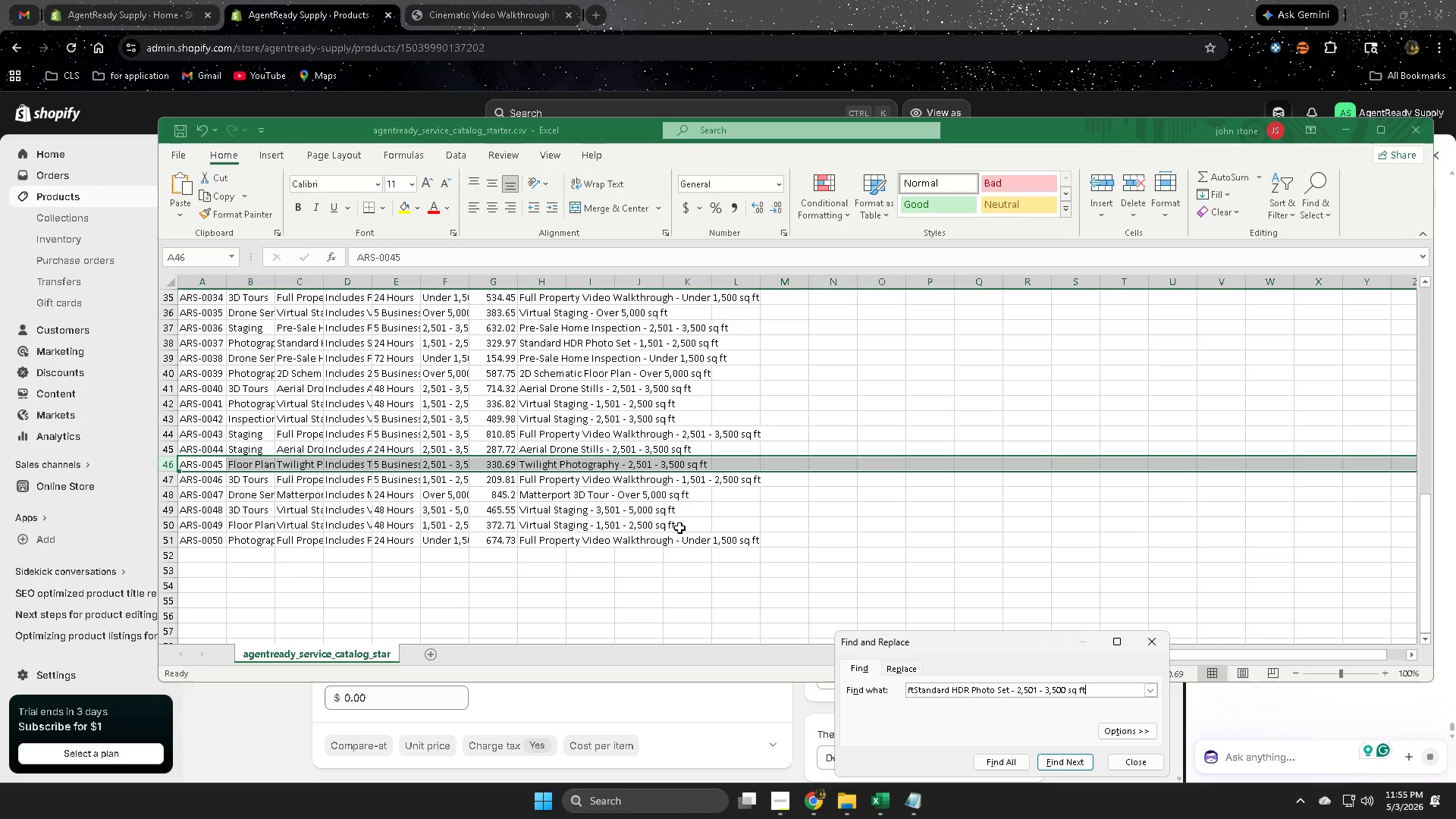 
key(Enter)
 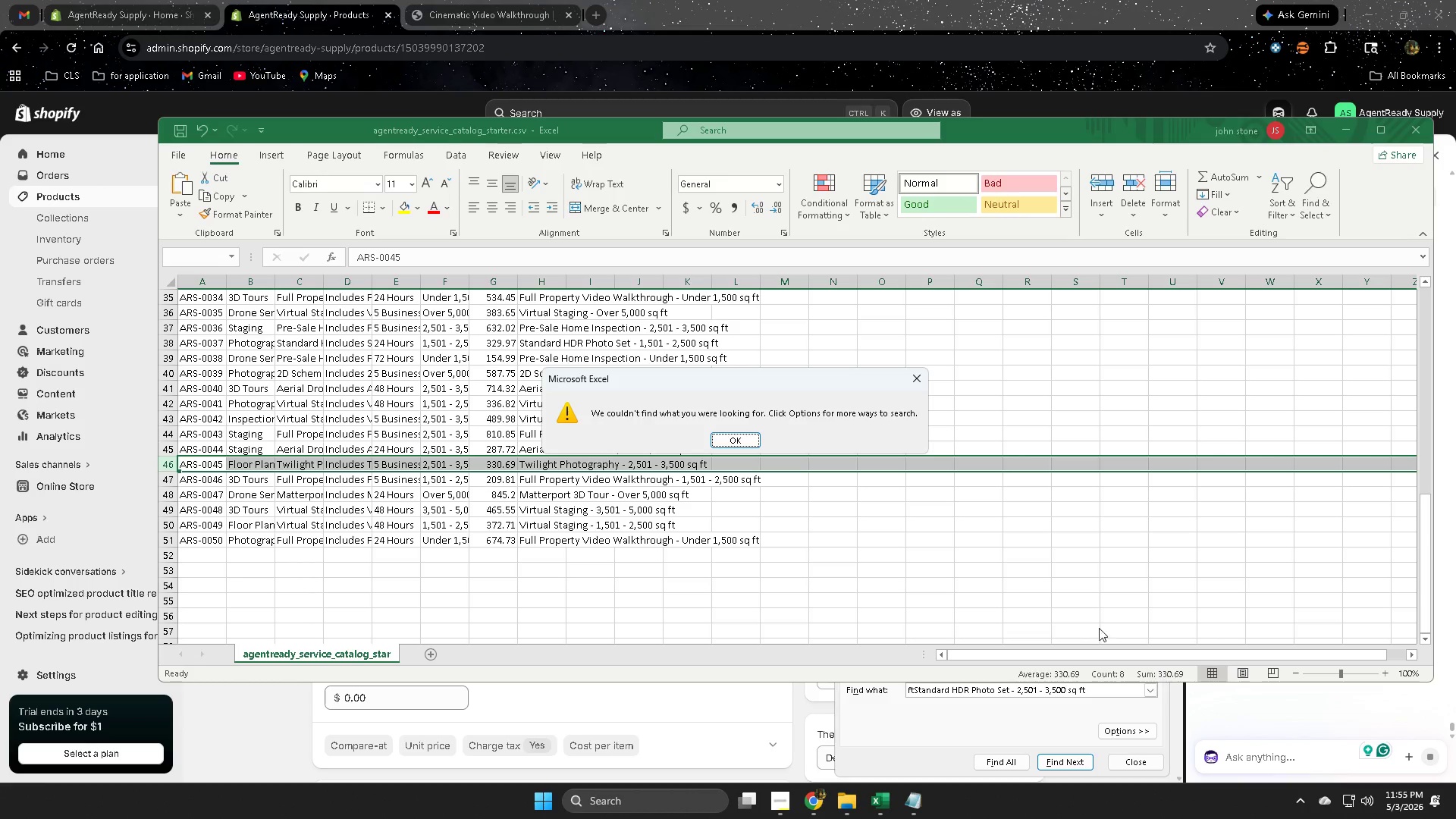 
left_click([921, 380])
 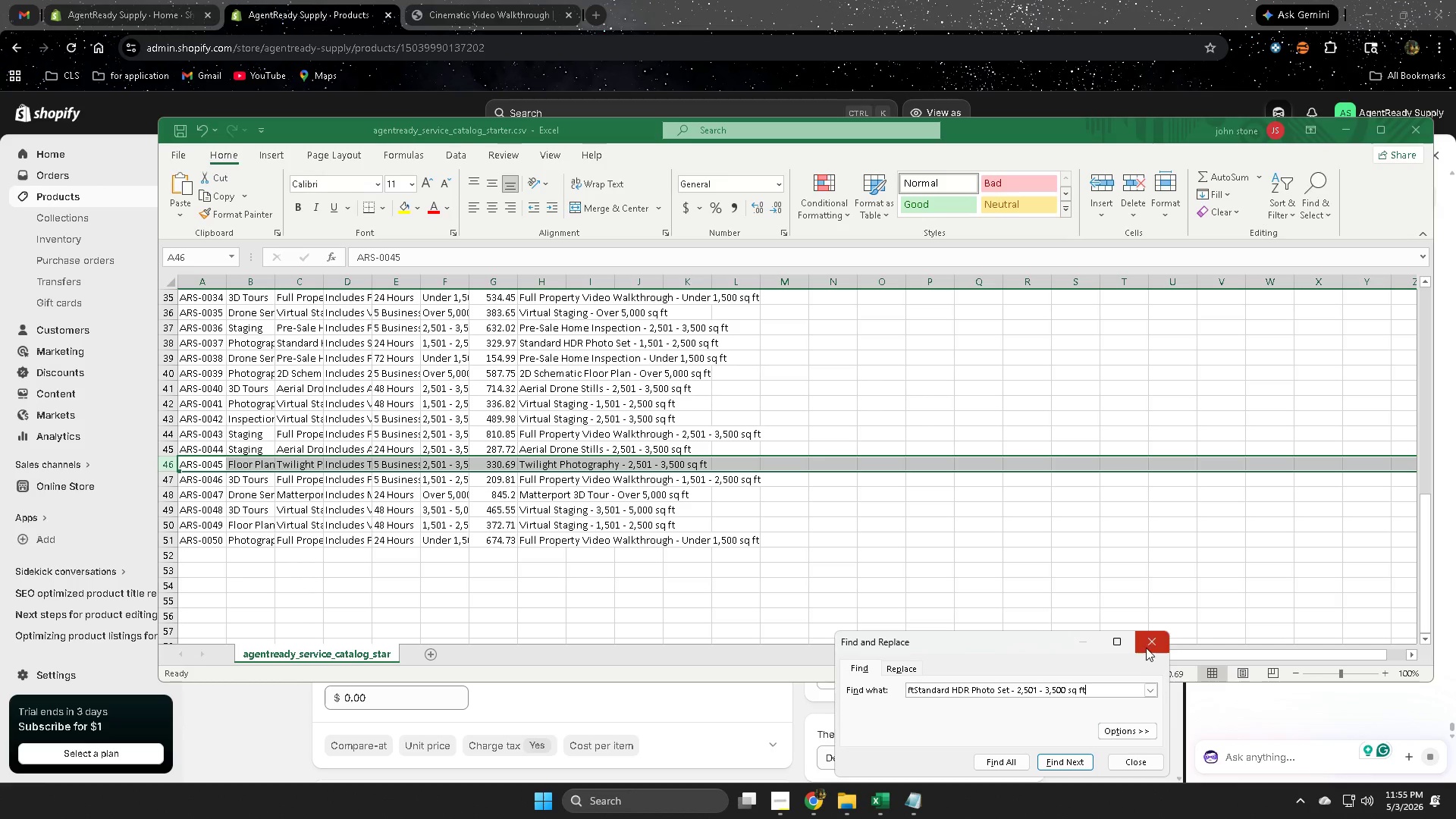 
left_click([1146, 642])
 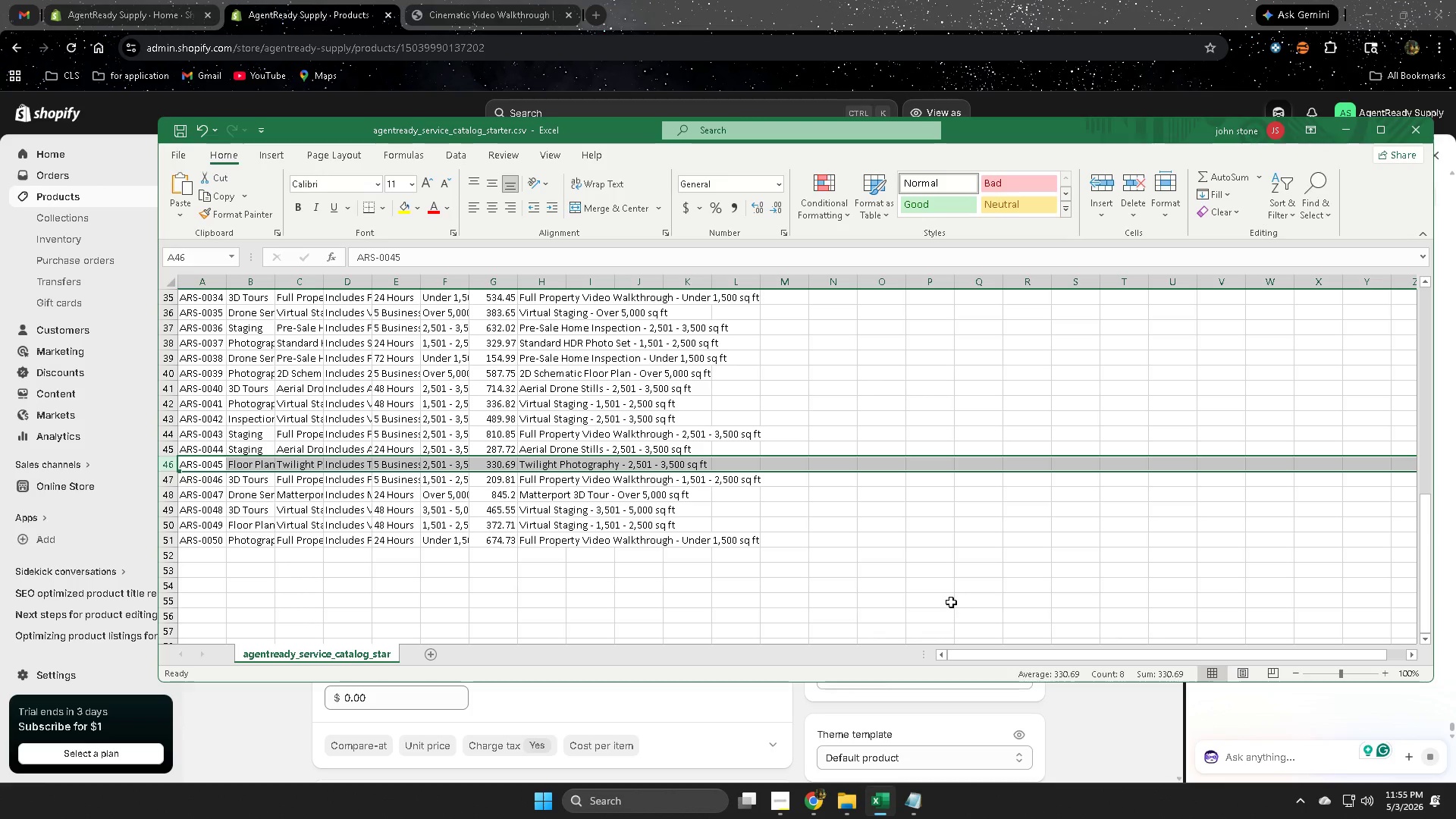 
key(Control+F)
 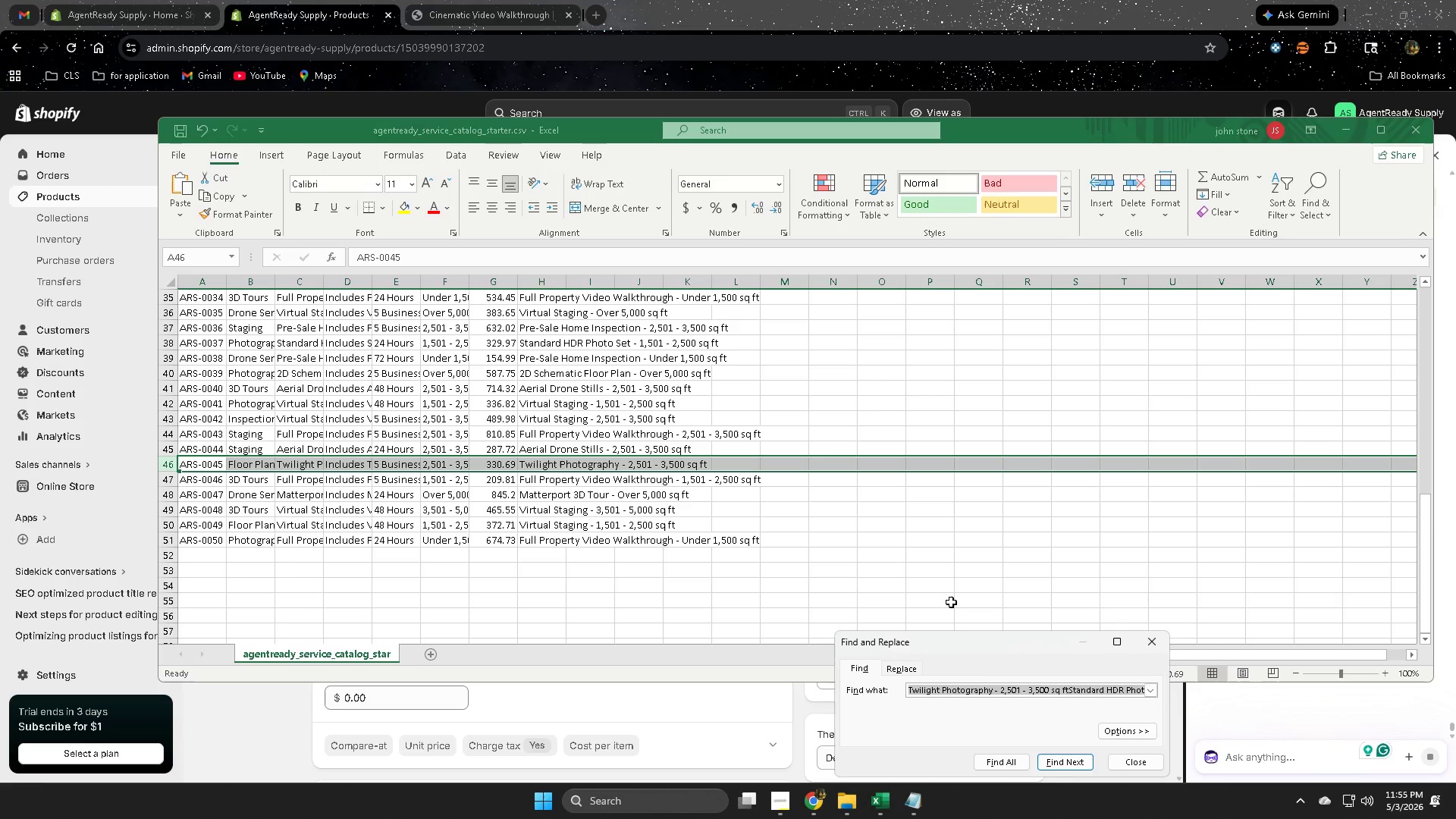 
key(Control+V)
 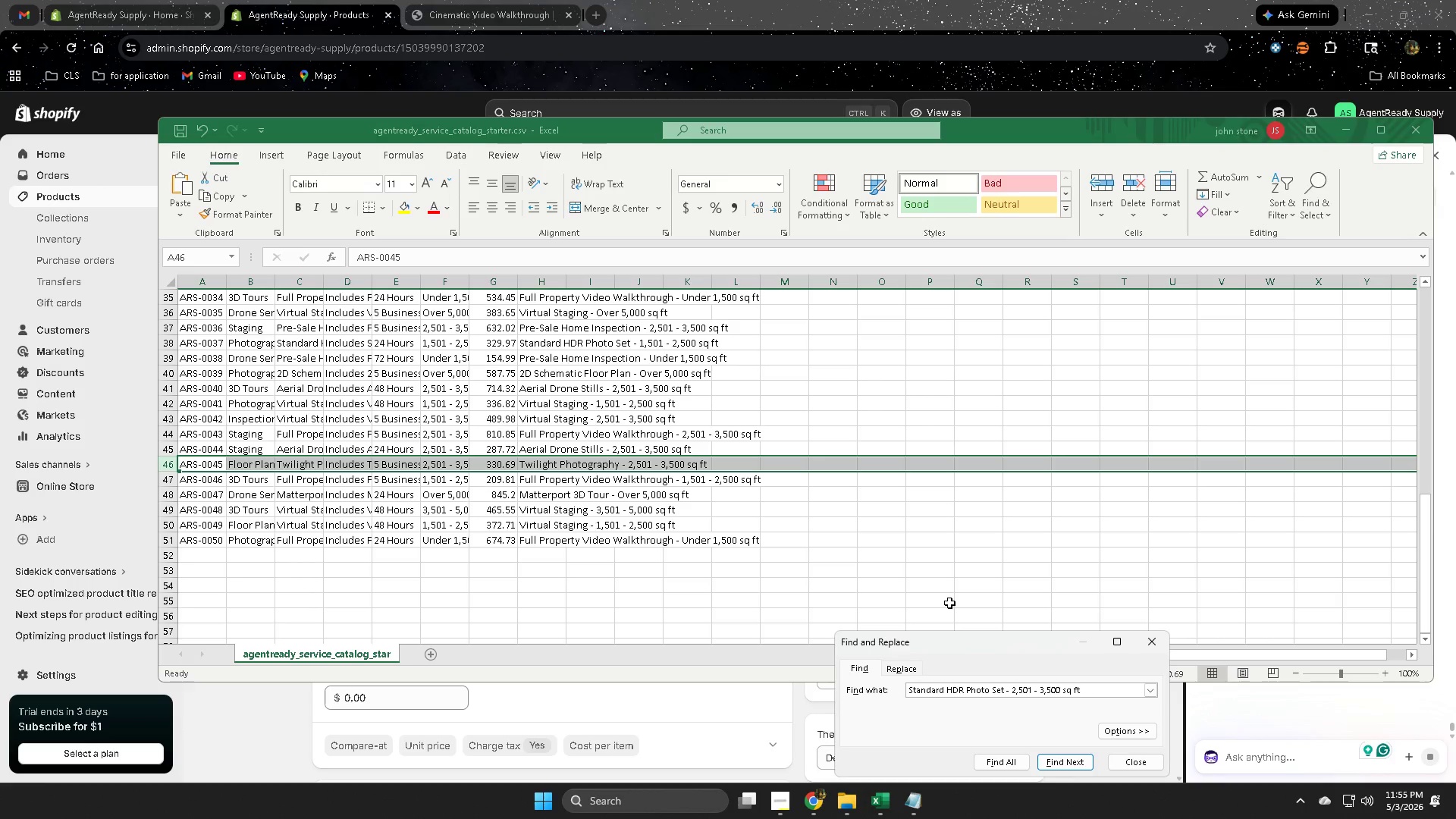 
key(Enter)
 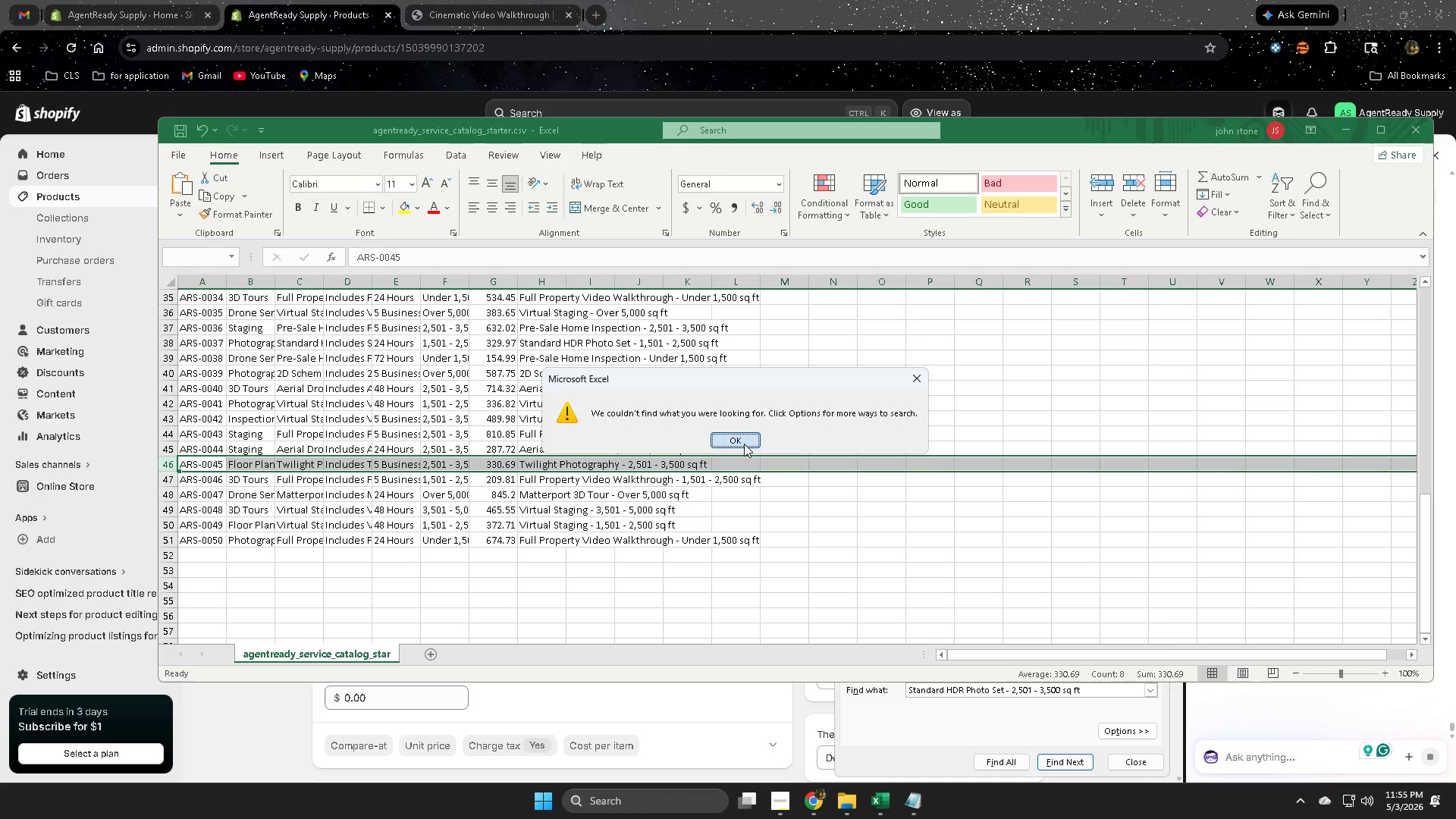 
double_click([854, 411])
 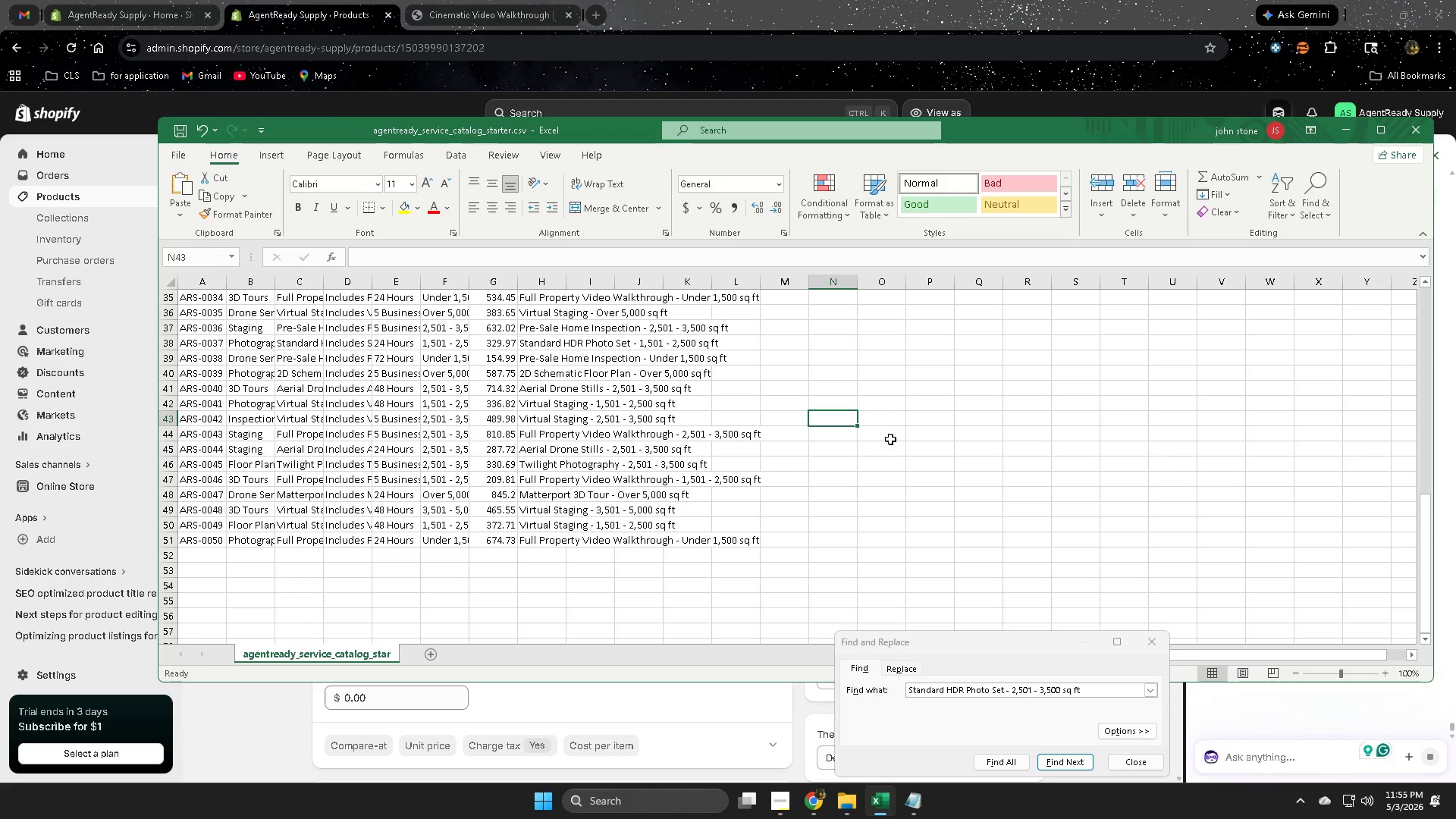 
key(Control+F)
 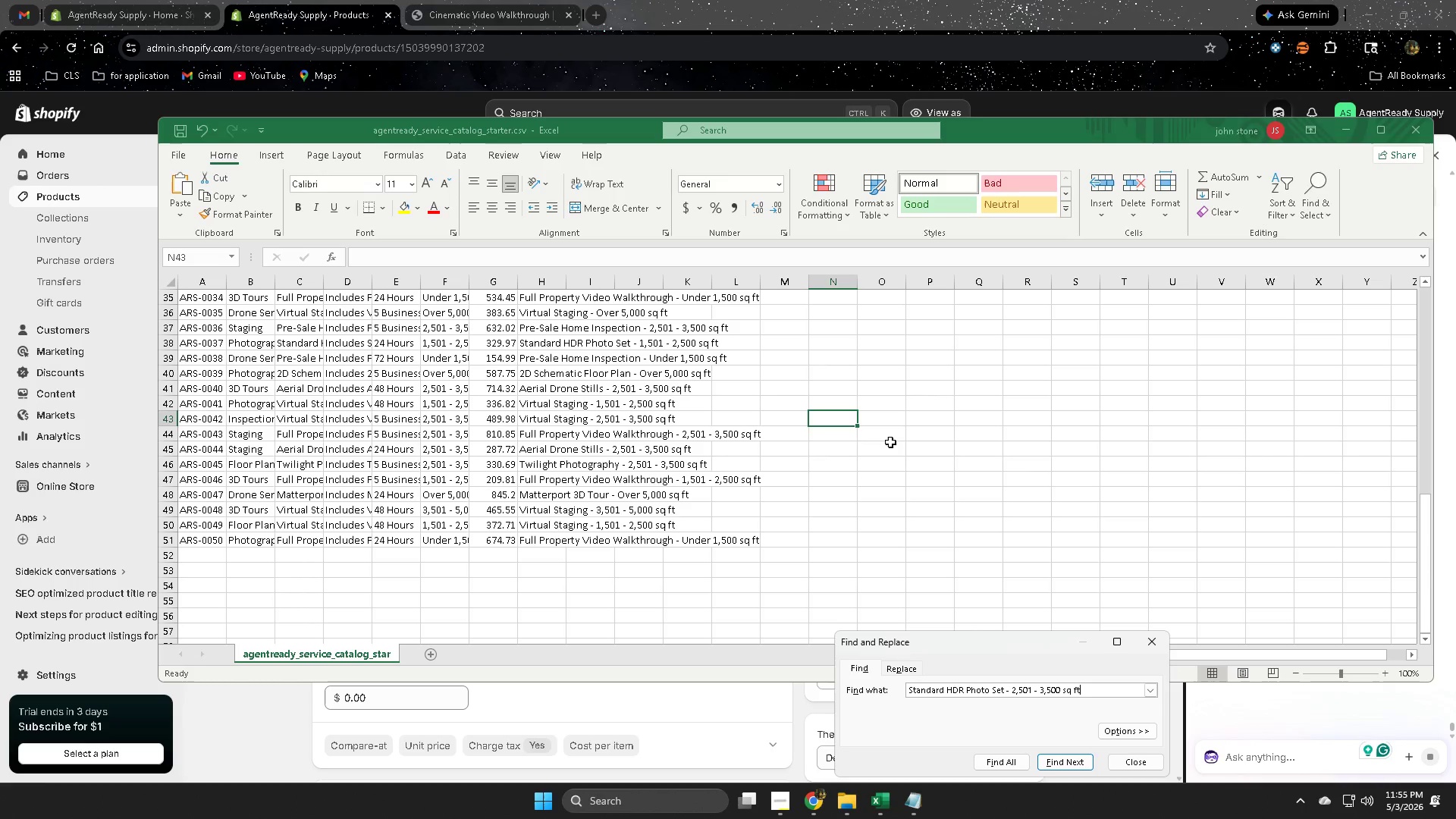 
key(Control+V)
 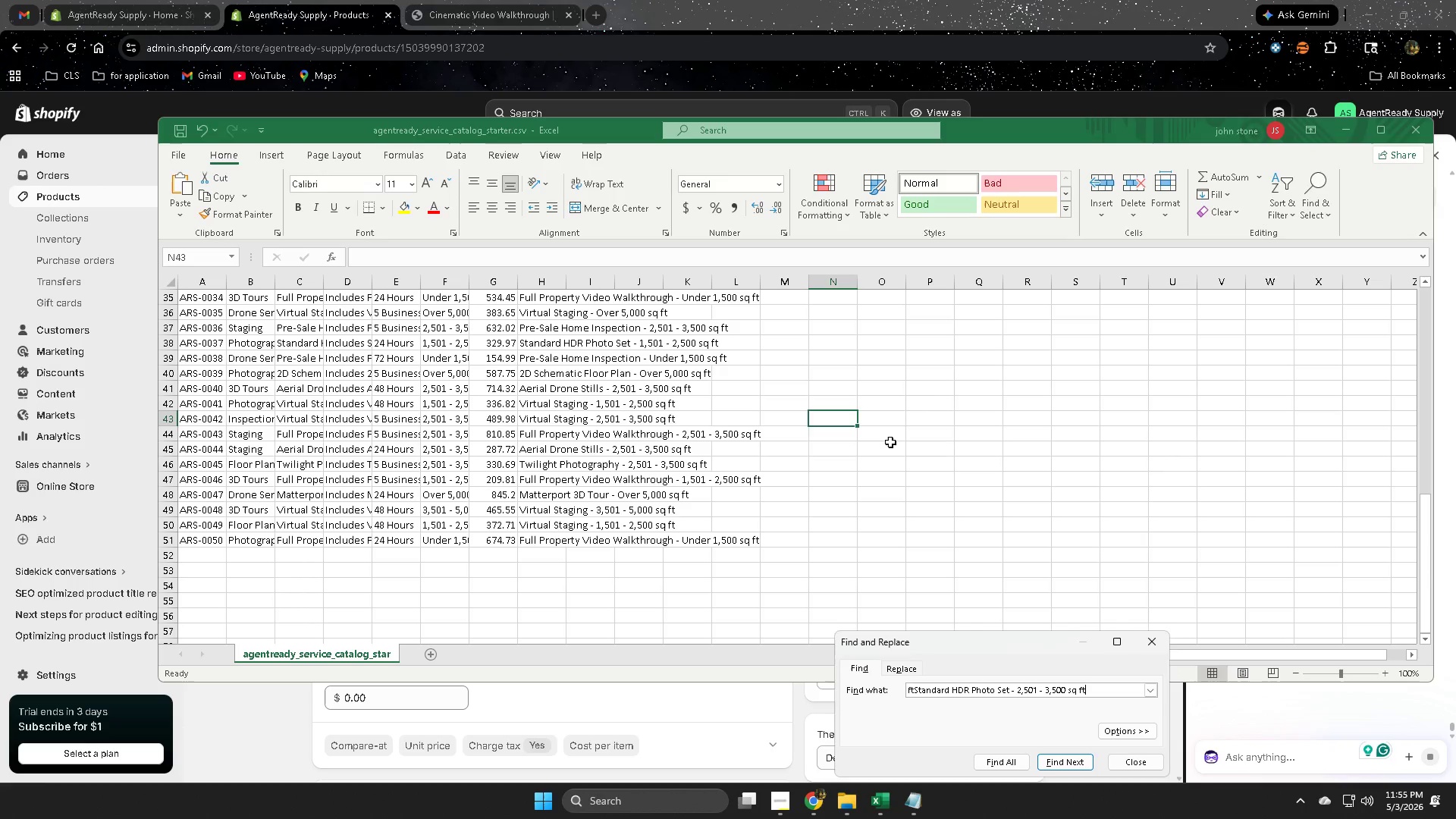 
key(Enter)
 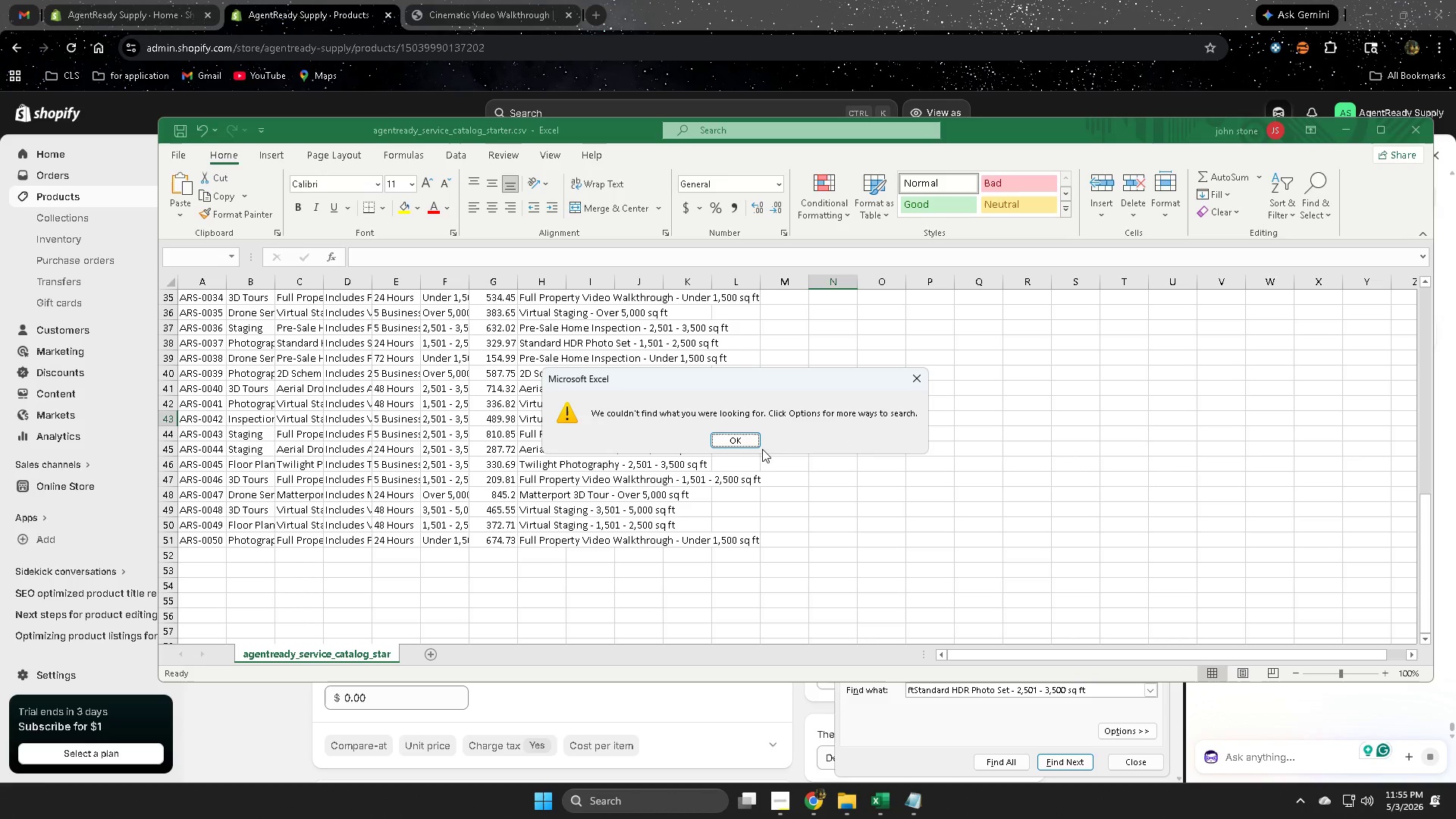 
left_click([739, 439])
 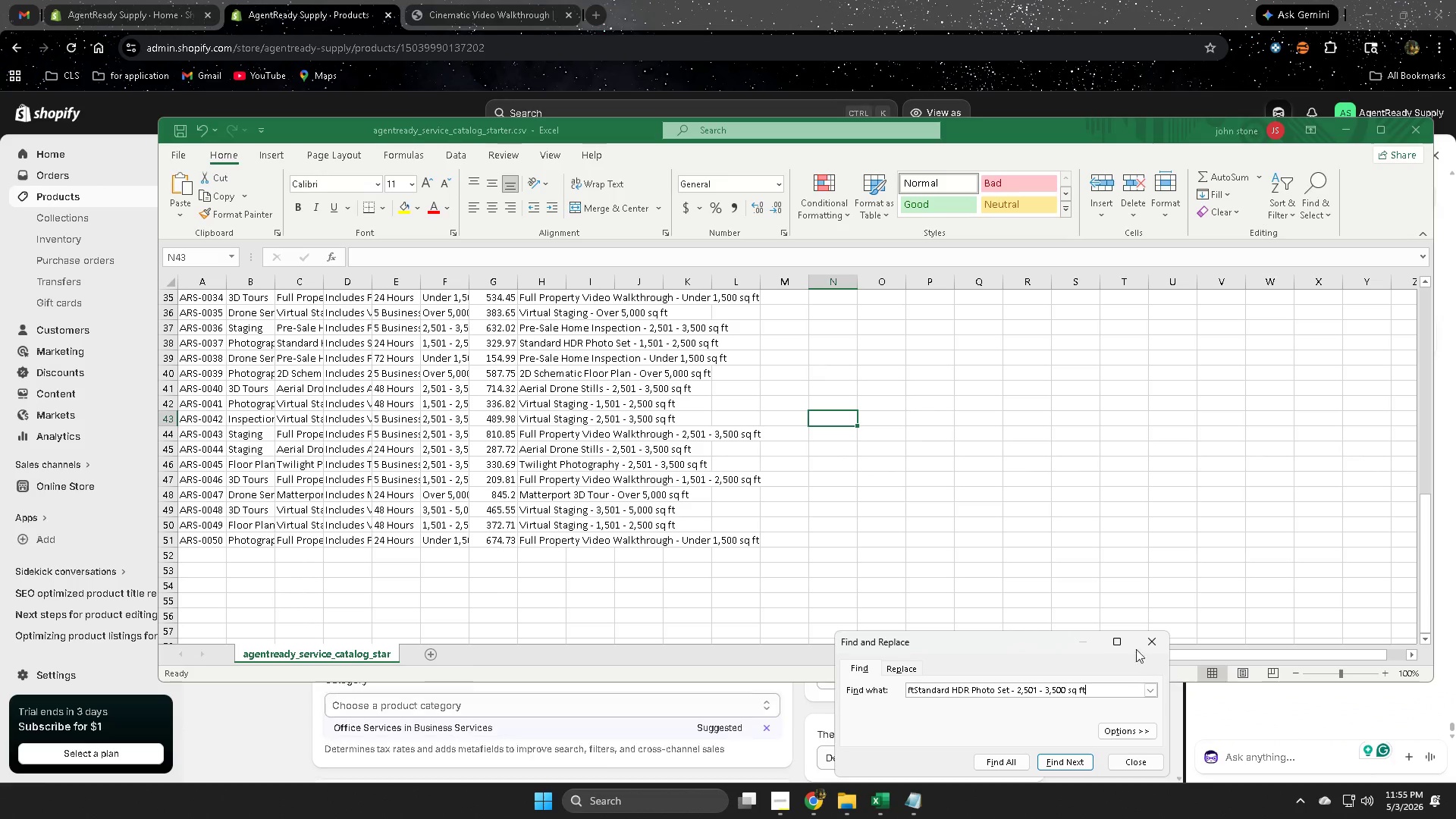 
left_click([1147, 645])
 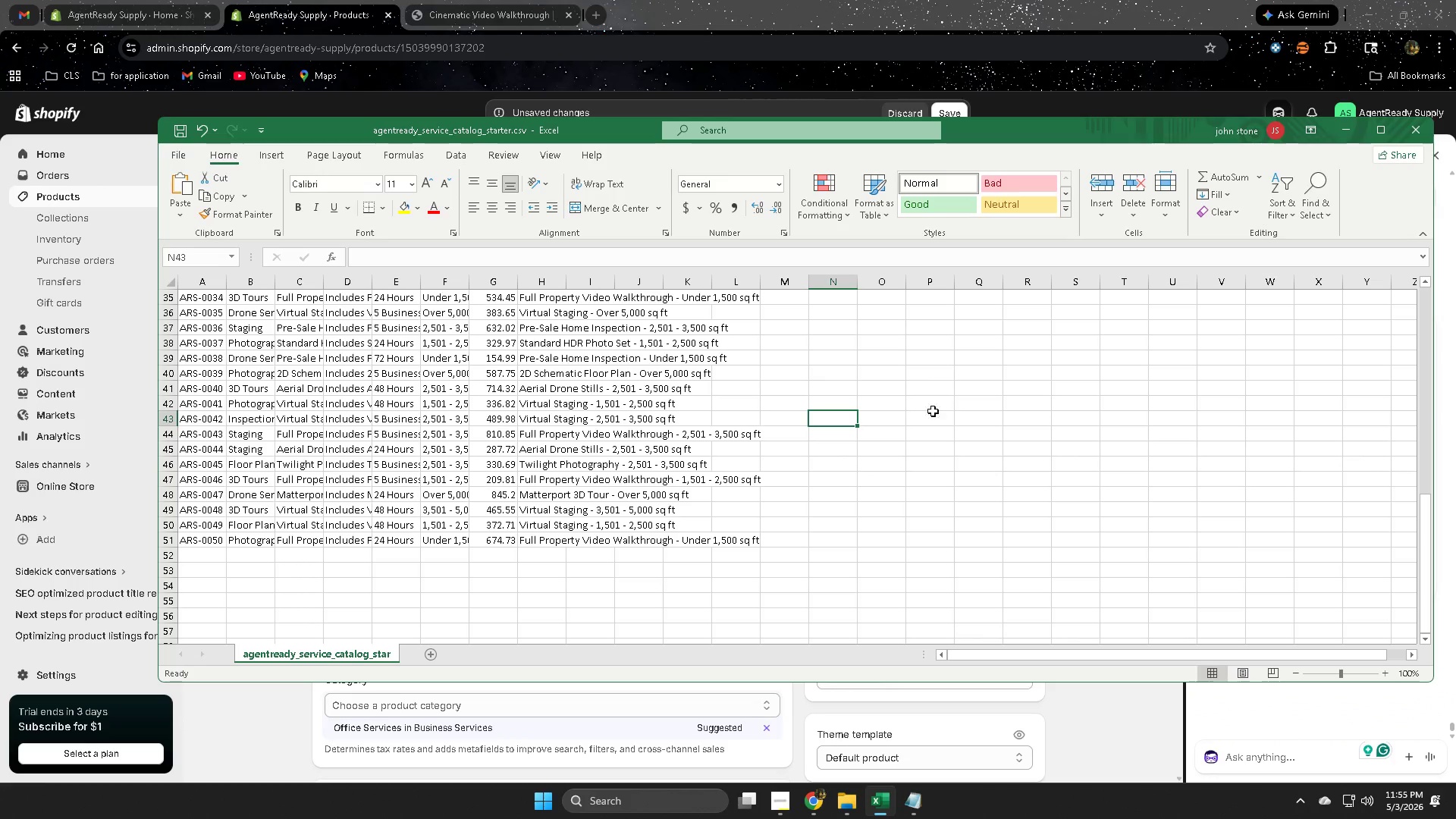 
left_click([938, 369])
 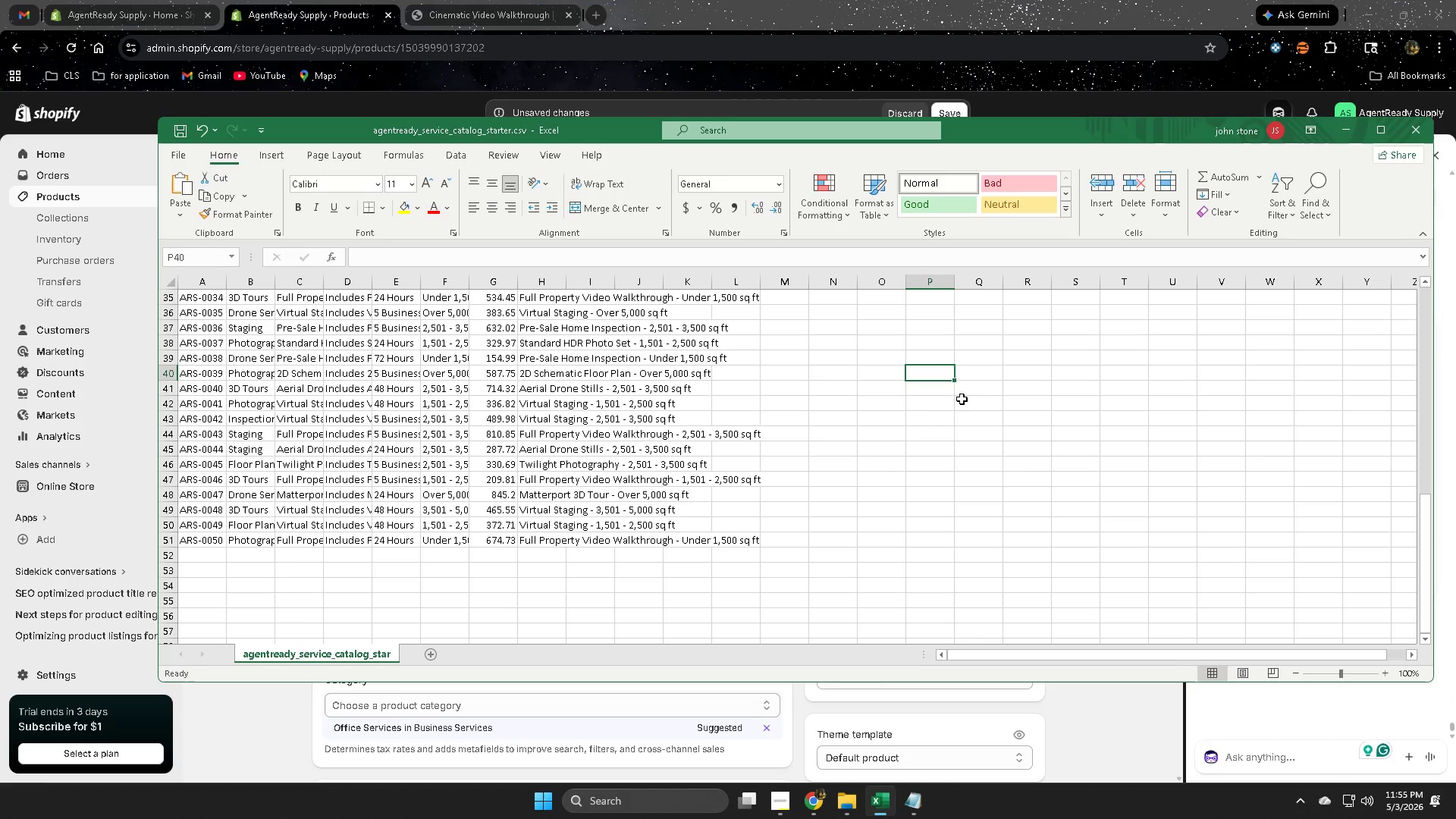 
key(Control+F)
 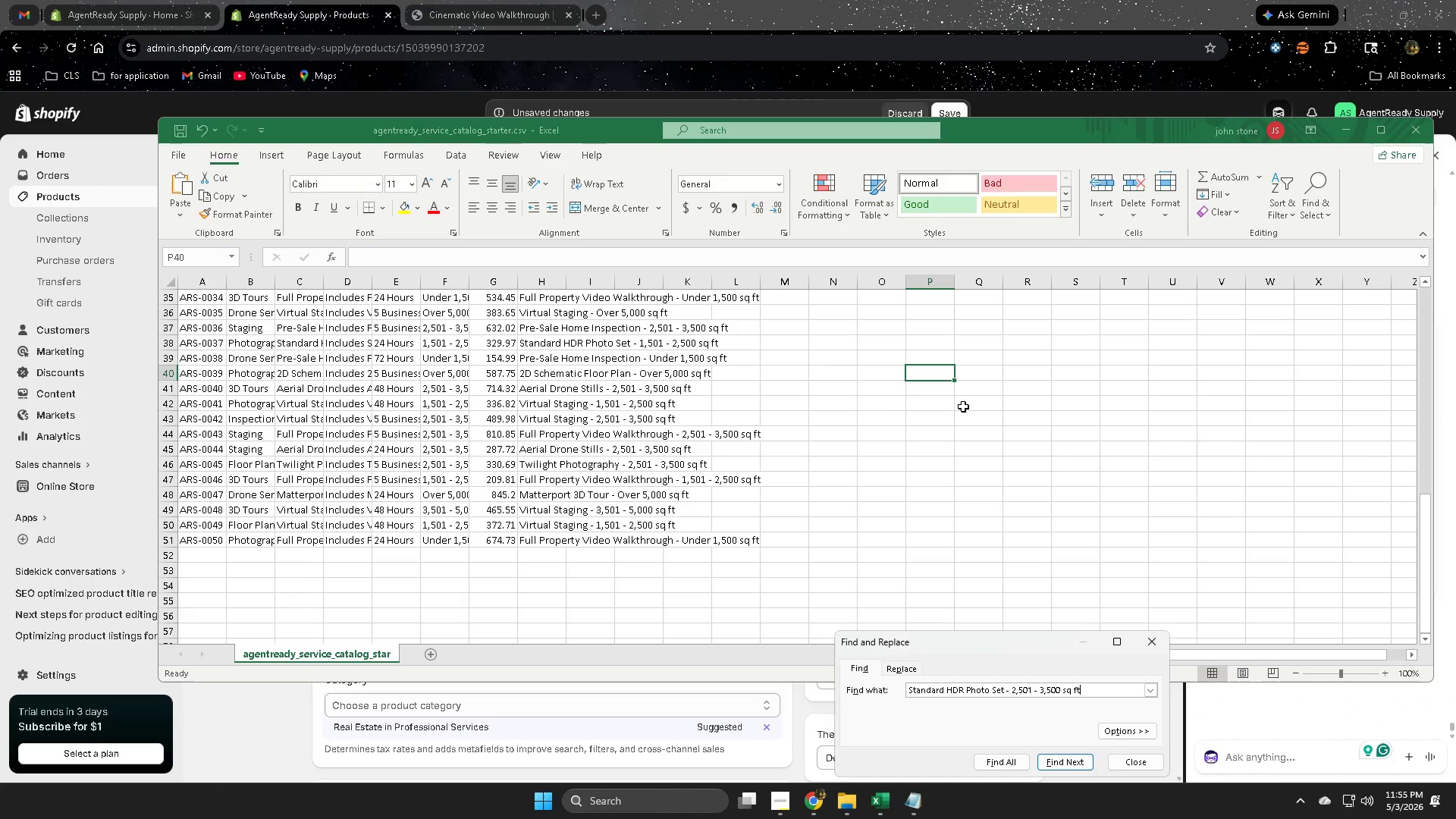 
key(Control+V)
 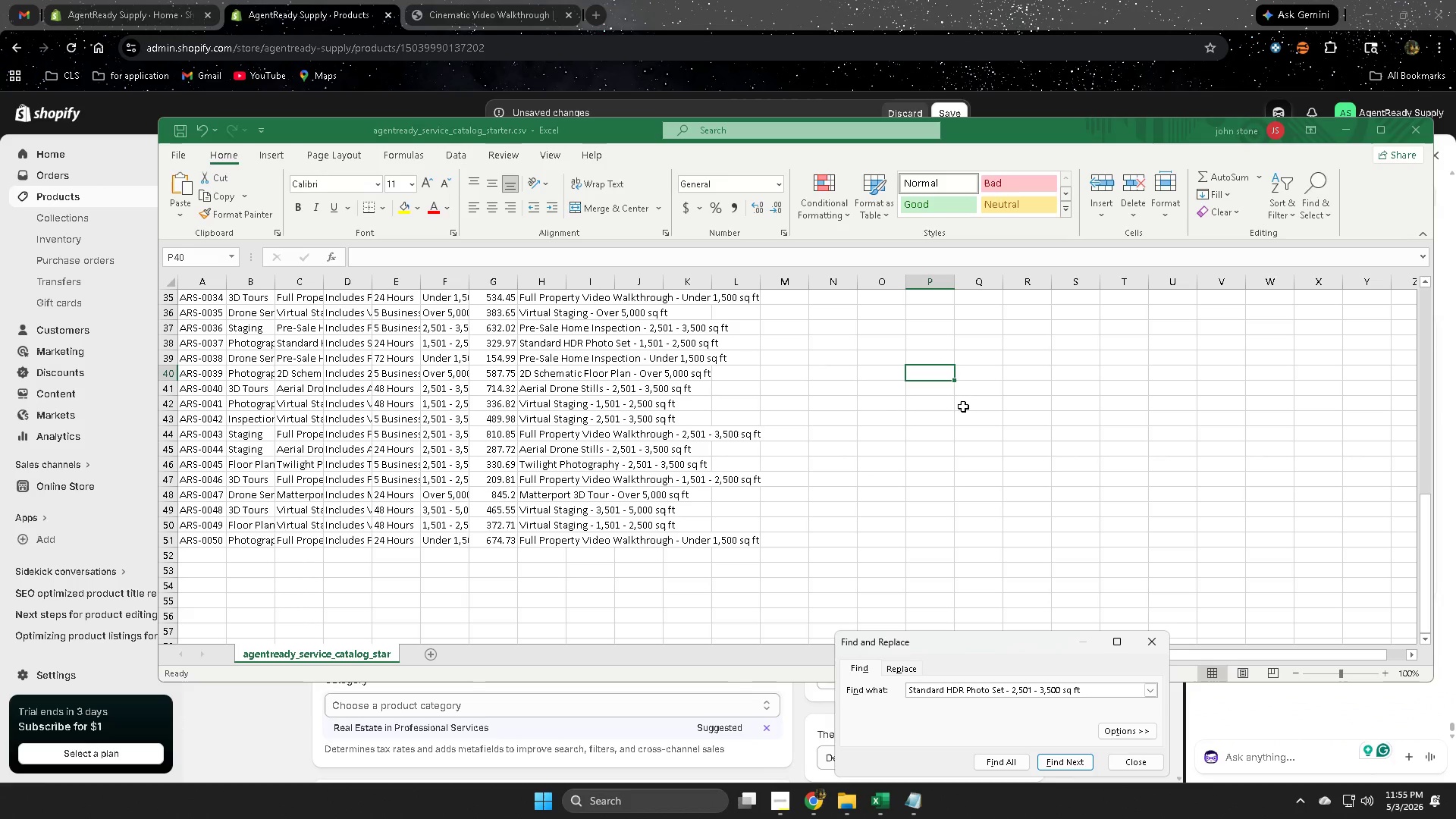 
key(Enter)
 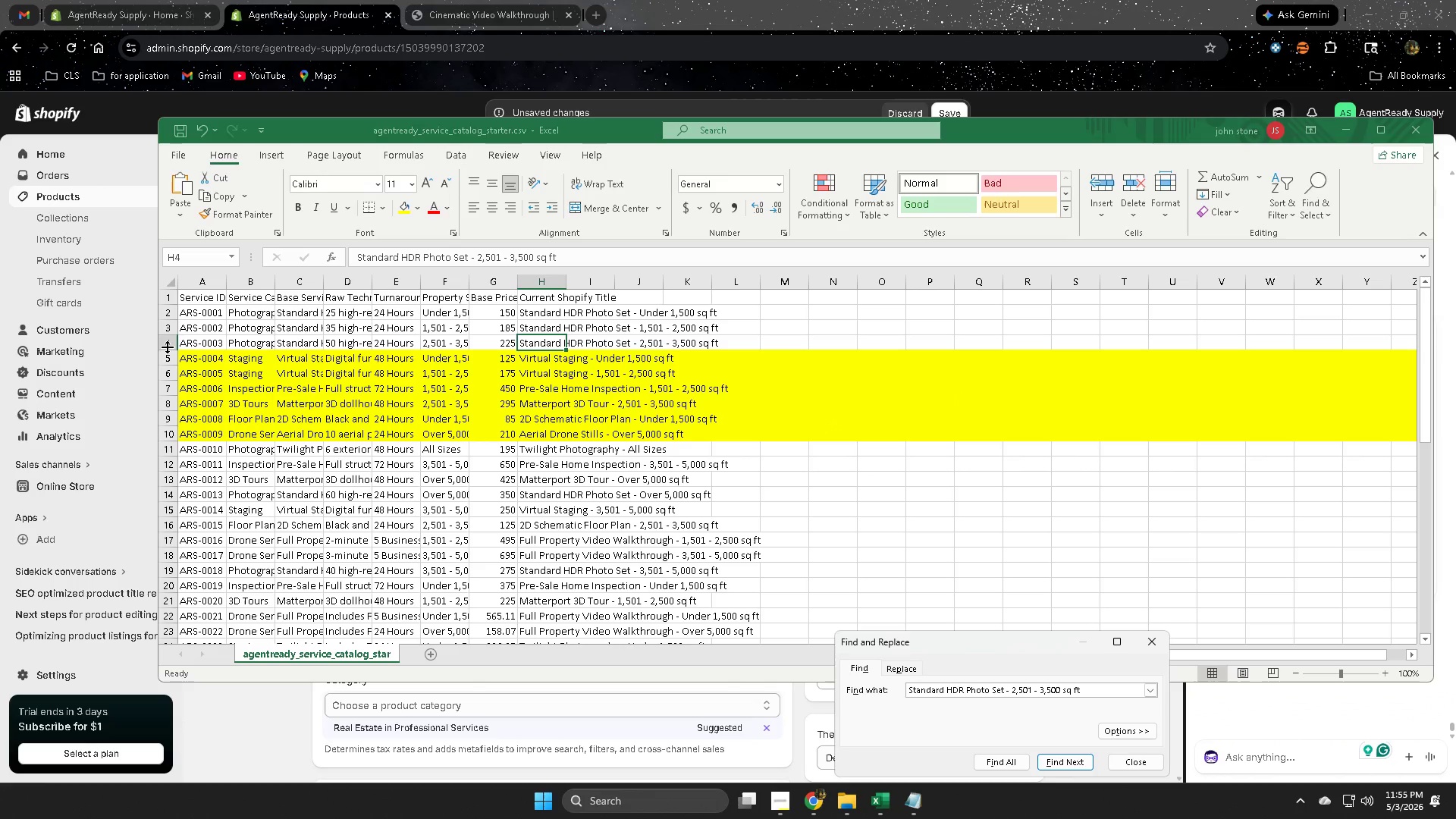 
left_click([168, 344])
 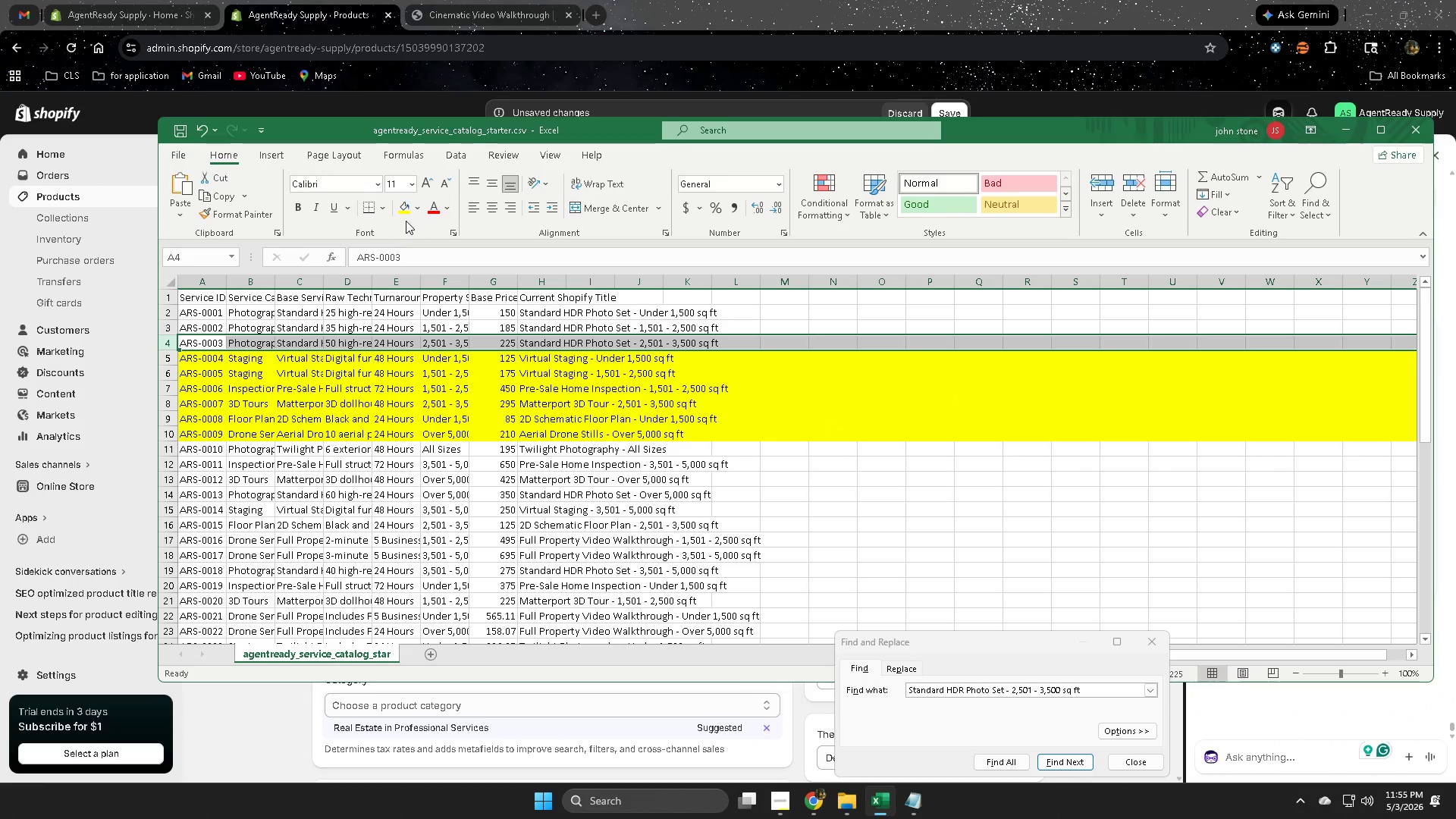 
left_click([402, 206])
 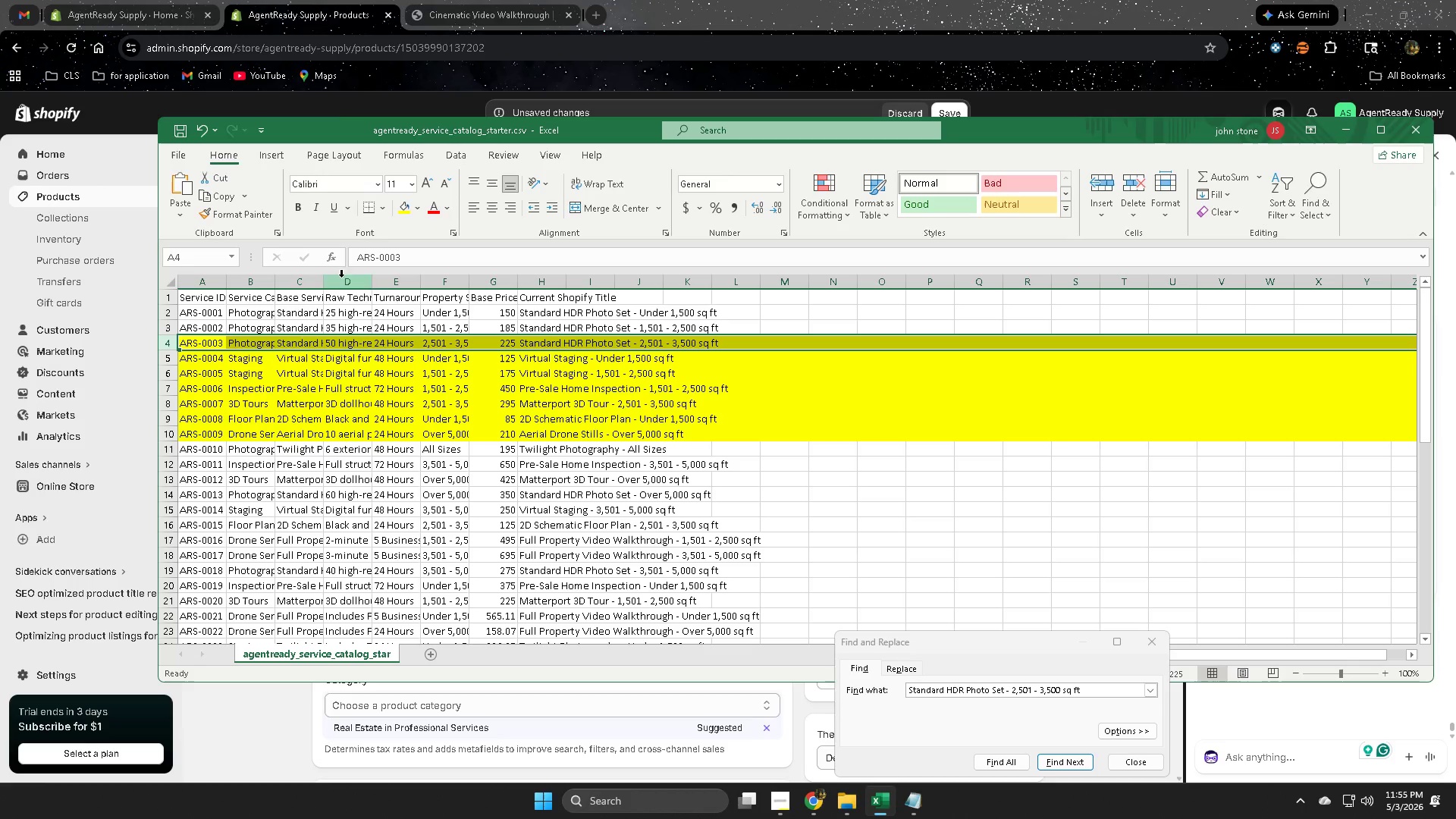 
left_click([748, 0])
 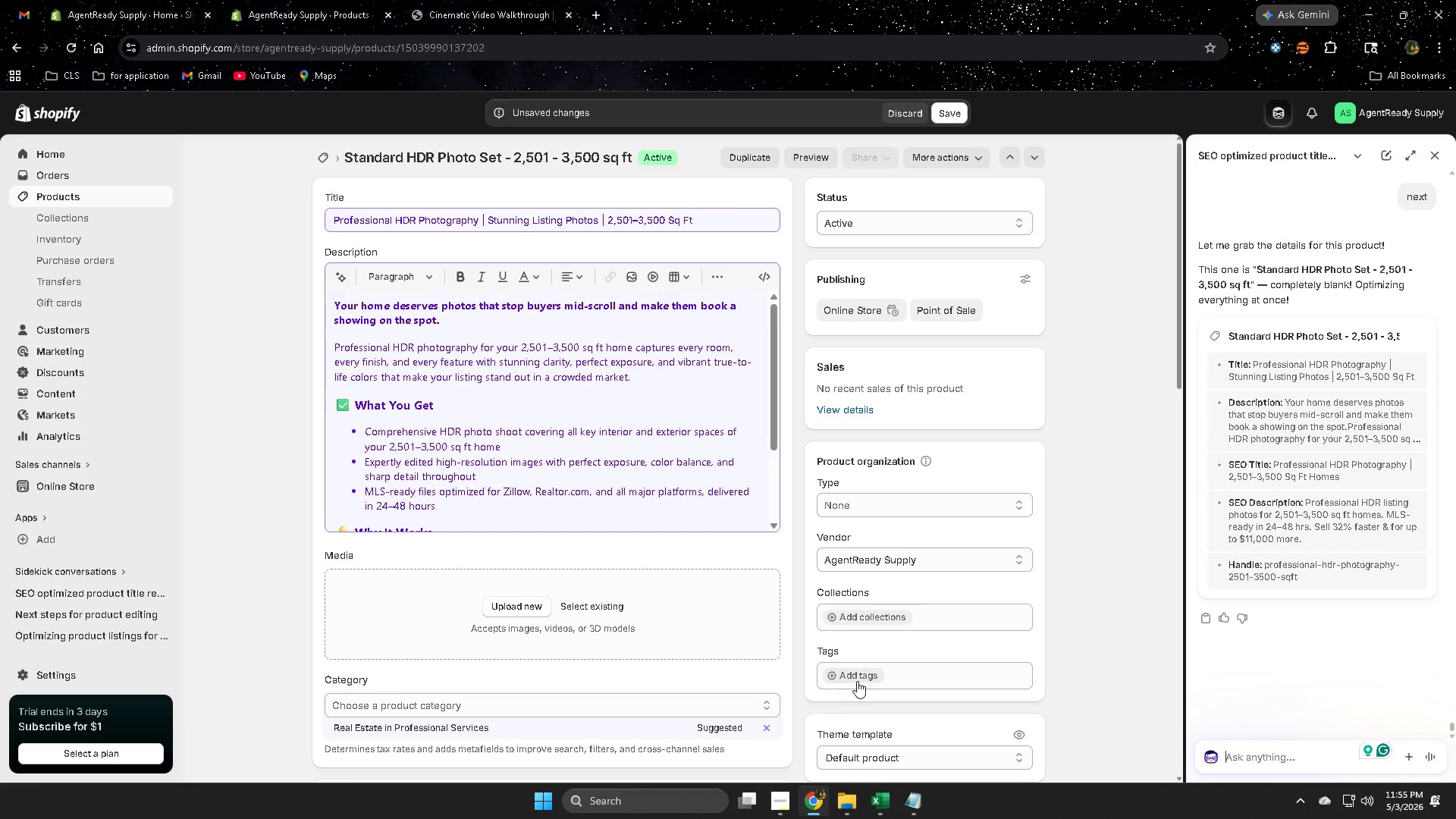 
left_click([874, 673])
 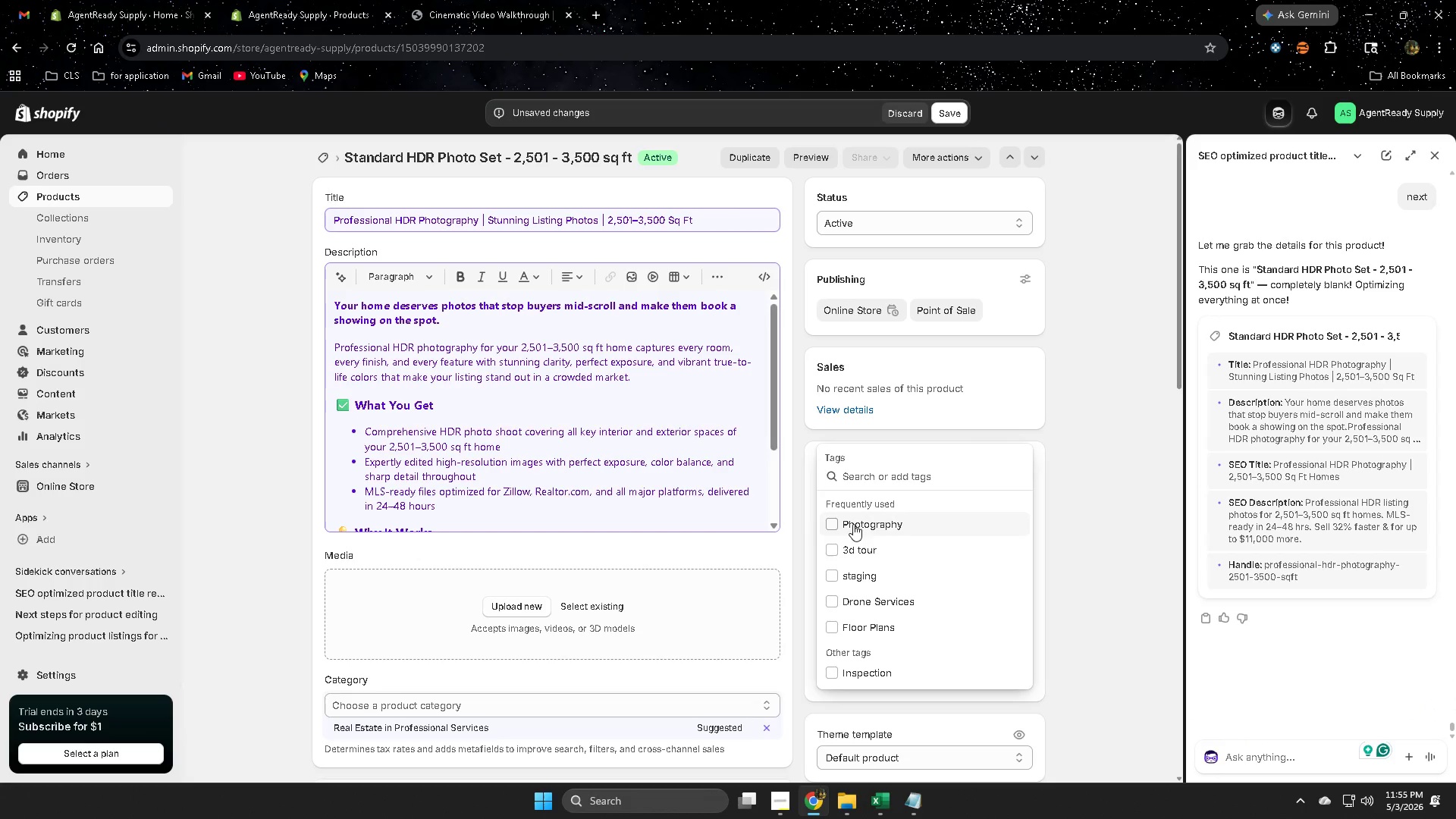 
left_click([827, 525])
 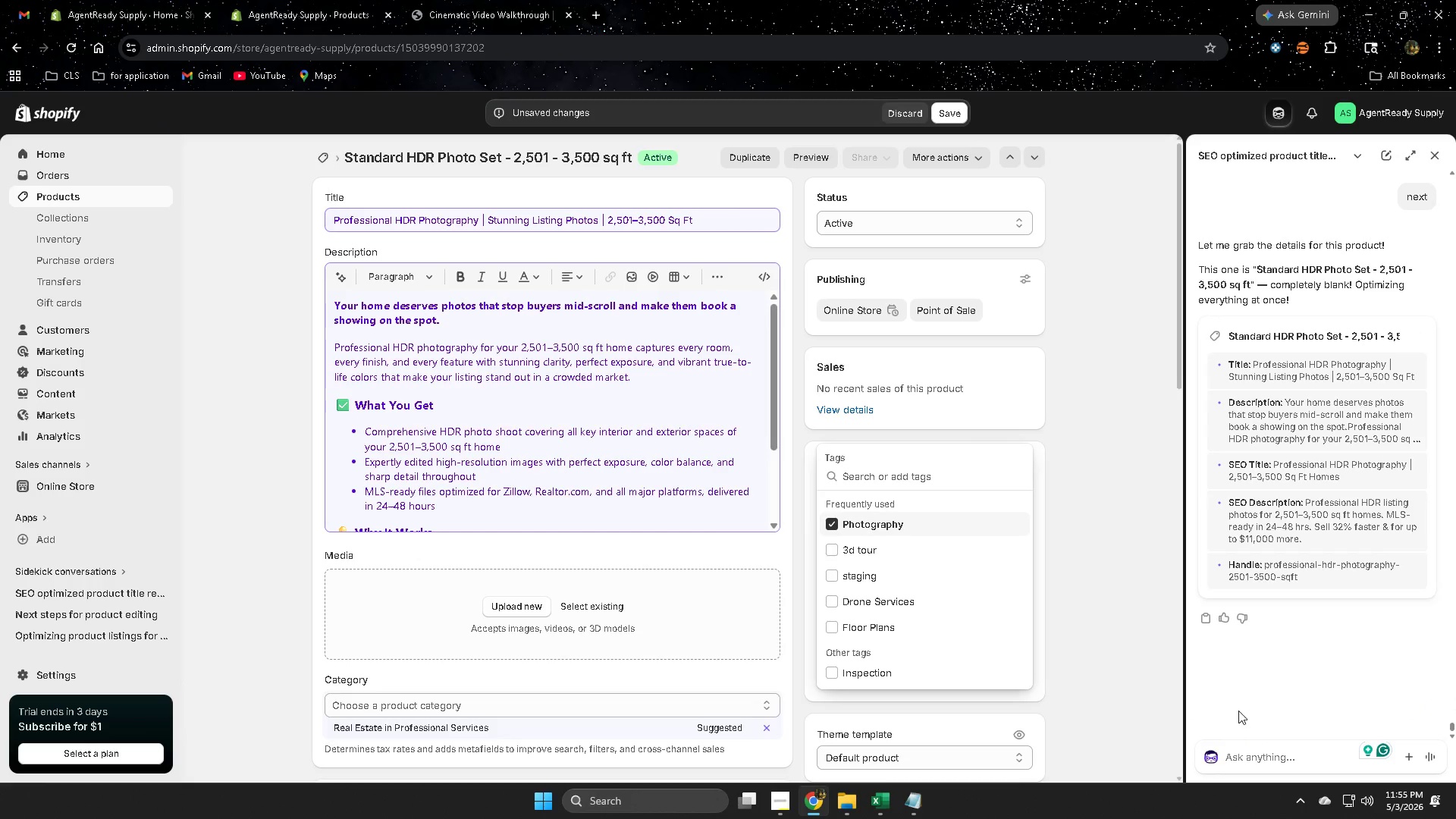 
left_click([1247, 750])
 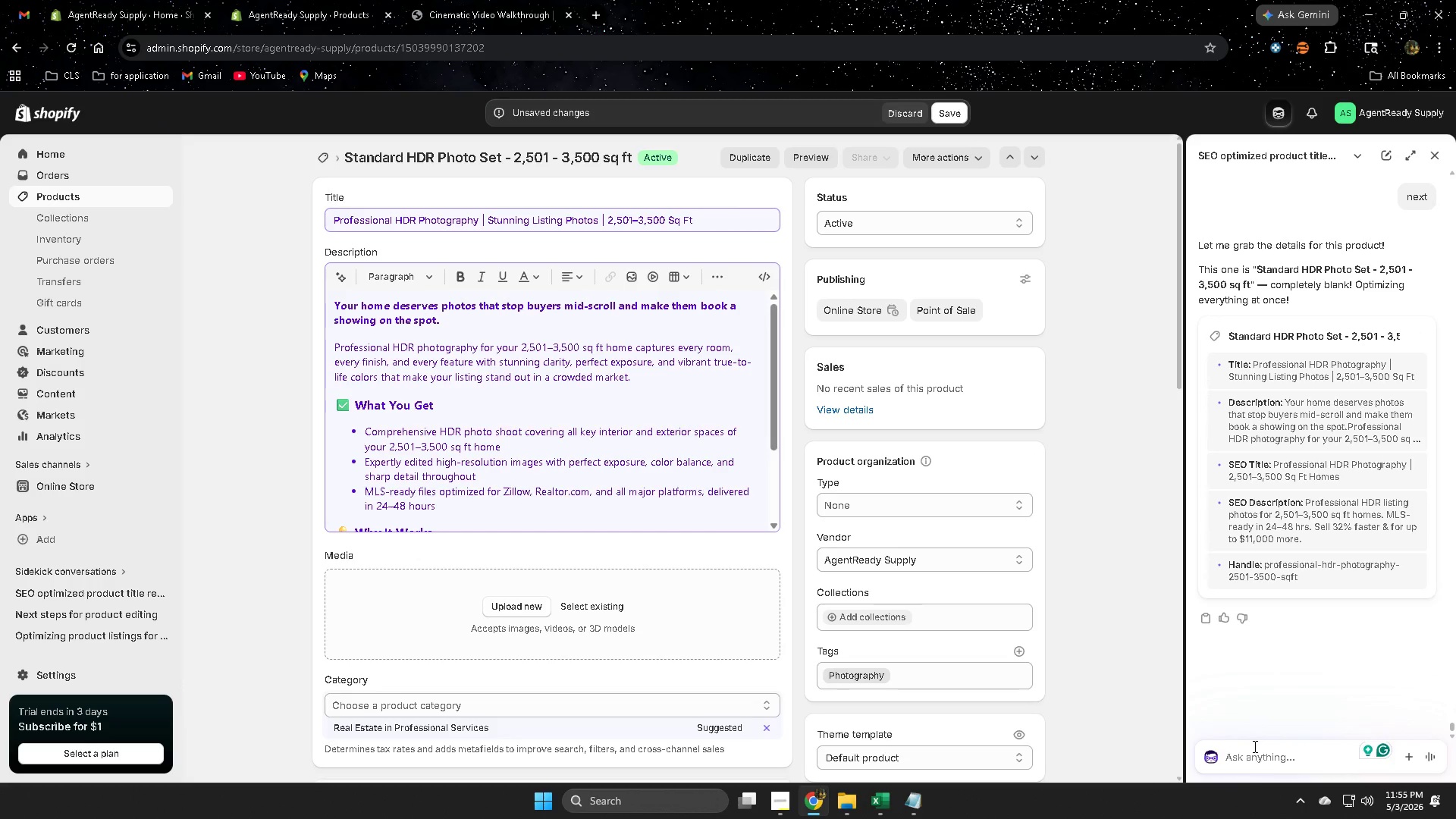 
type(image alt text)
 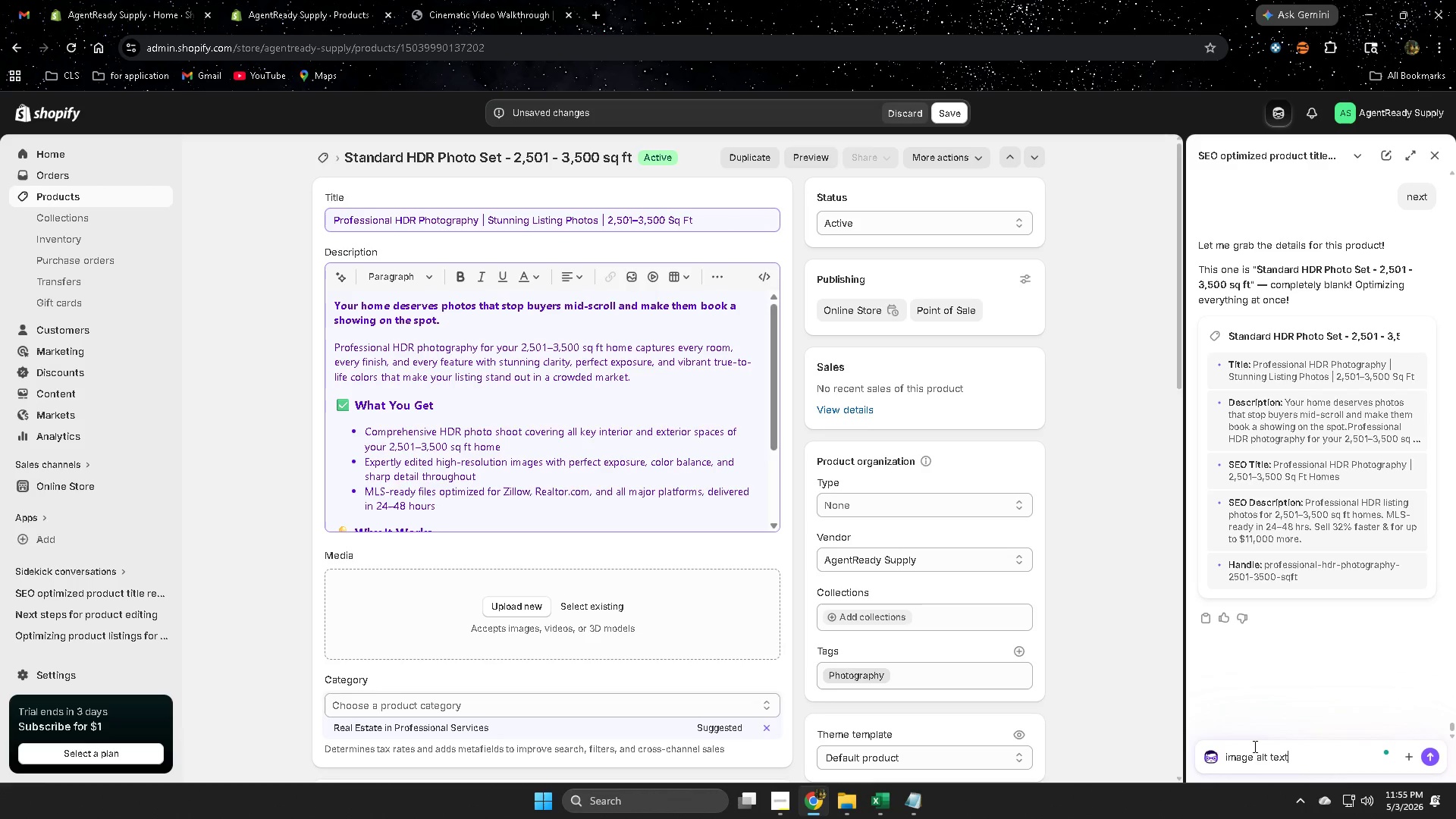 
key(Enter)
 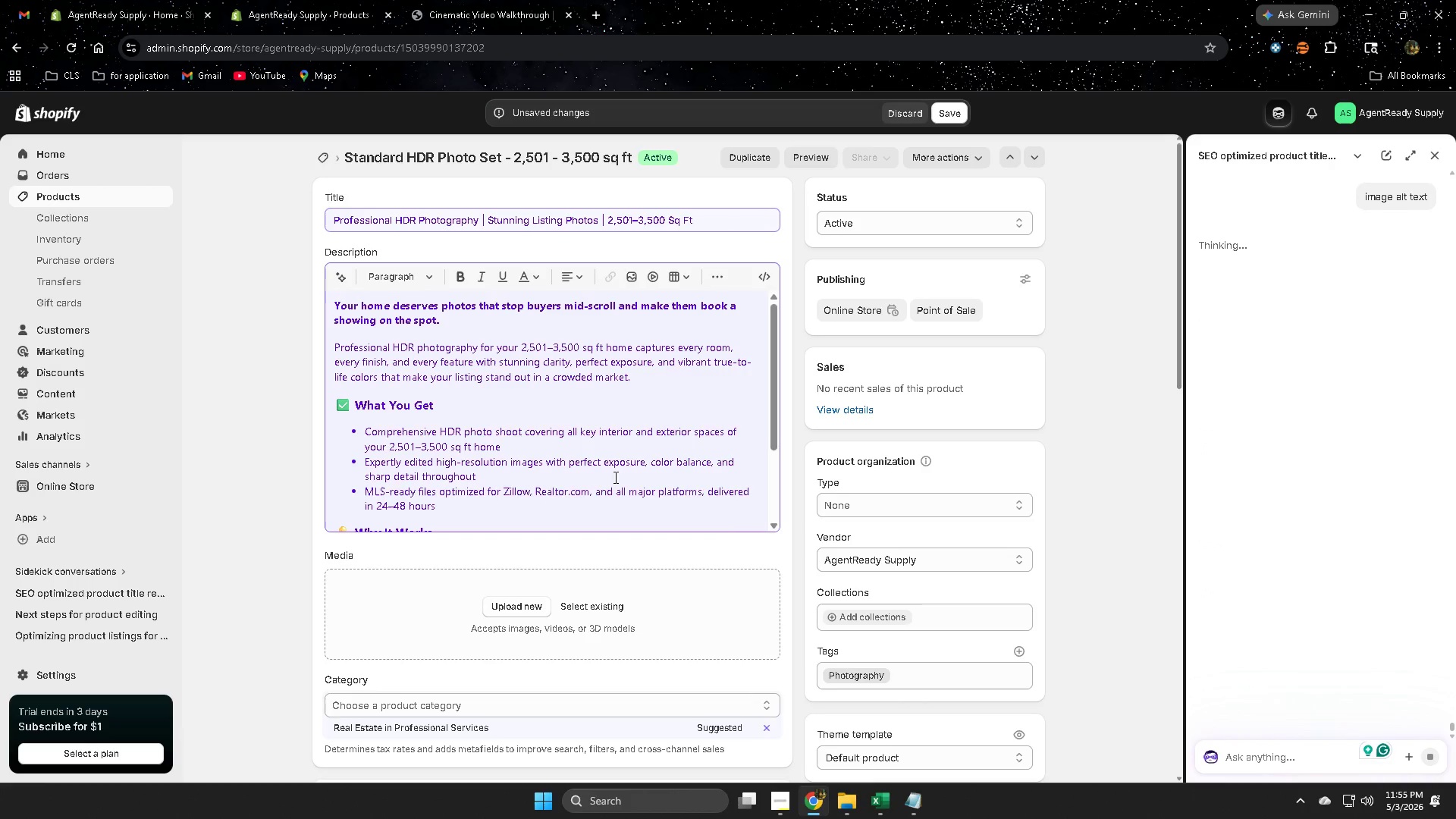 
left_click([475, 406])
 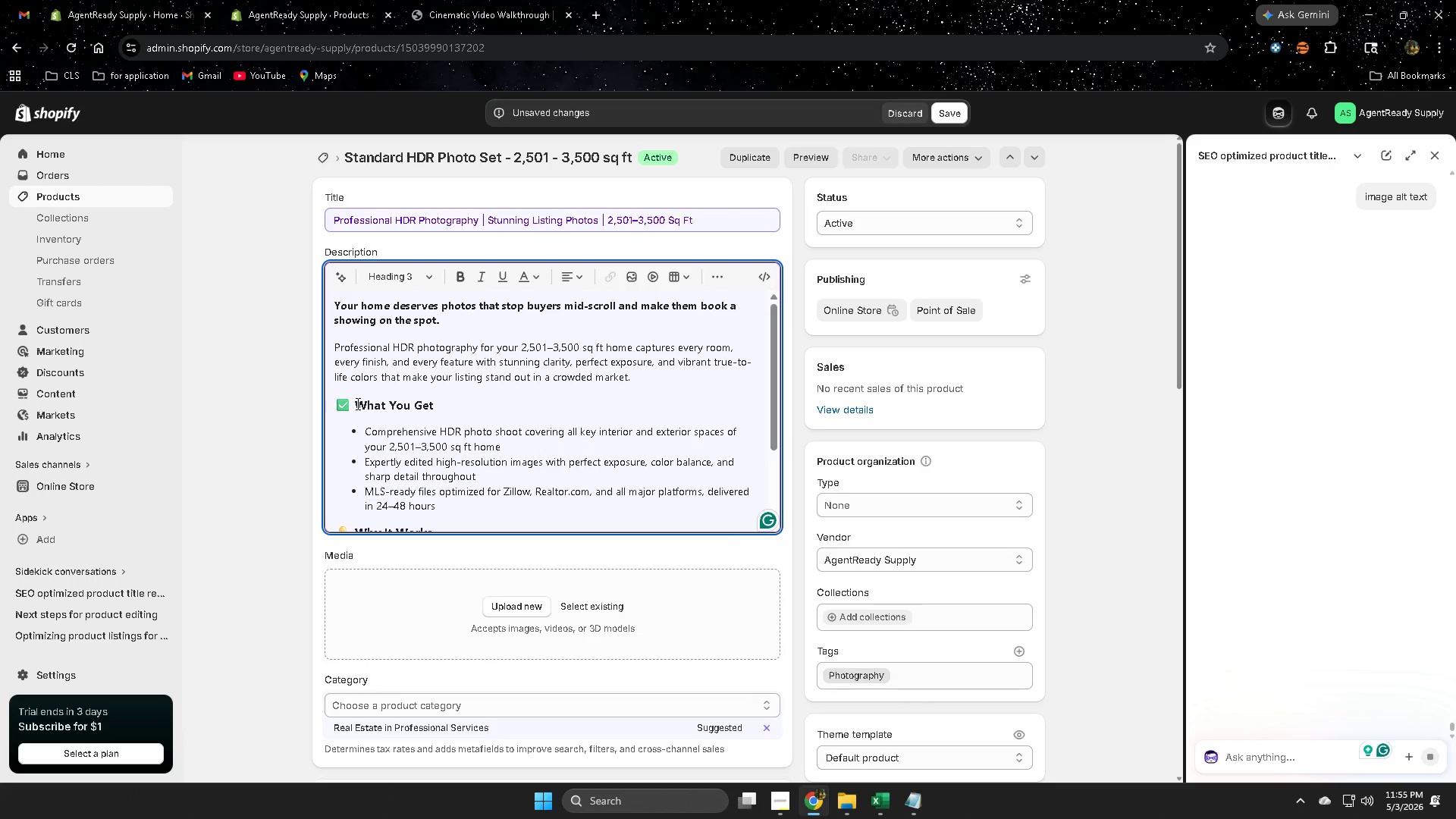 
left_click([352, 403])
 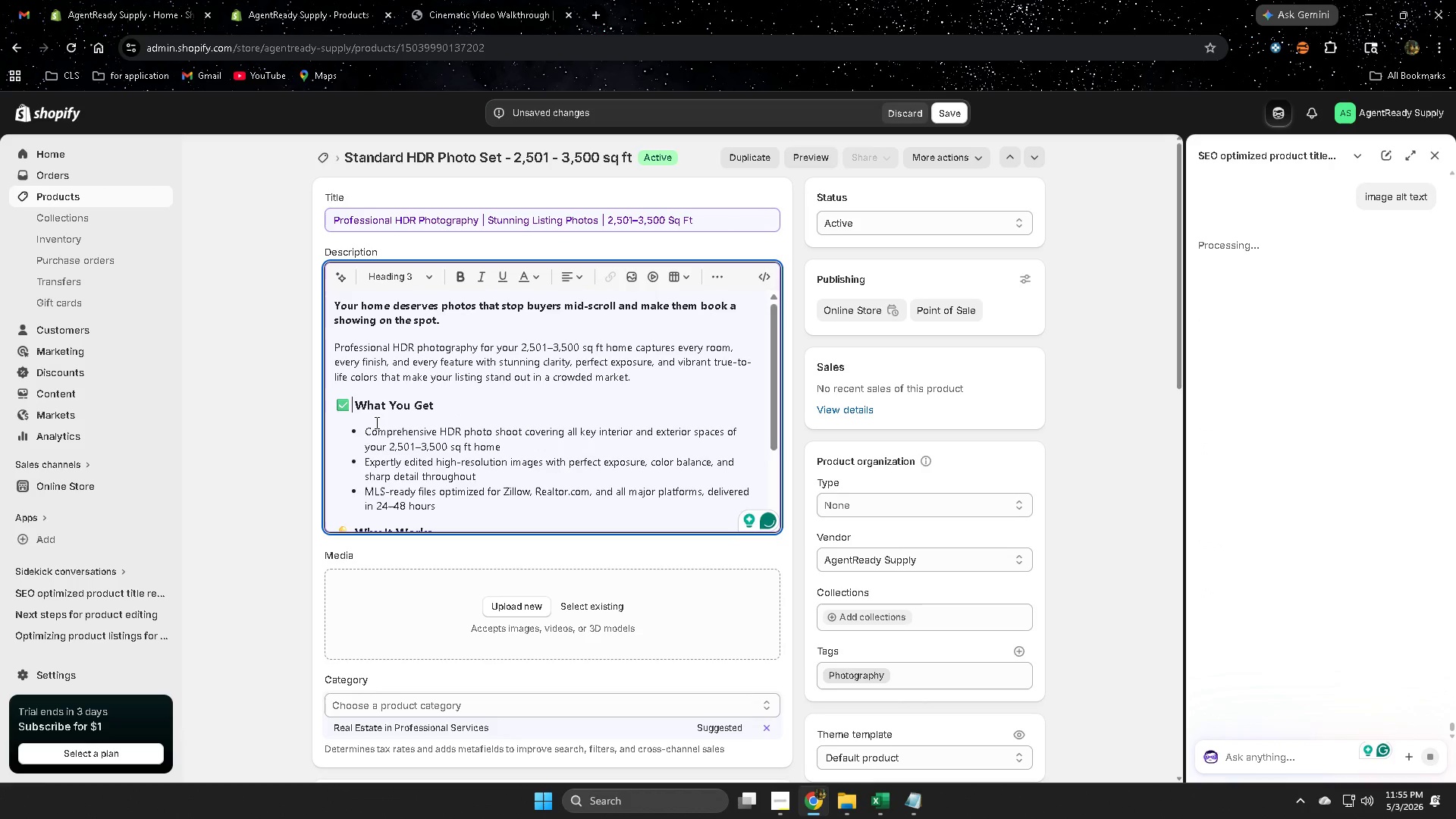 
key(Backspace)
 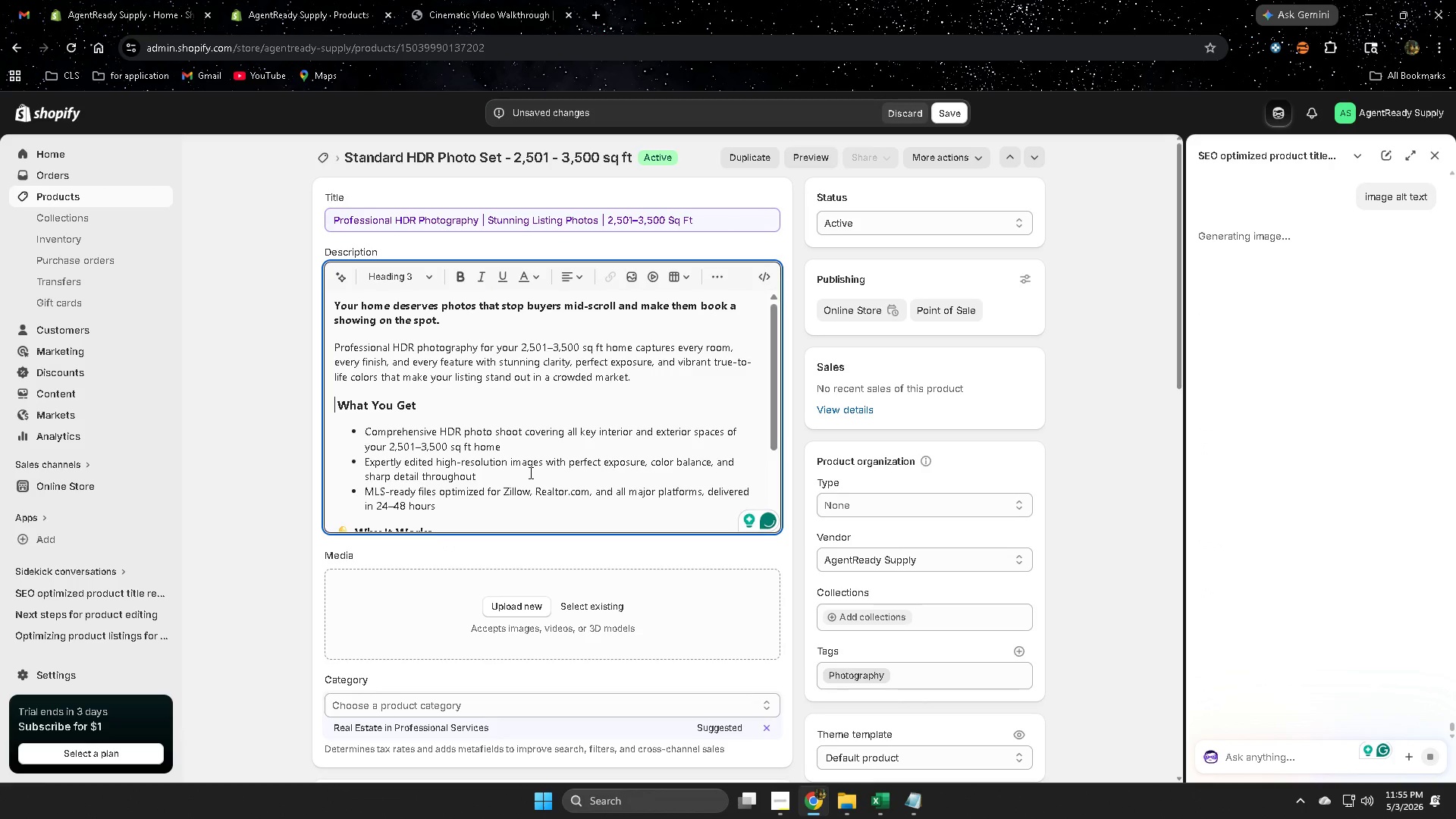 
scroll: coordinate [529, 472], scroll_direction: down, amount: 1.0
 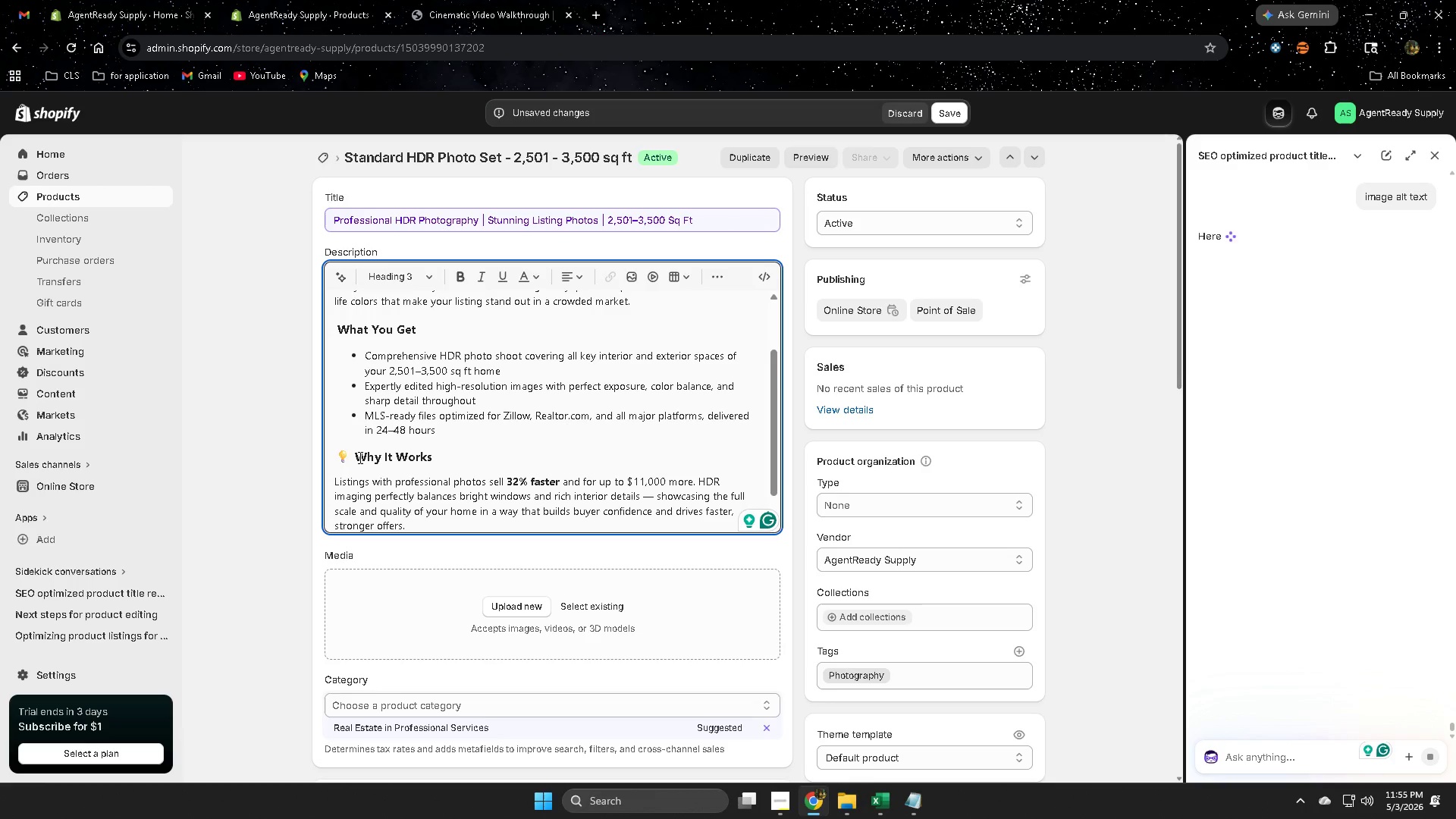 
left_click([353, 456])
 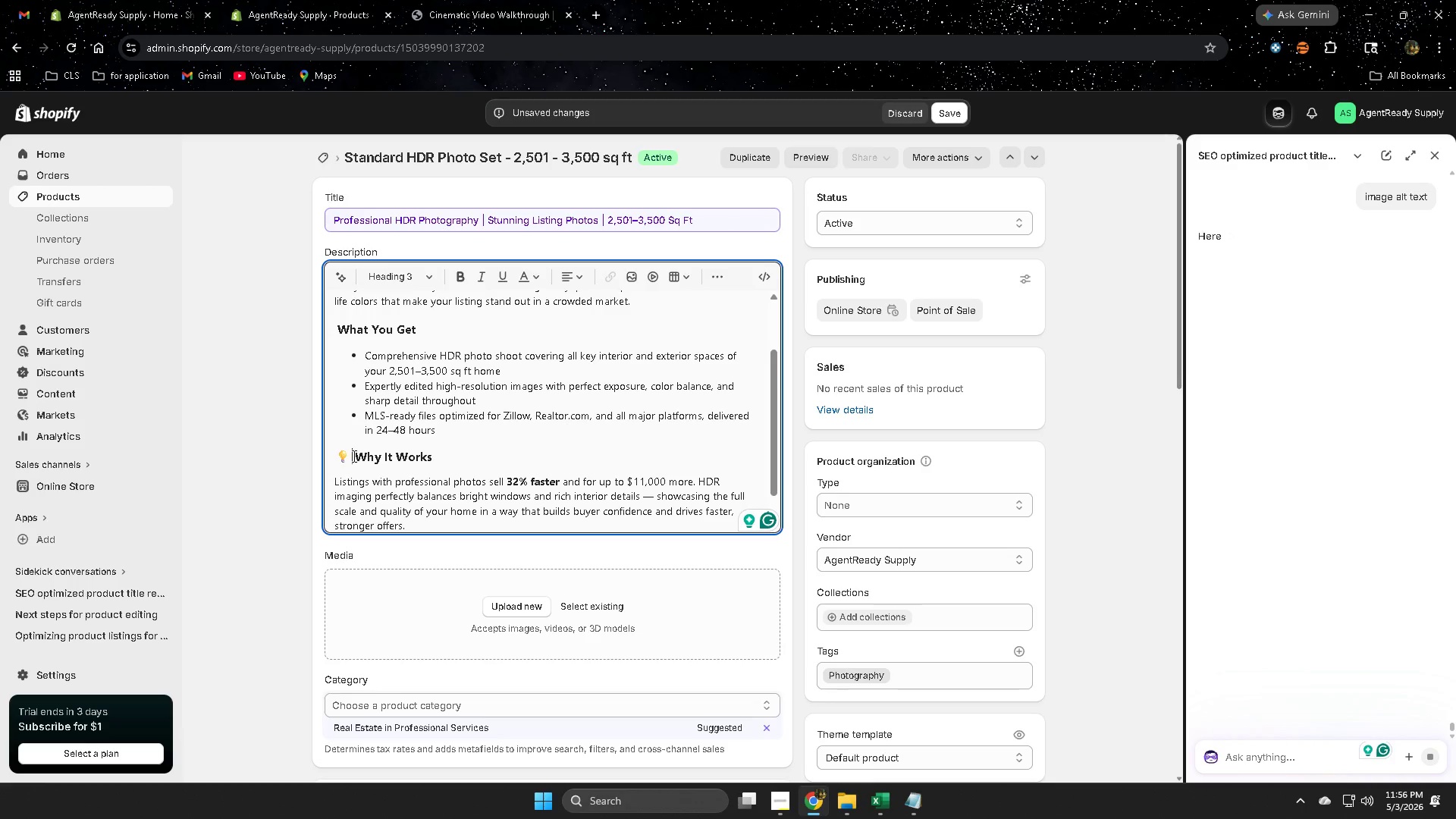 
key(Backspace)
 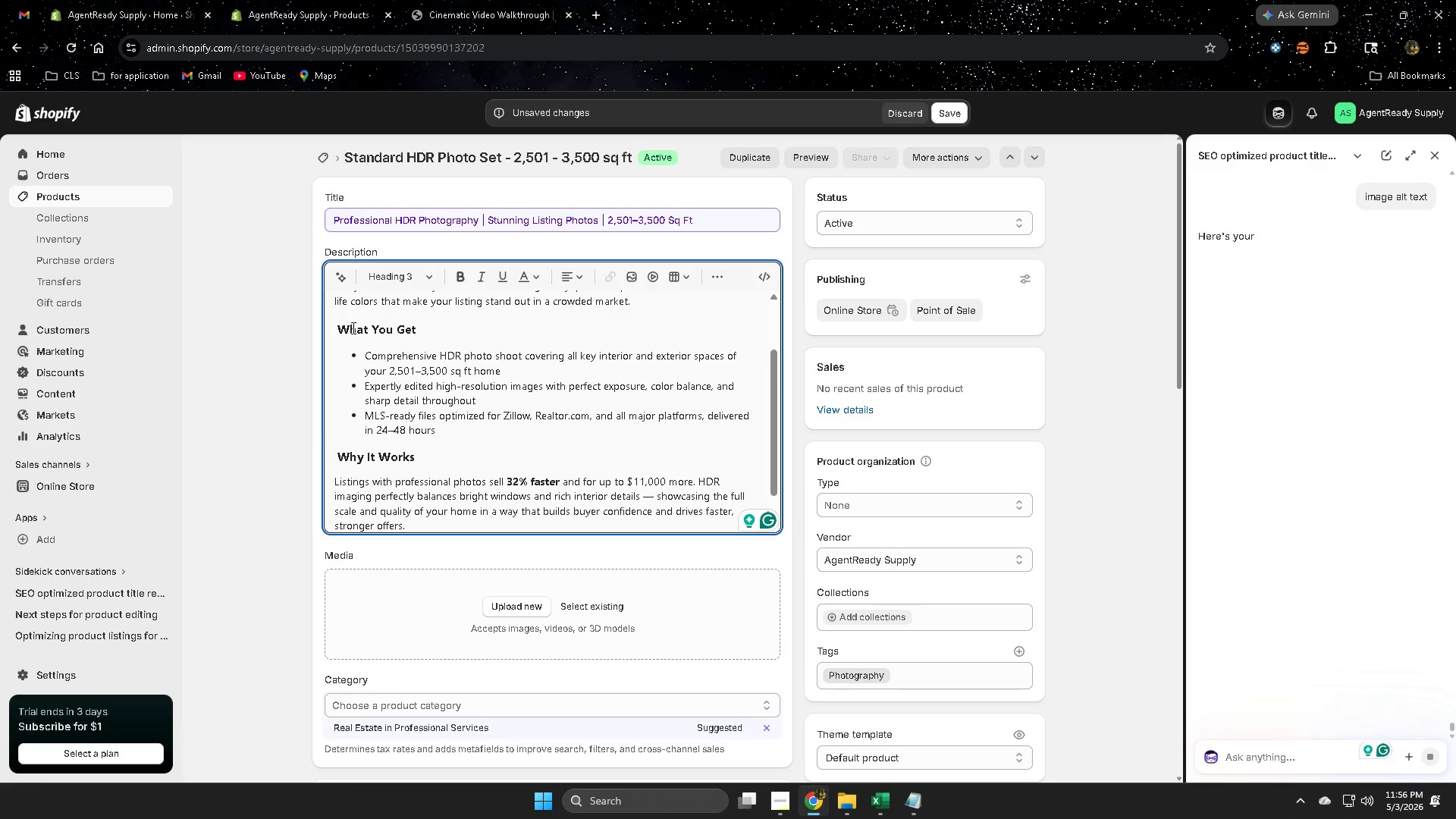 
left_click([352, 325])
 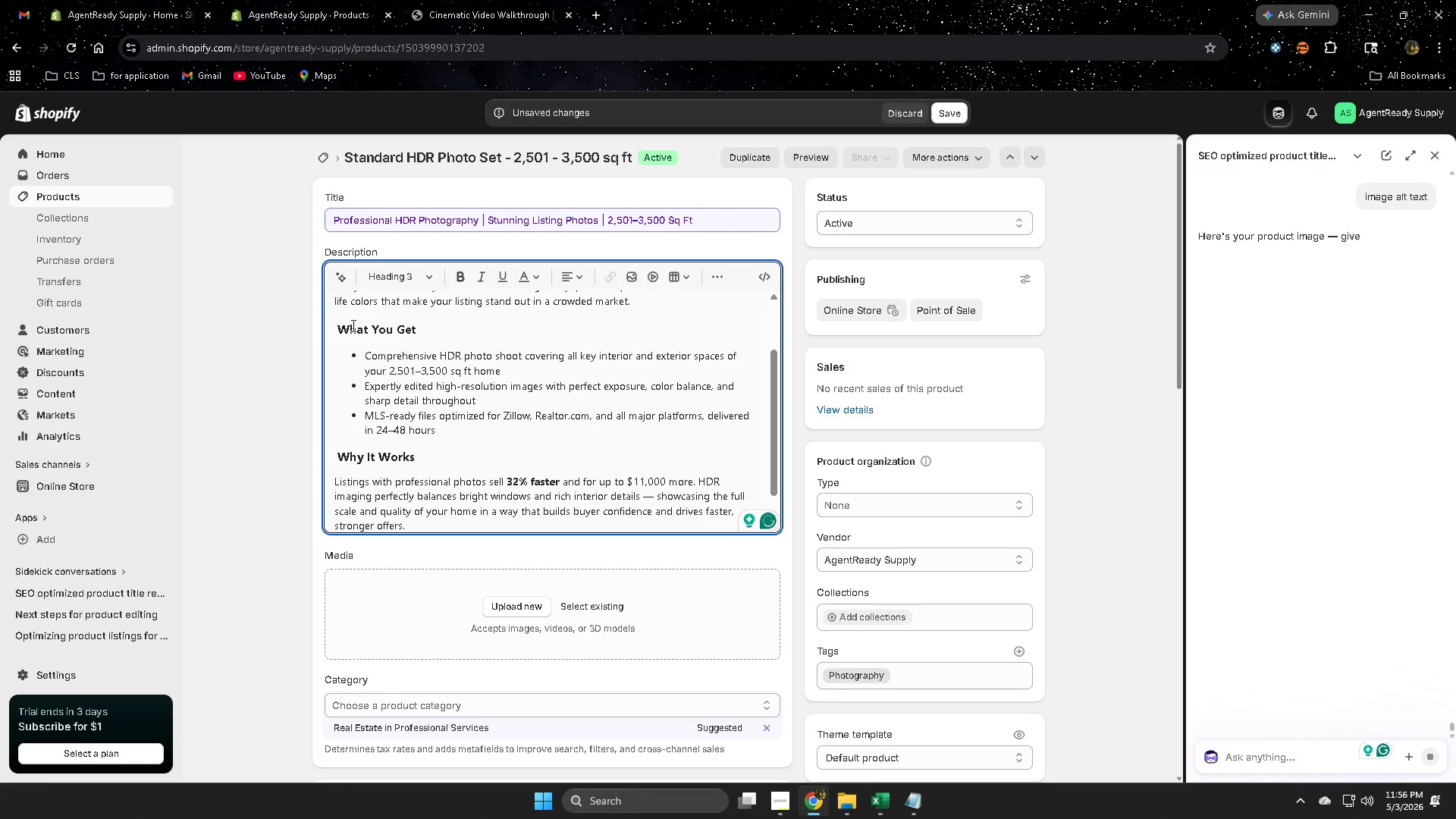 
left_click_drag(start_coordinate=[352, 325], to_coordinate=[406, 328])
 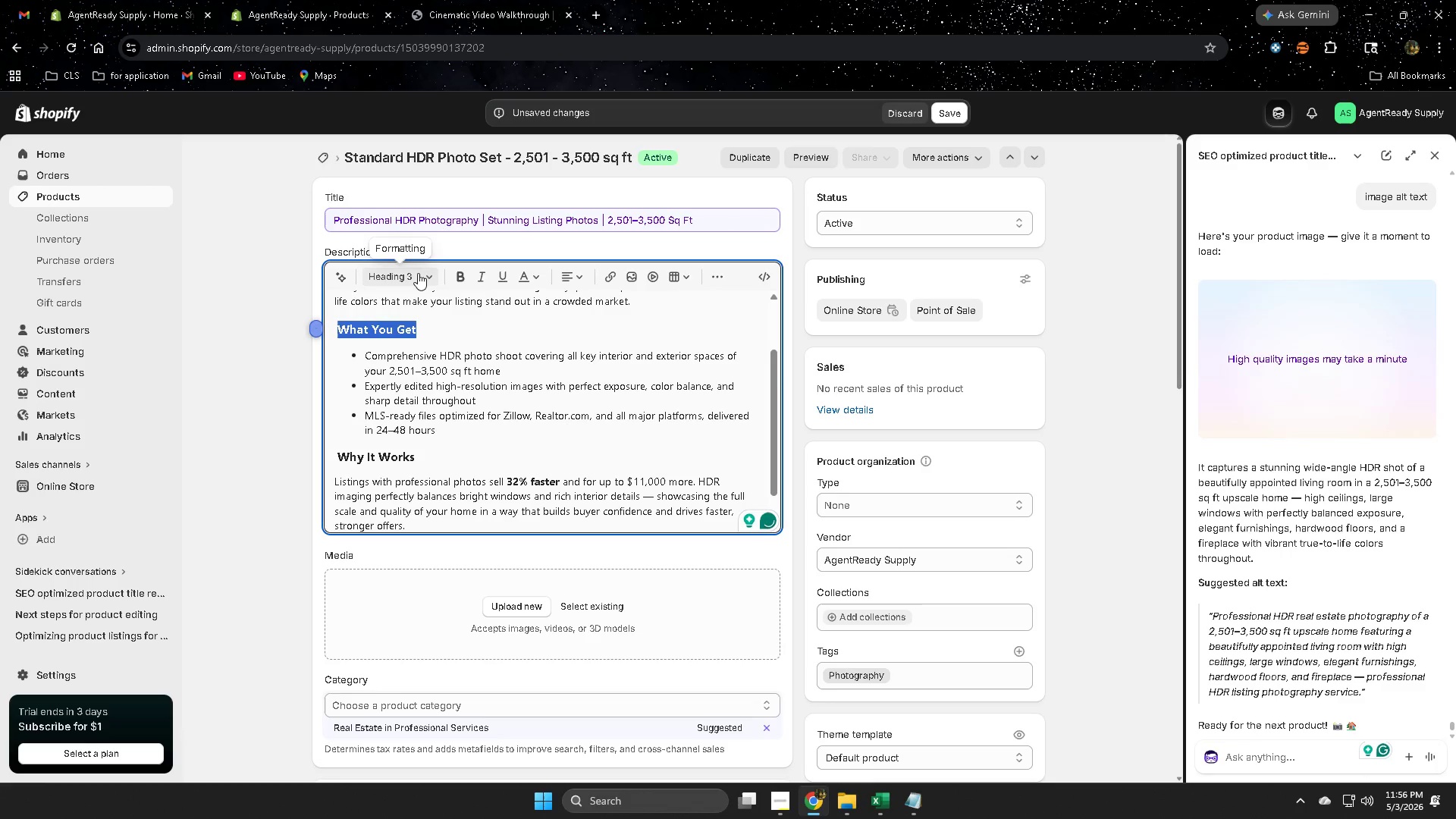 
left_click([426, 273])
 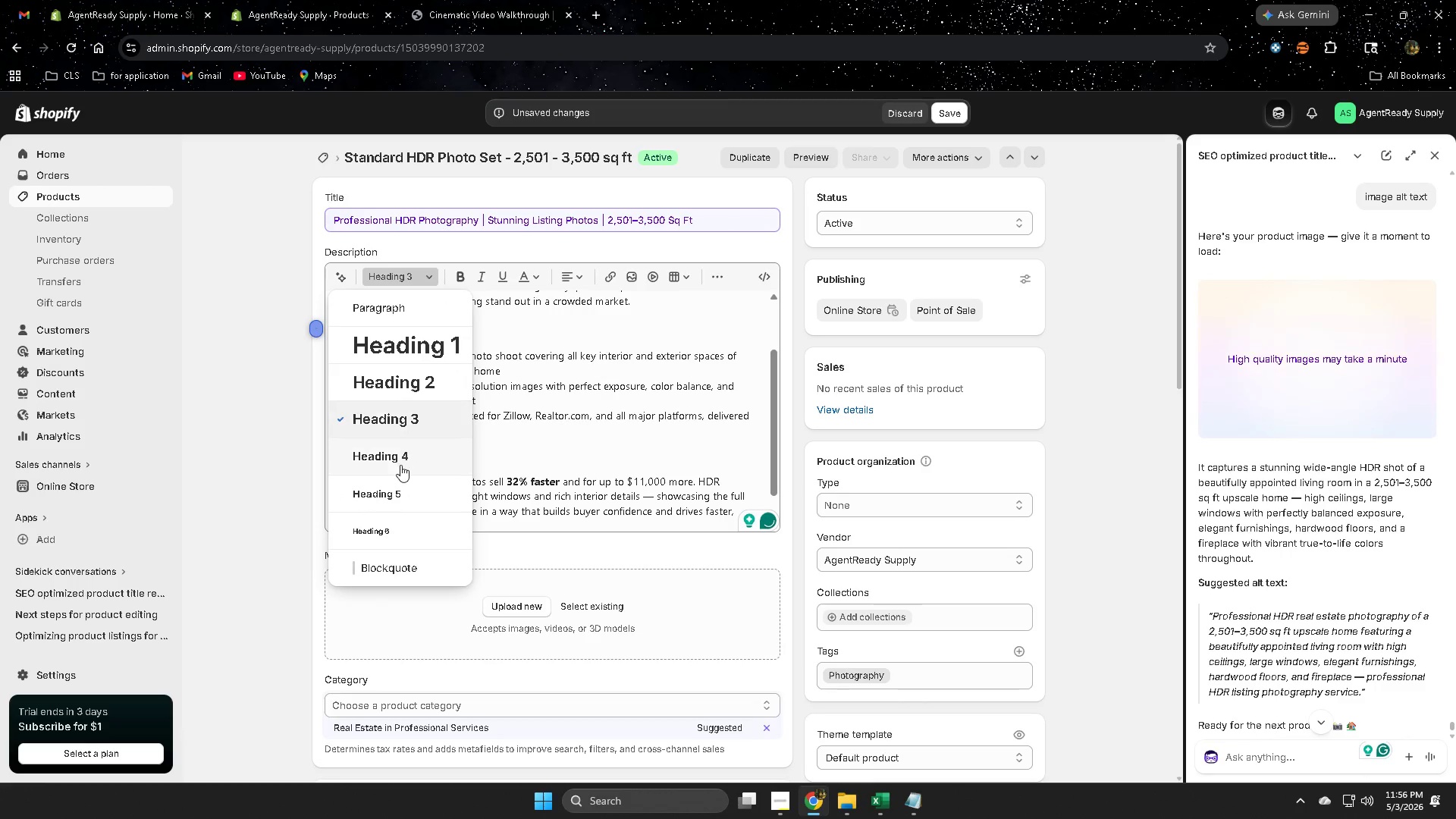 
left_click([400, 453])
 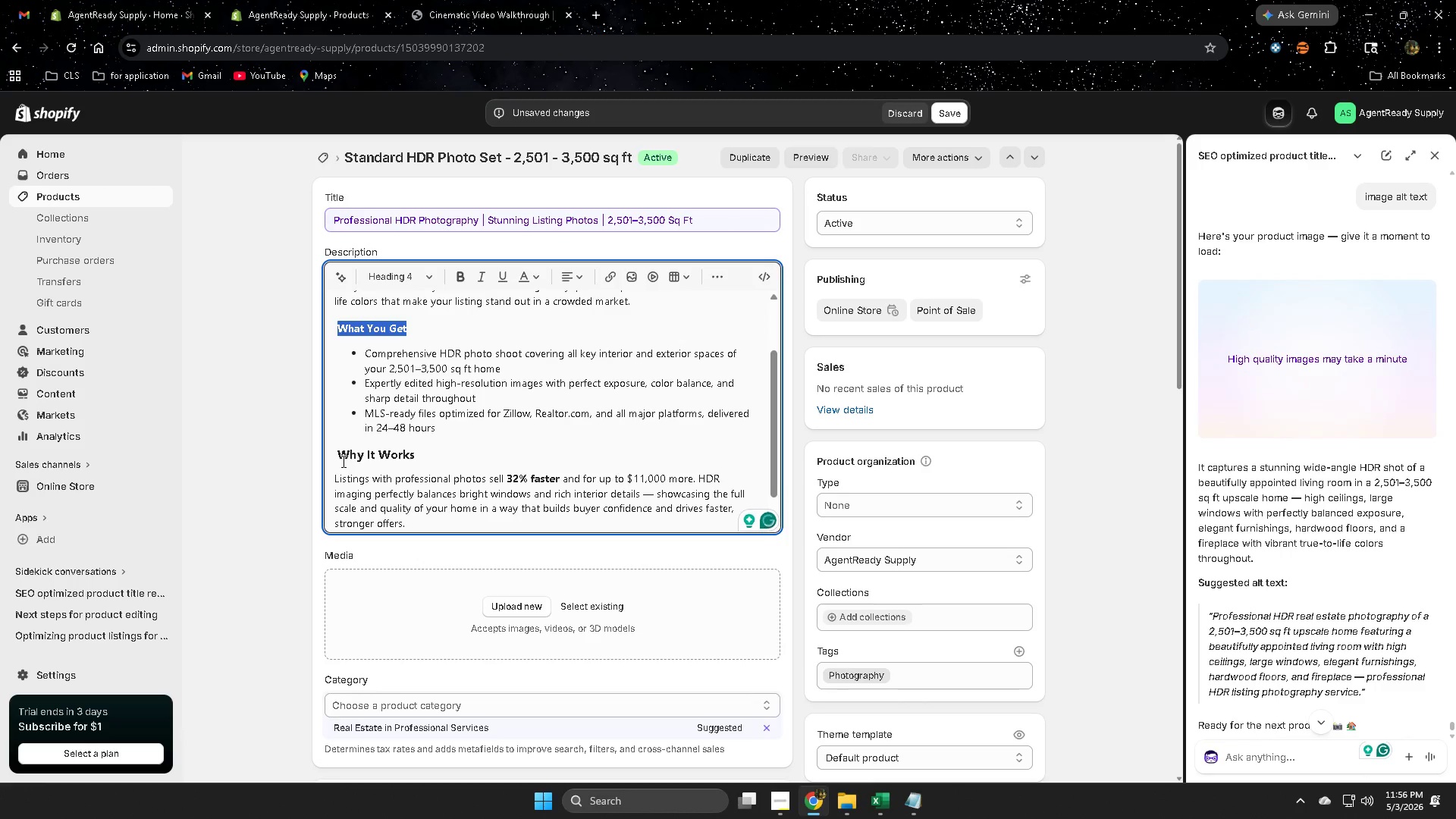 
left_click([342, 457])
 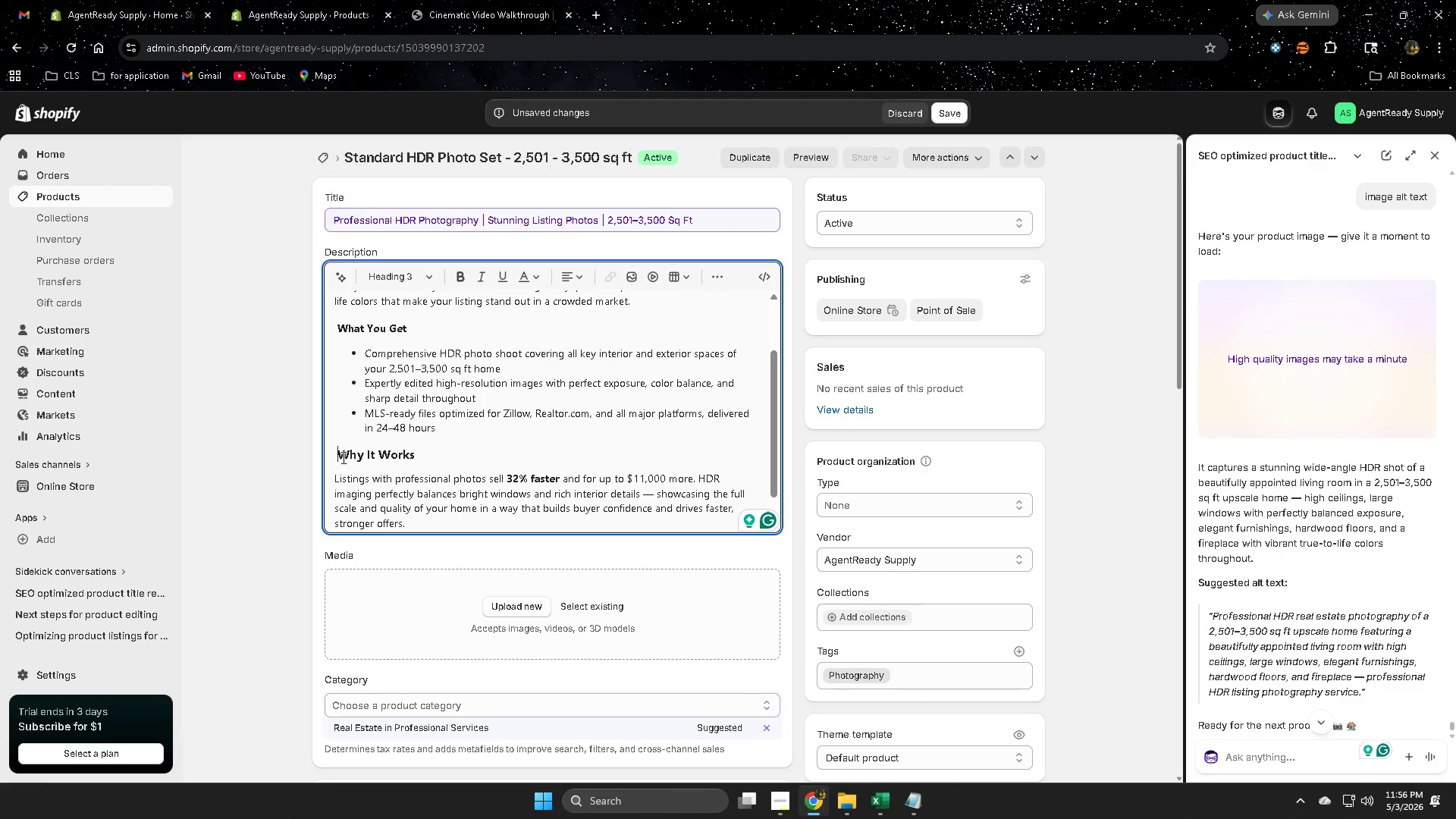 
left_click_drag(start_coordinate=[342, 457], to_coordinate=[428, 454])
 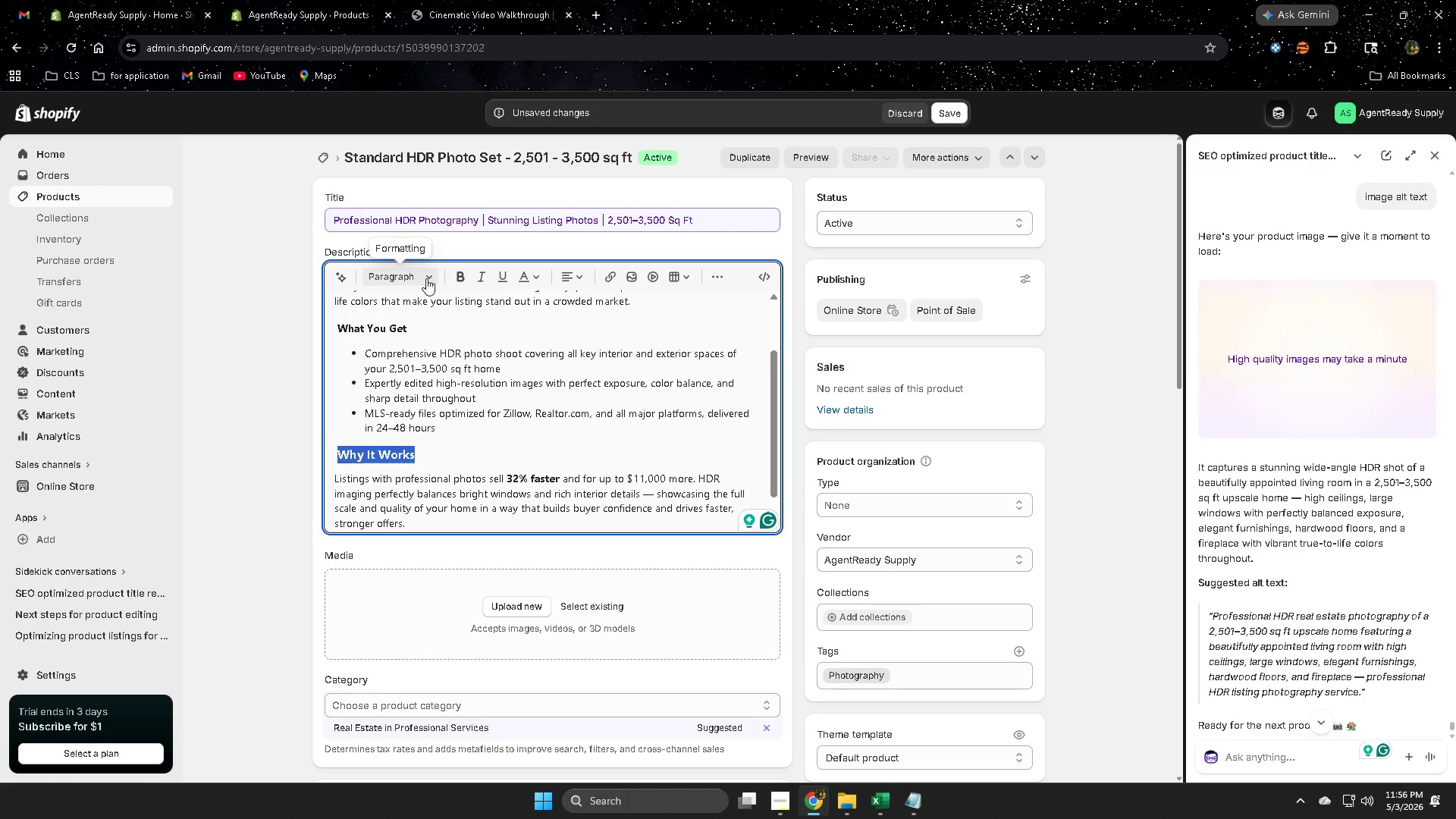 
left_click([428, 278])
 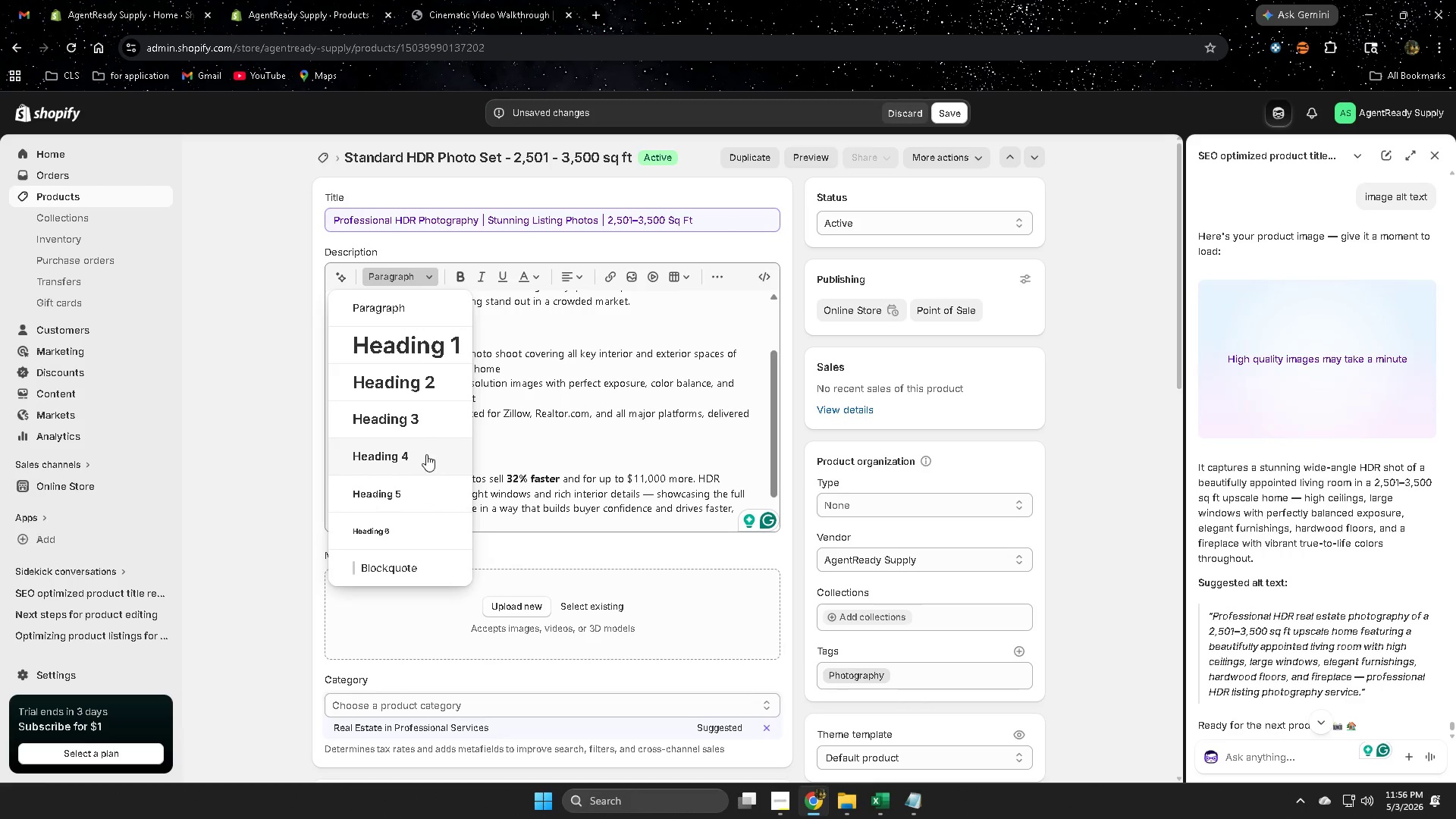 
left_click([419, 460])
 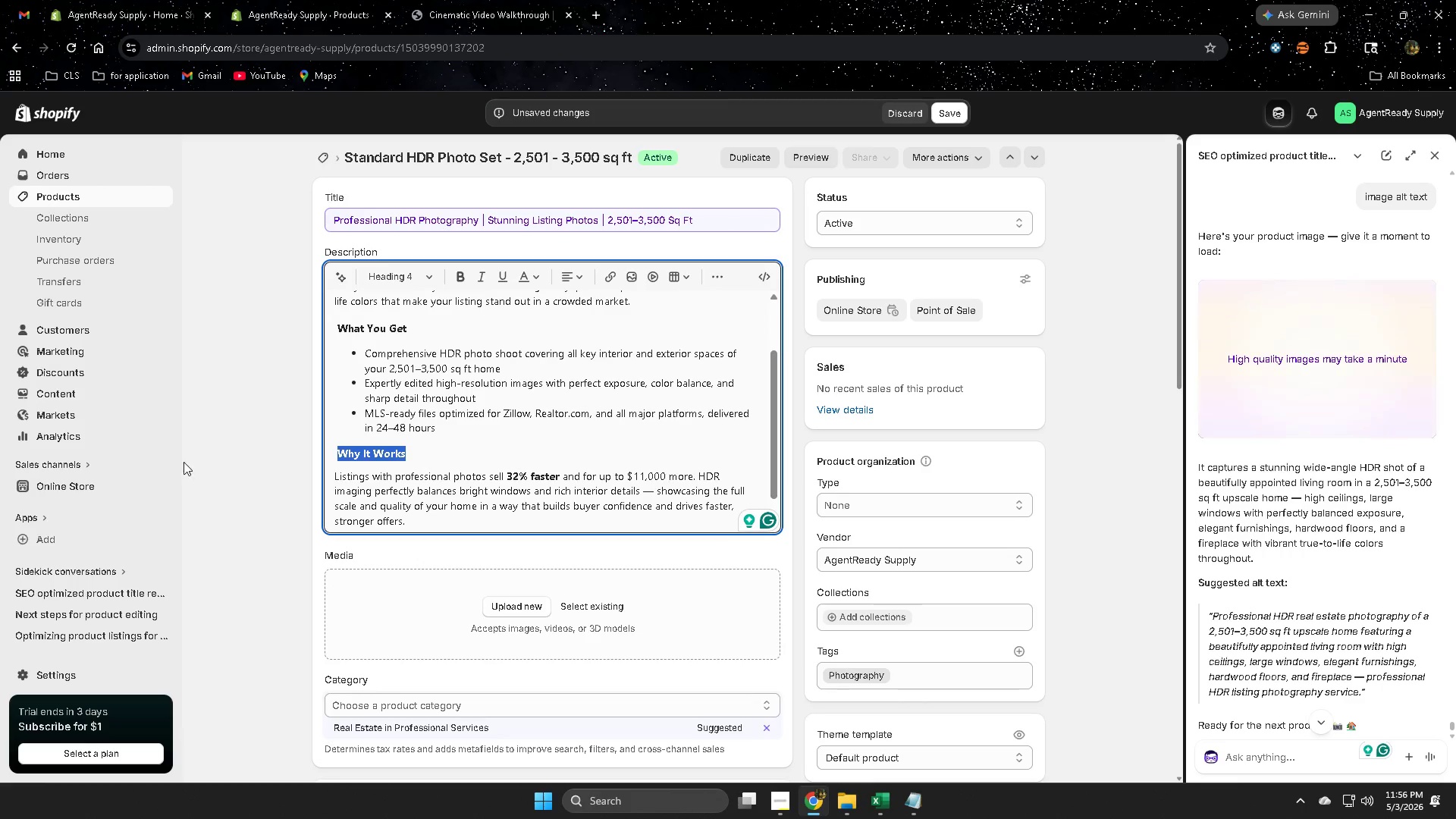 
left_click([190, 460])
 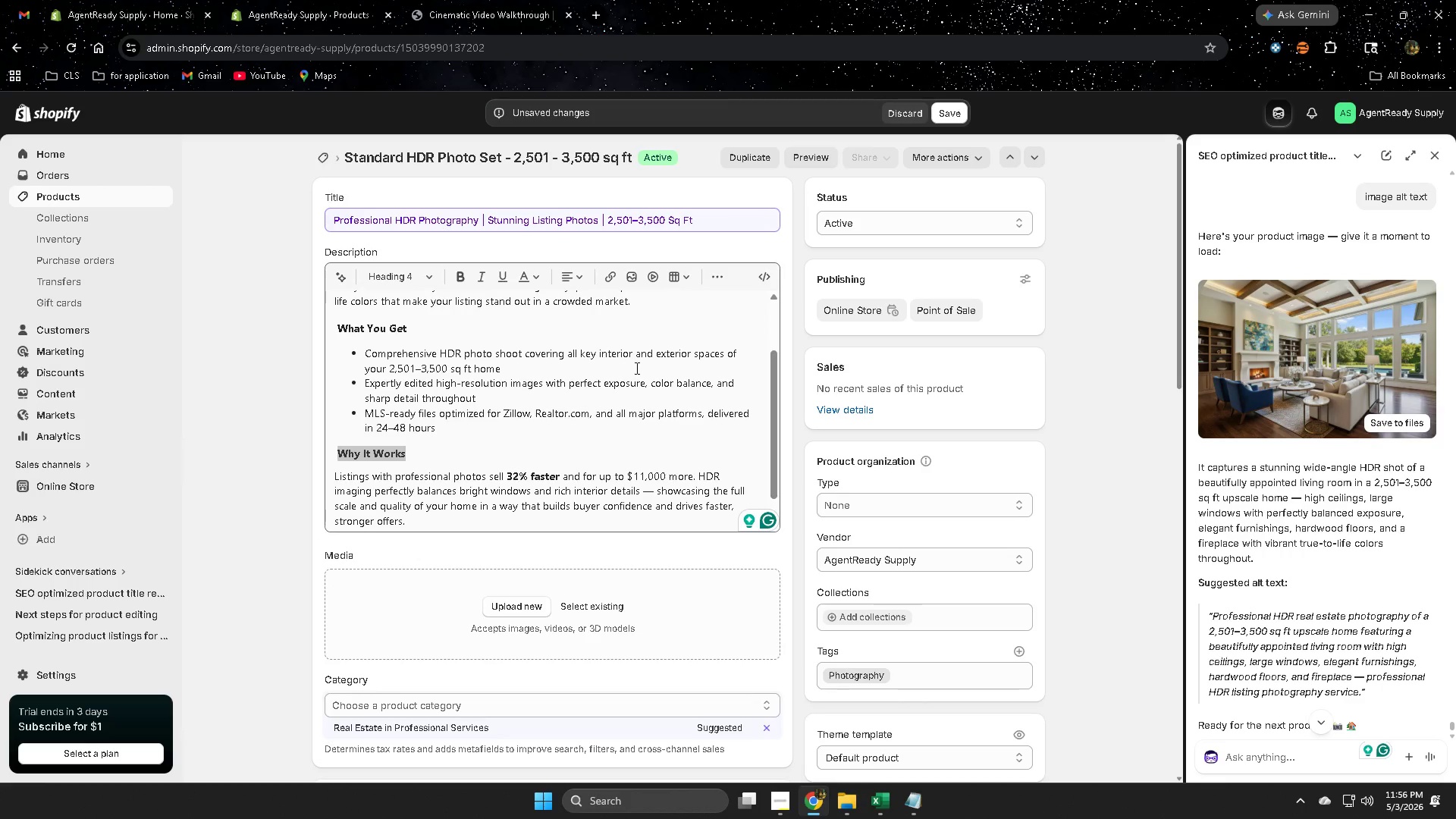 
scroll: coordinate [654, 394], scroll_direction: up, amount: 4.0
 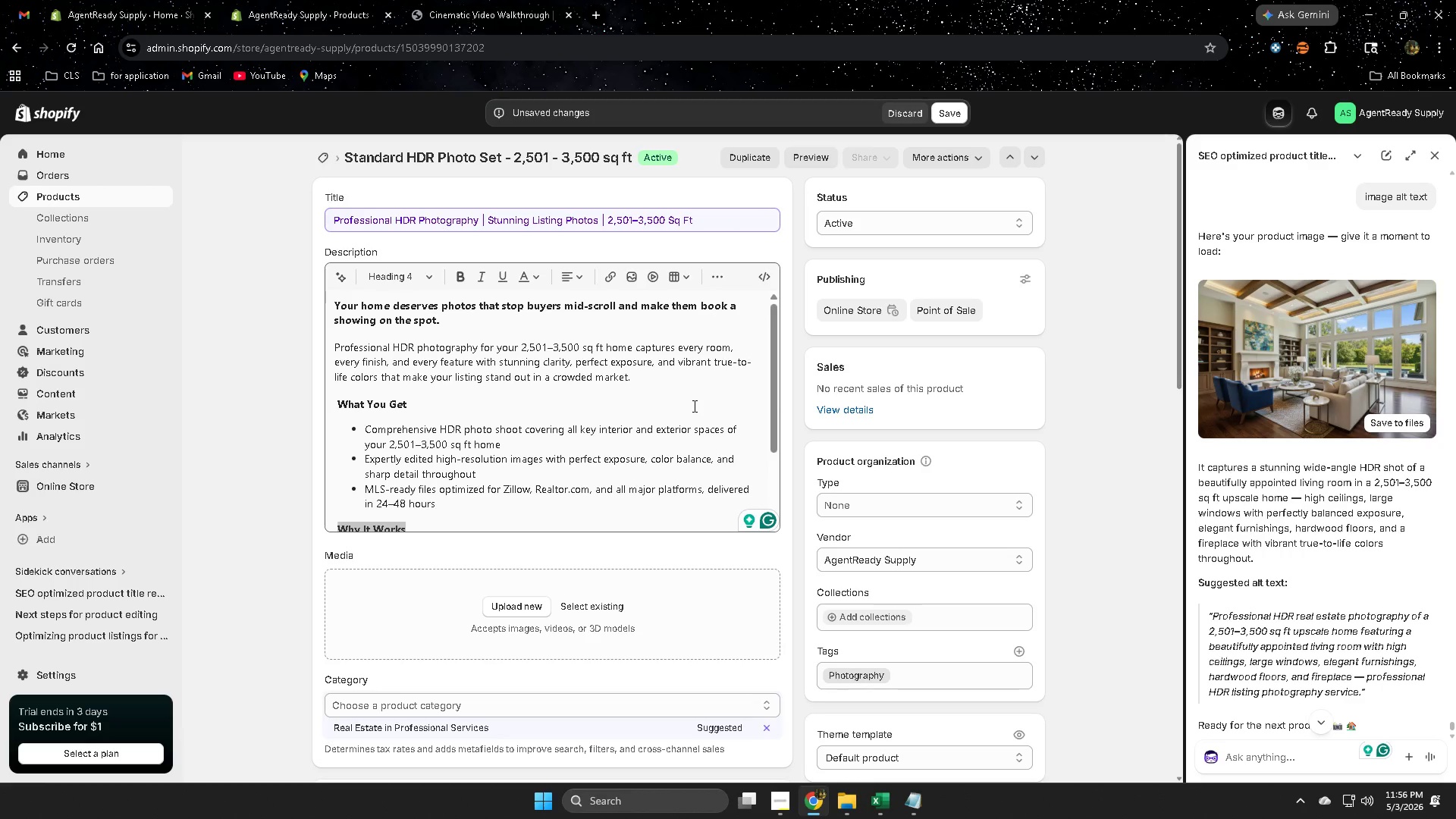 
wait(13.23)
 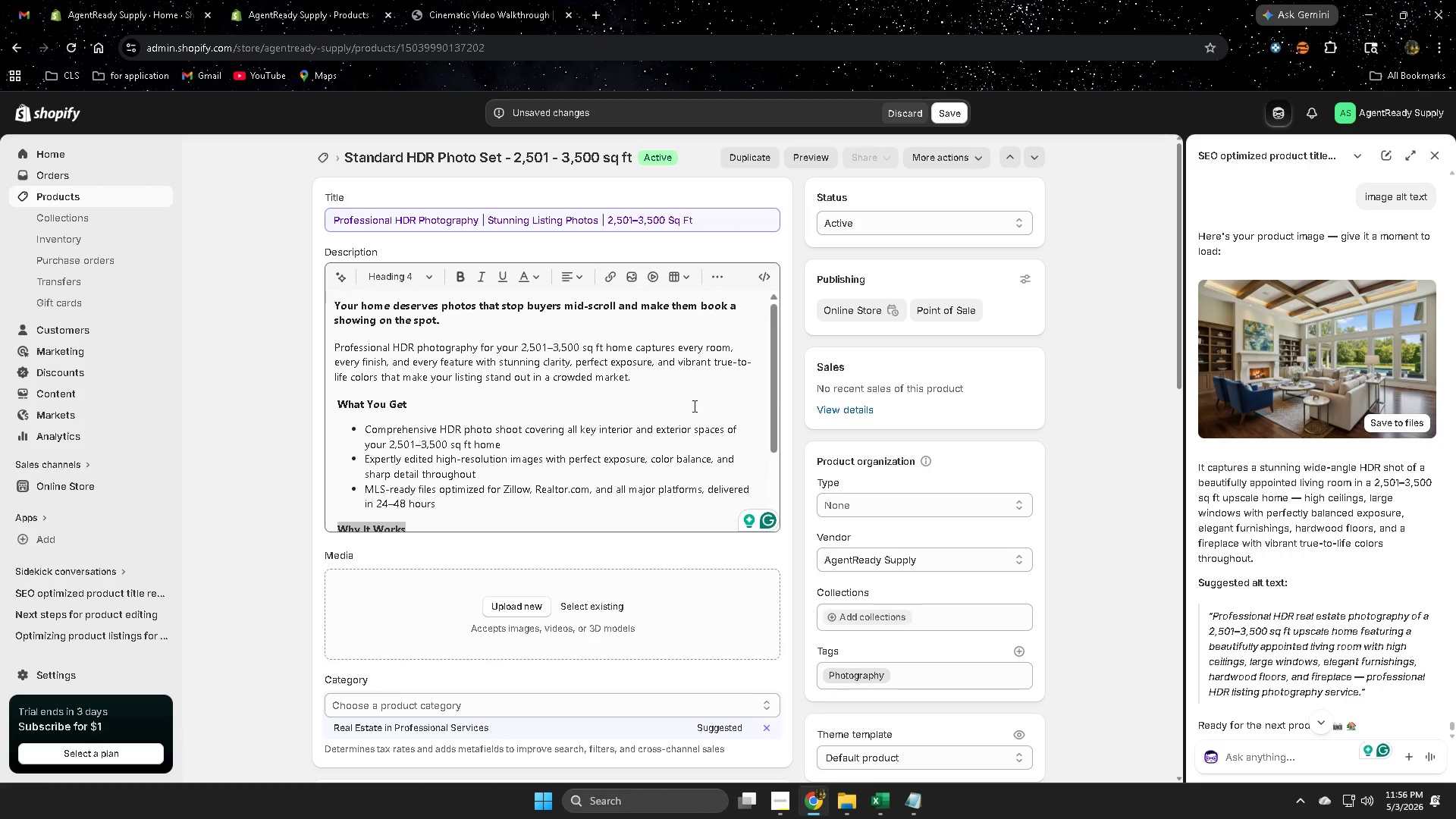 
left_click([1394, 420])
 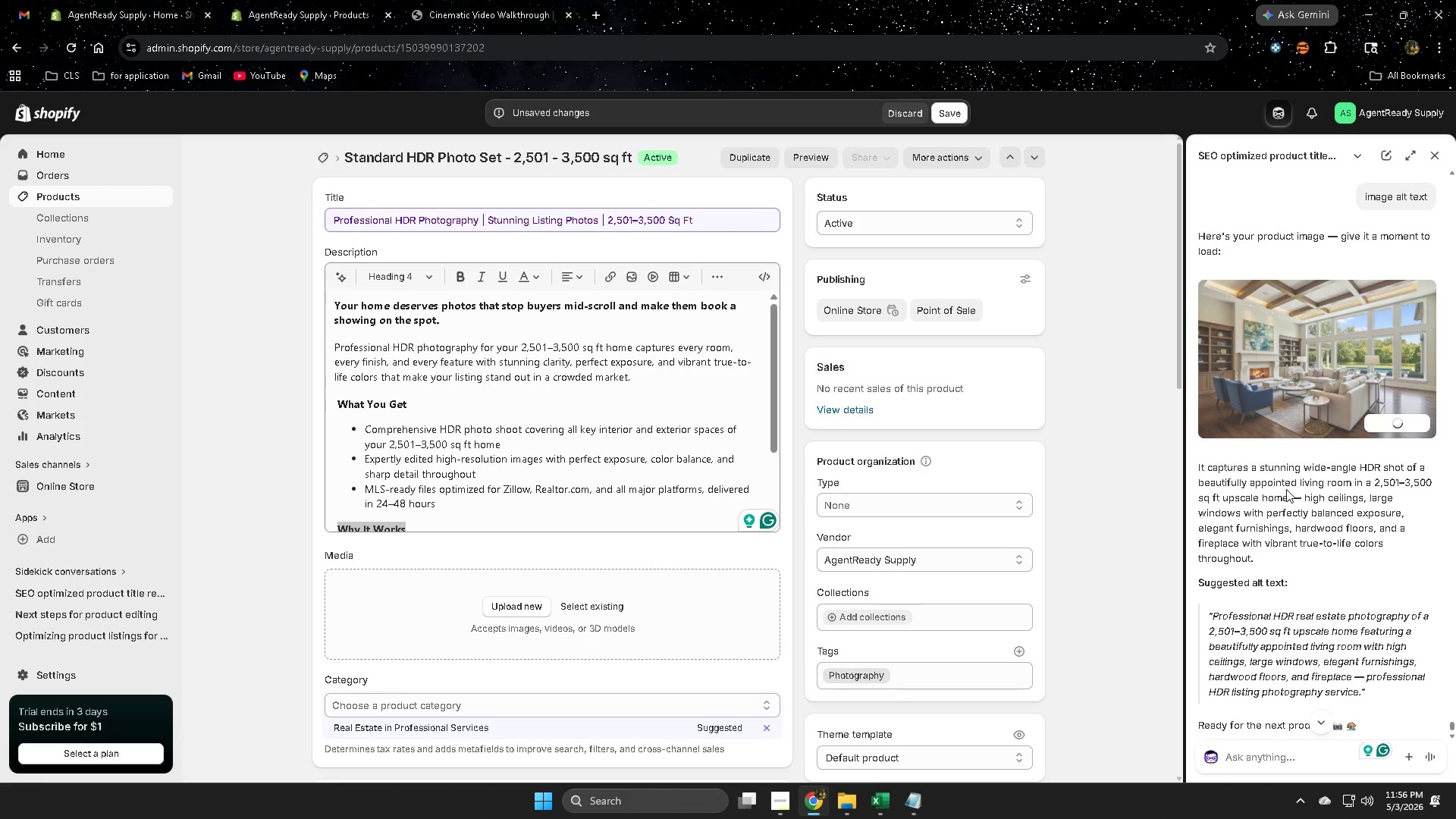 
scroll: coordinate [1288, 489], scroll_direction: down, amount: 1.0
 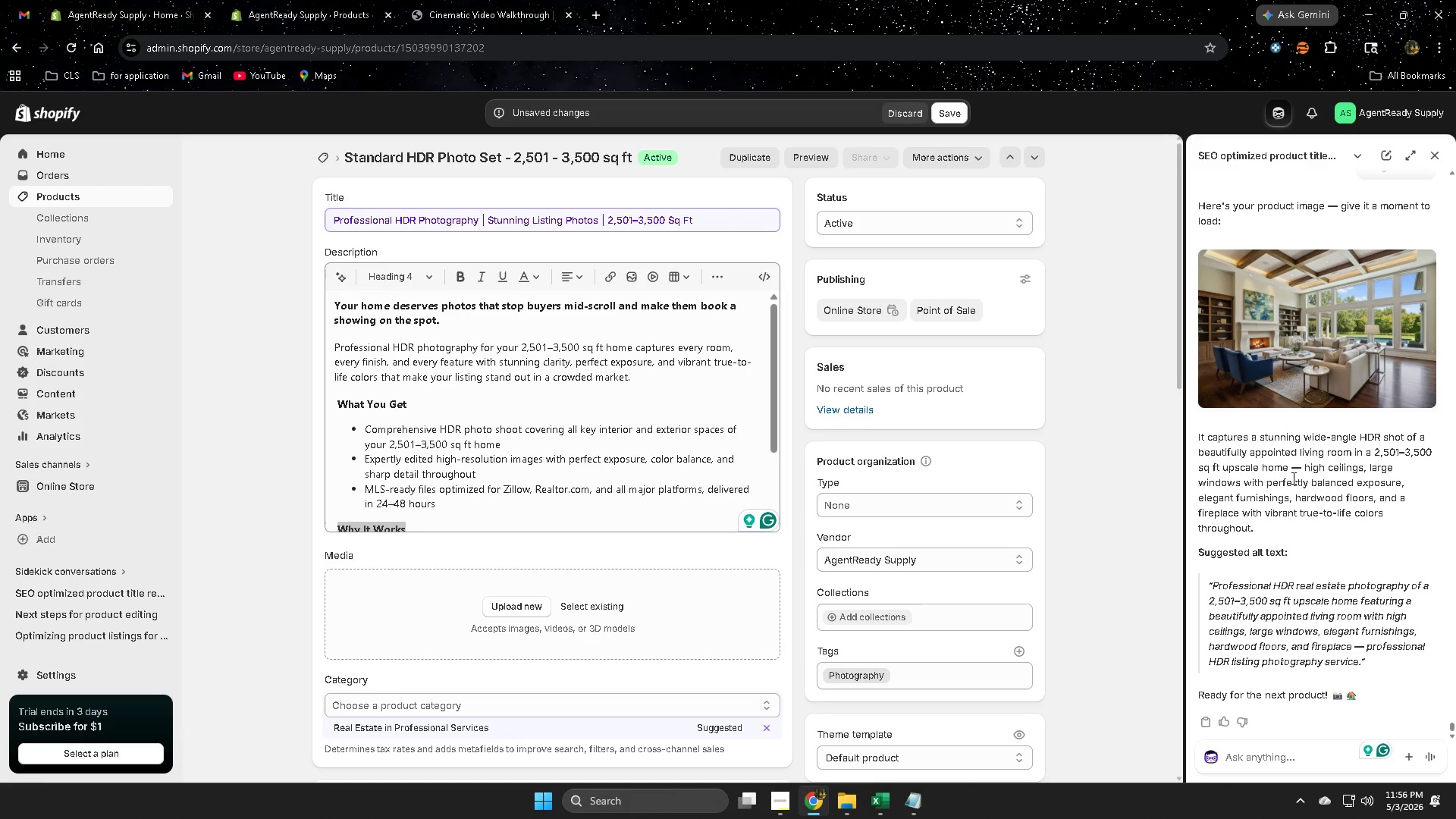 
wait(6.1)
 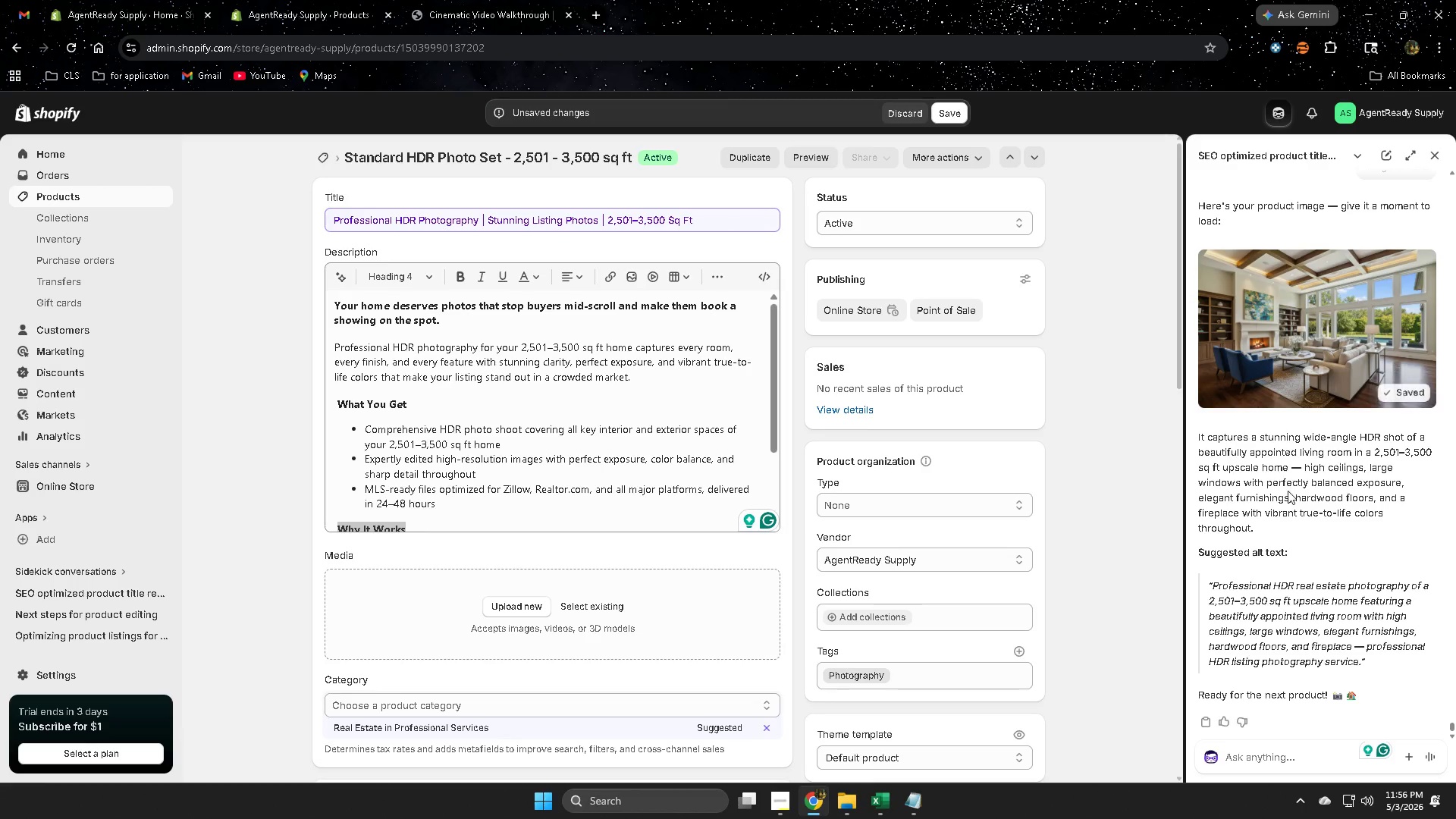 
left_click([1221, 585])
 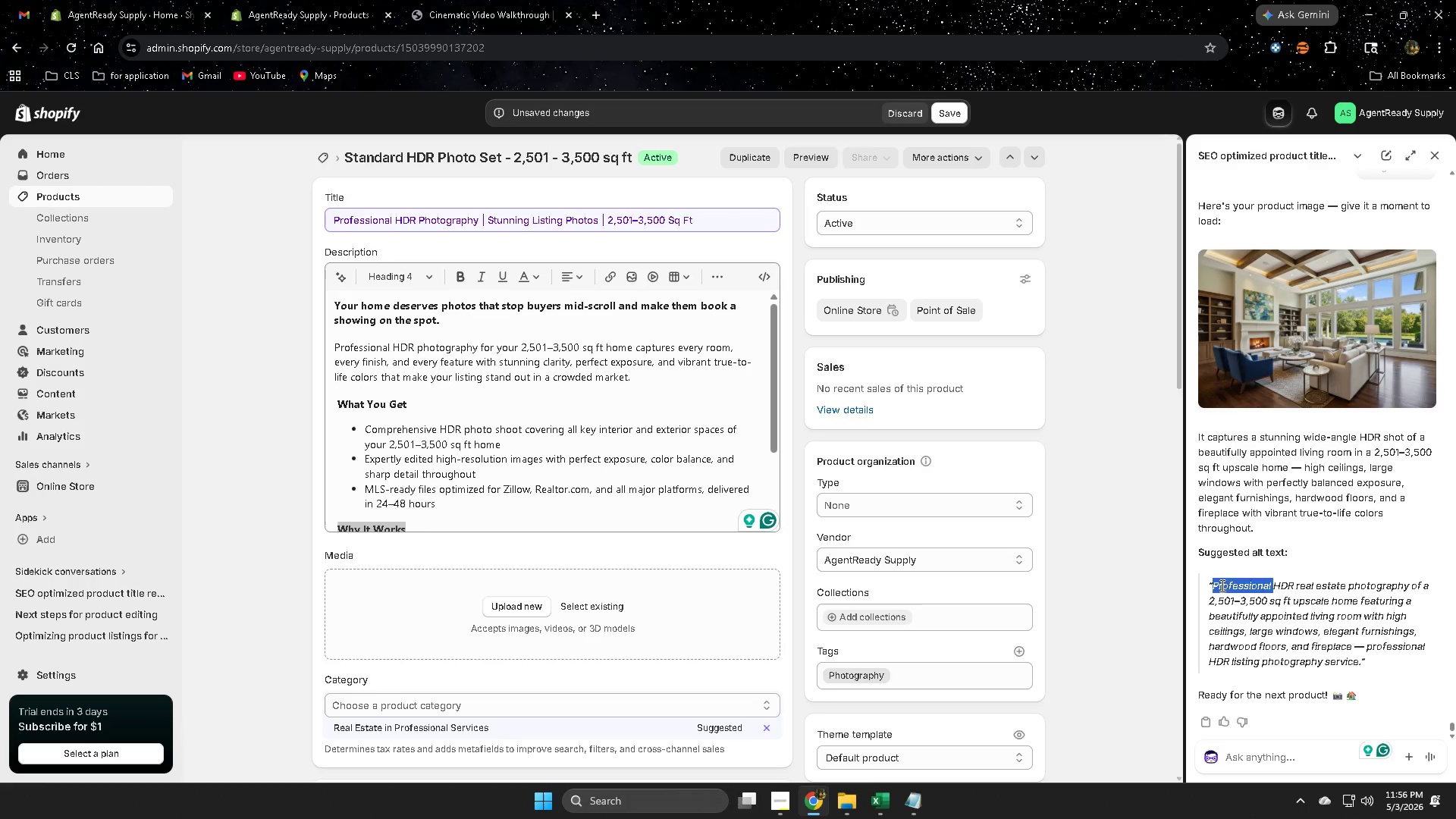 
left_click_drag(start_coordinate=[1221, 585], to_coordinate=[1342, 667])
 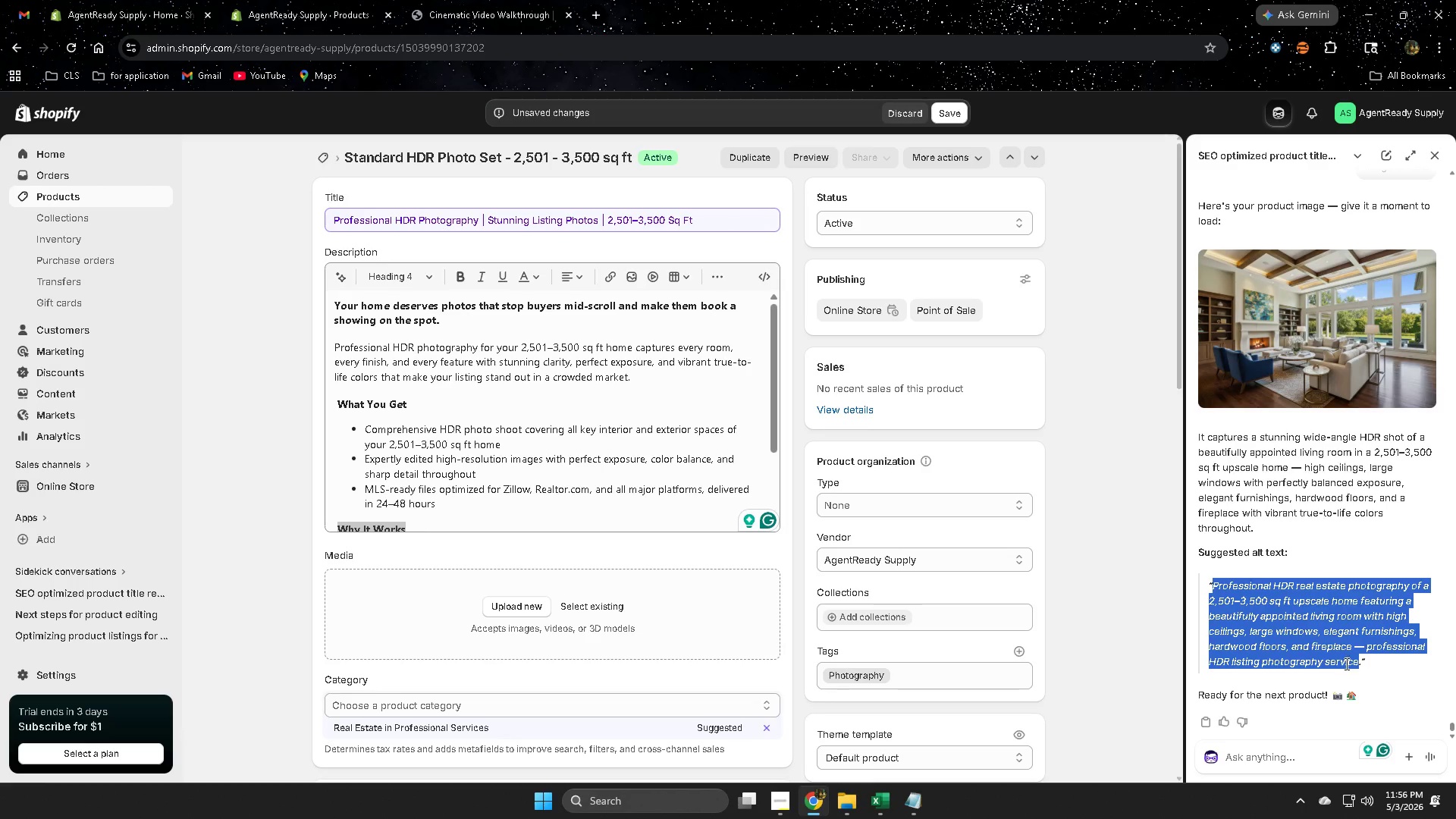 
key(Control+ControlLeft)
 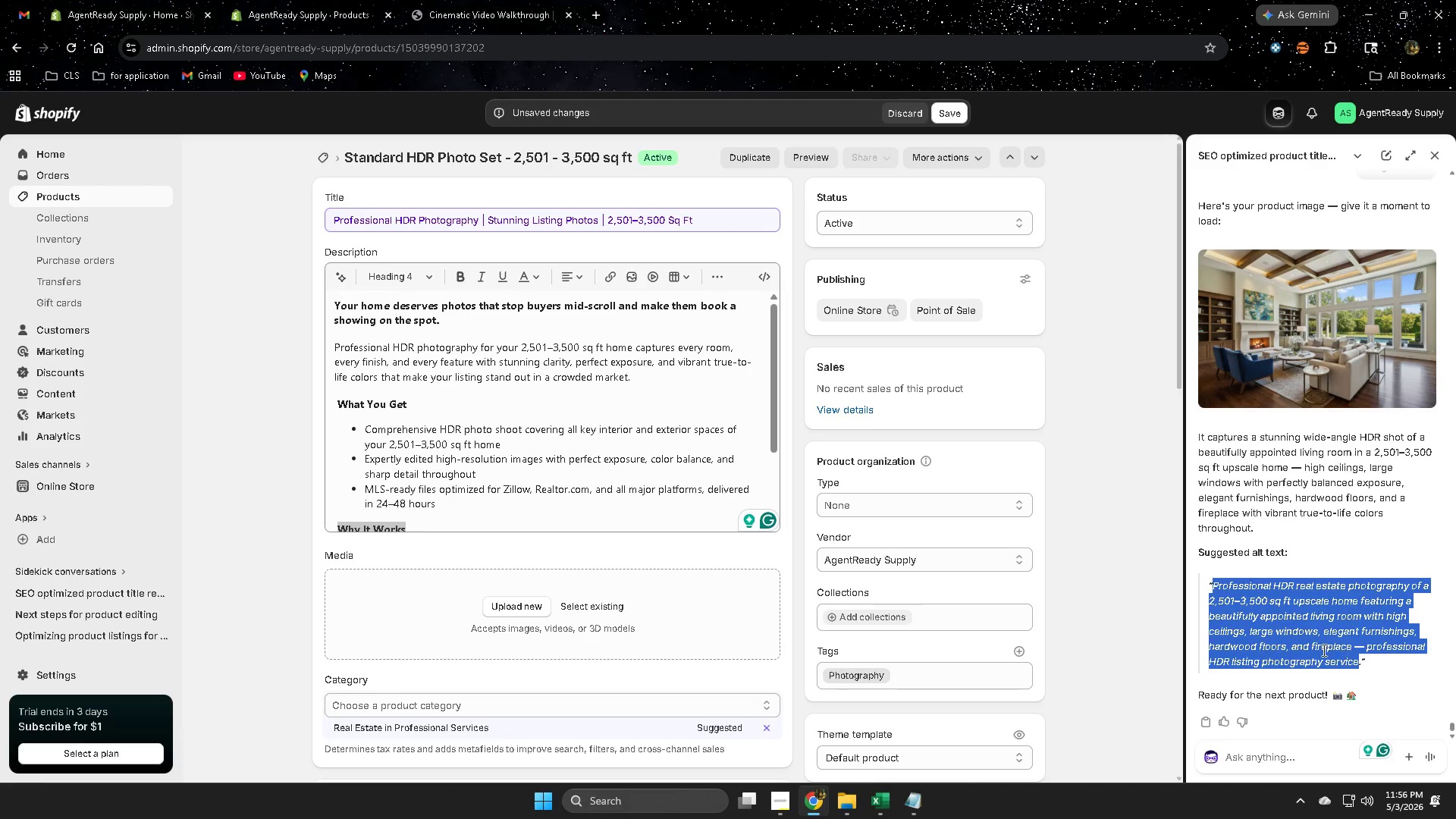 
key(Control+C)
 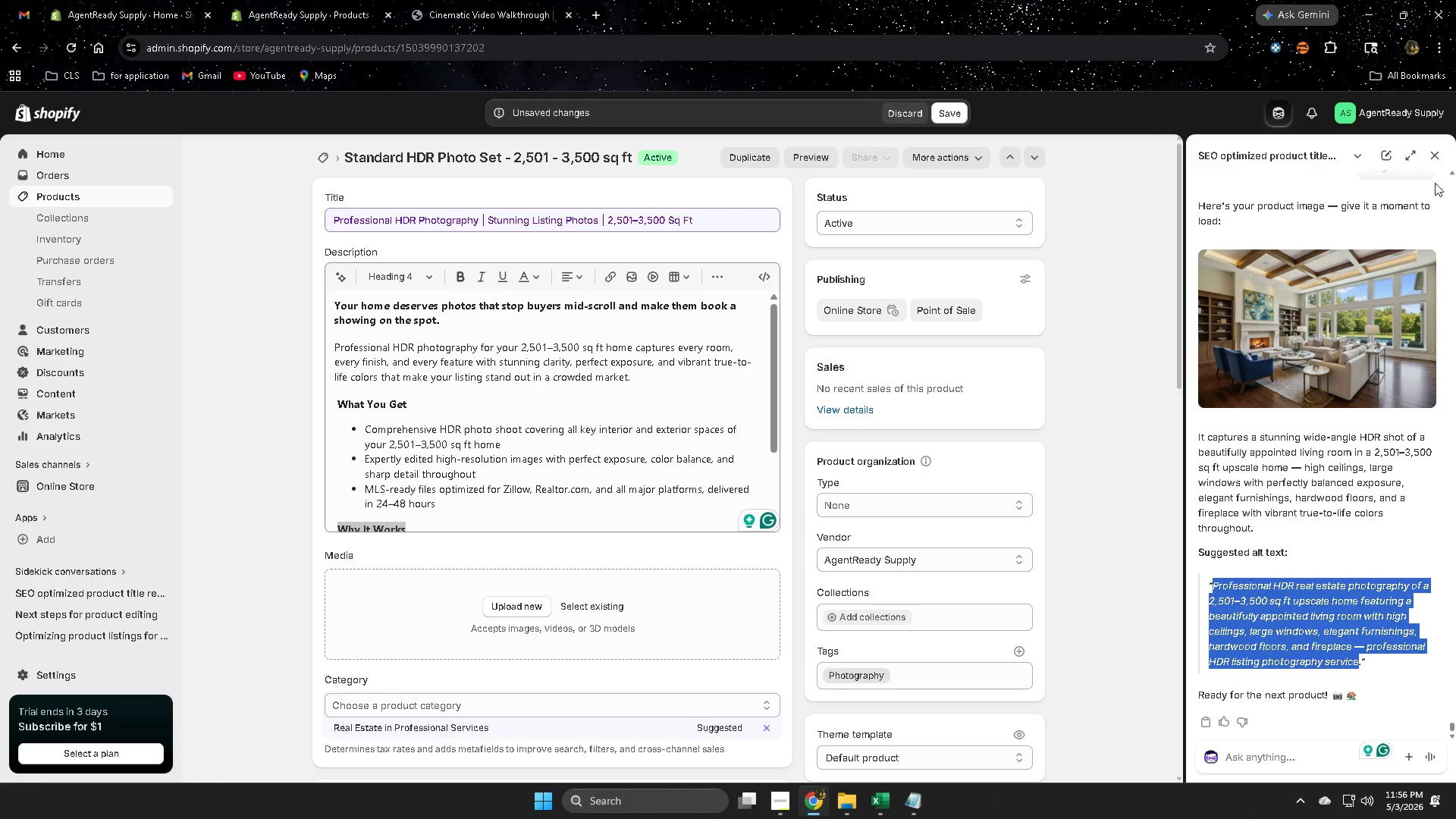 
left_click([1434, 155])
 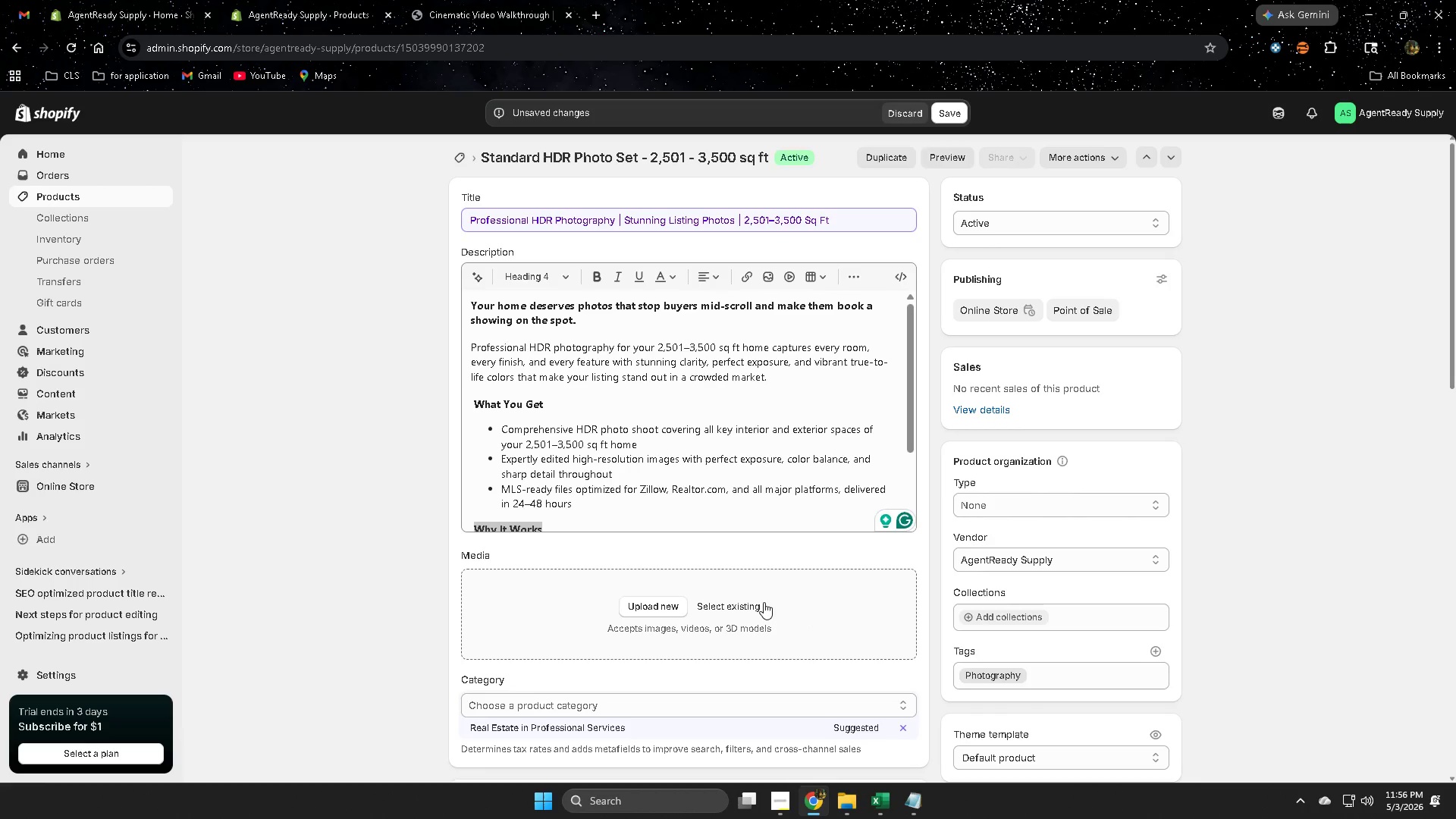 
left_click([713, 610])
 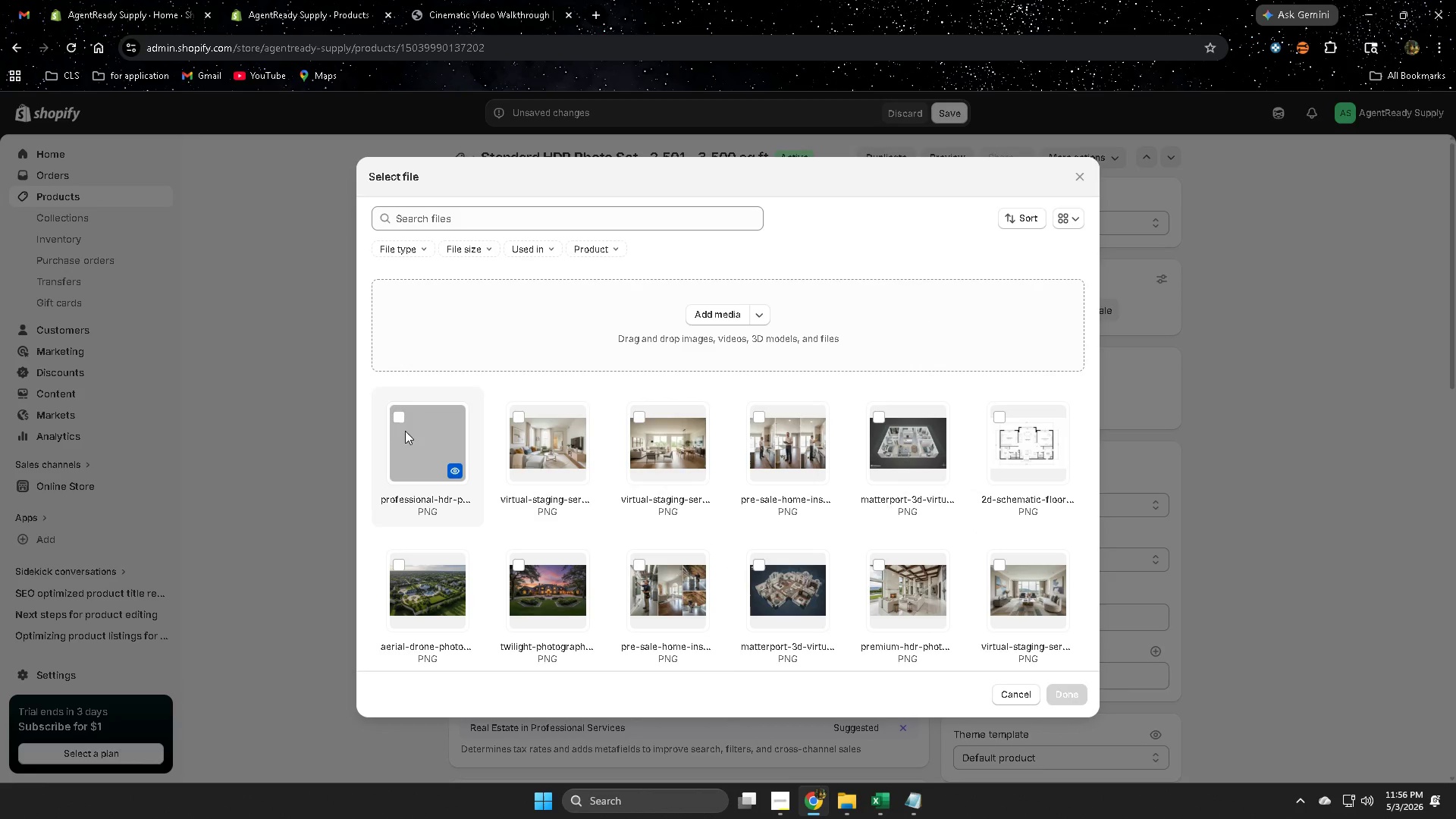 
left_click([399, 418])
 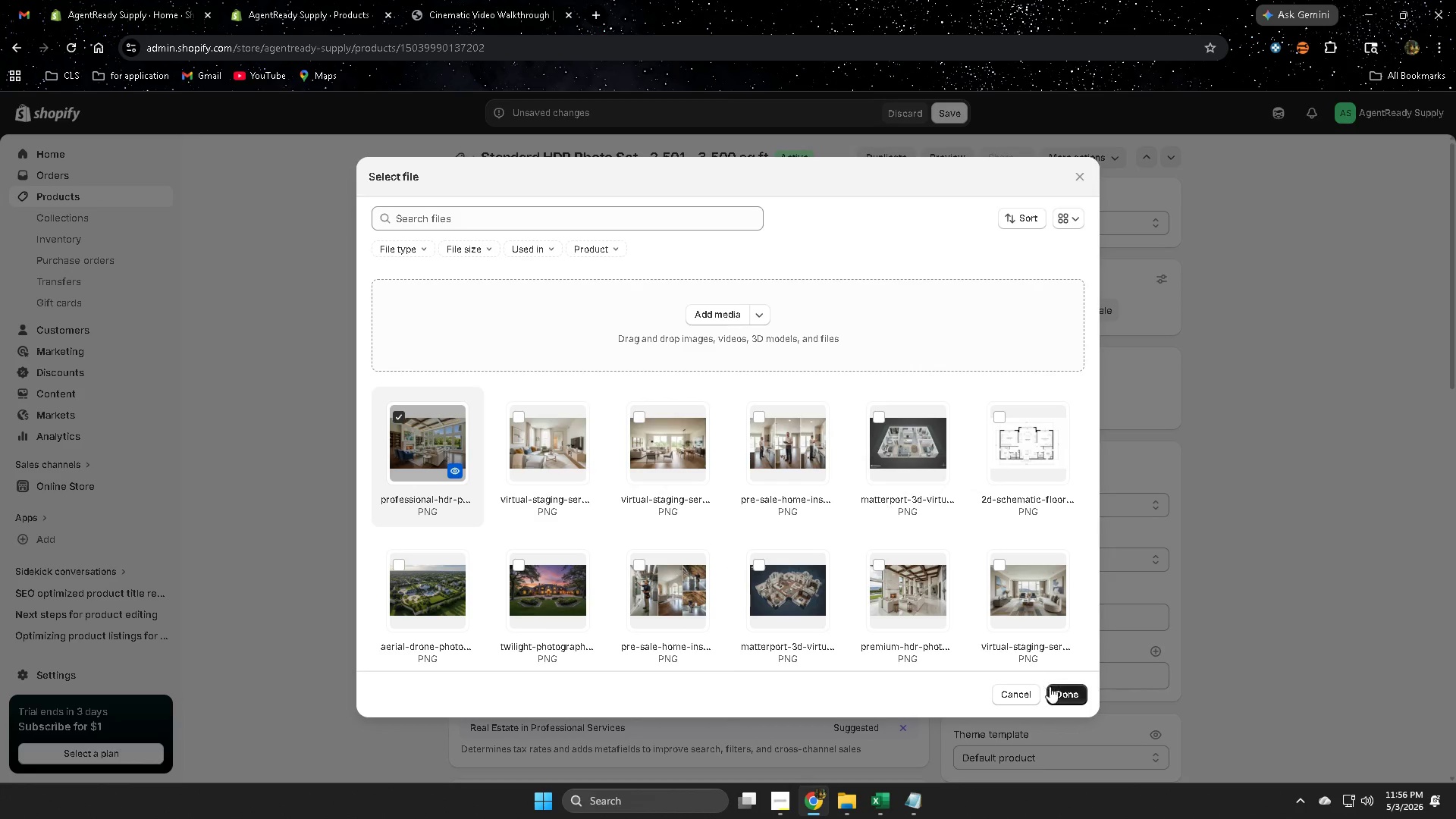 
left_click([1056, 695])
 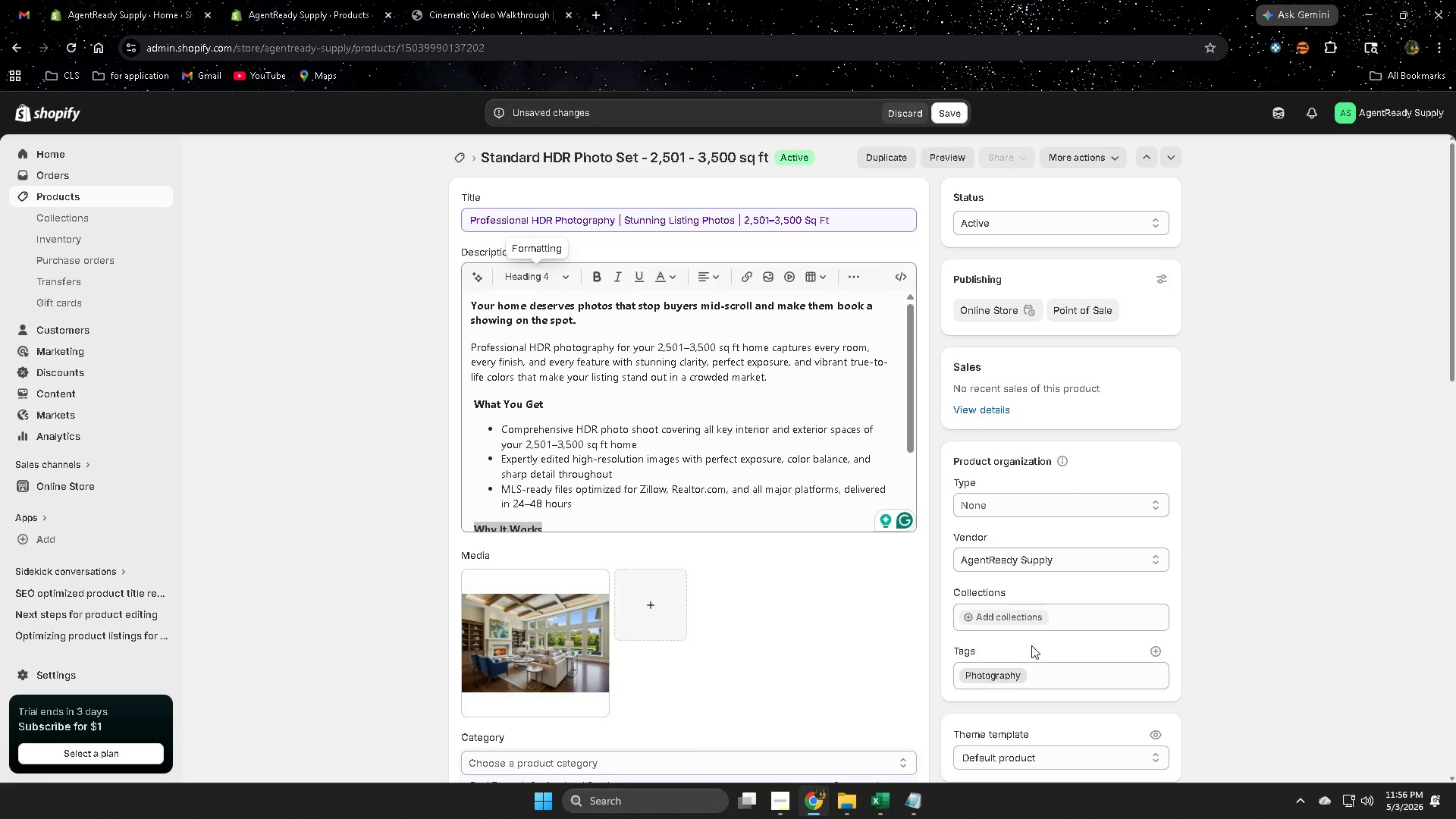 
wait(10.78)
 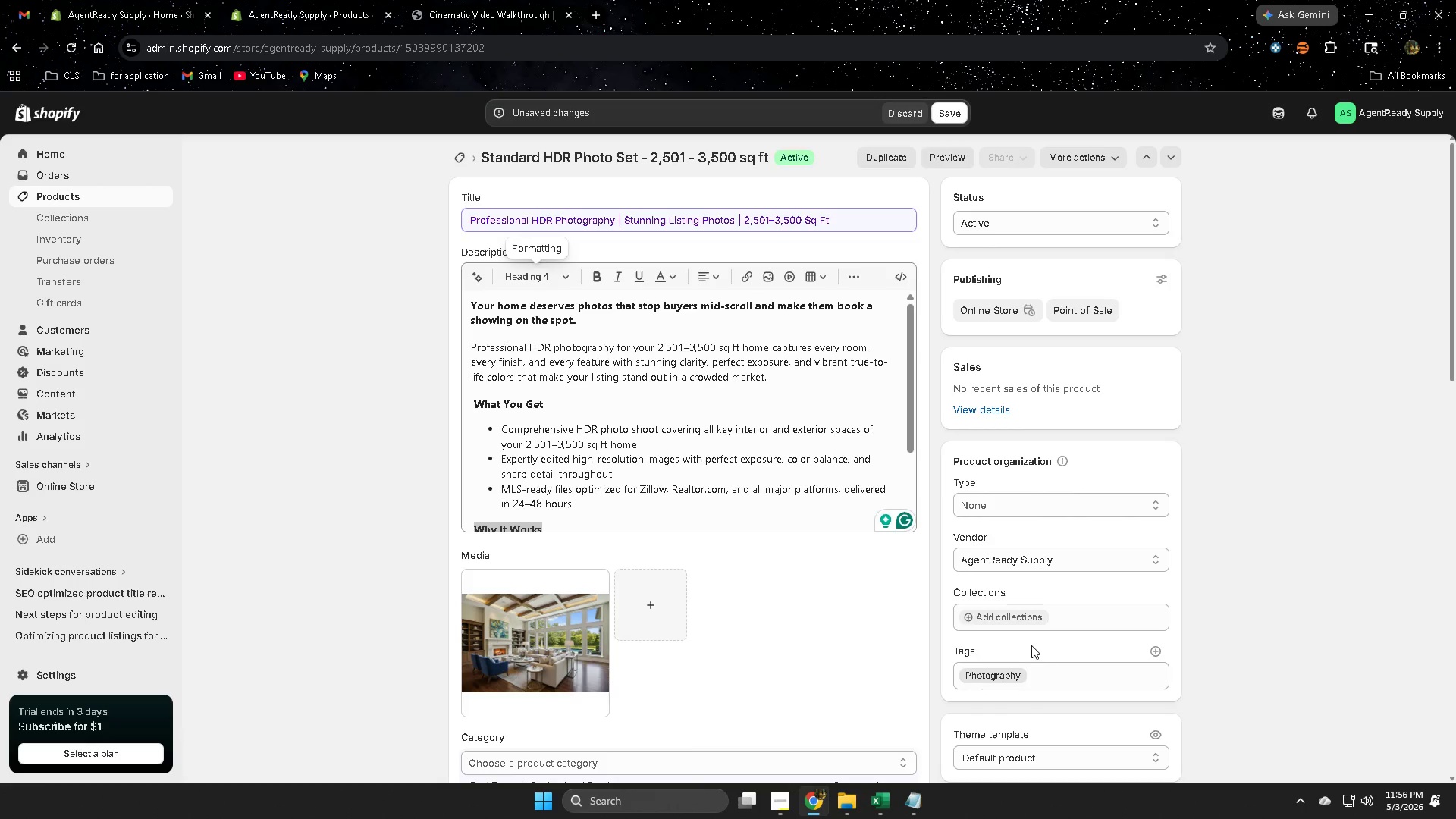 
left_click([540, 633])
 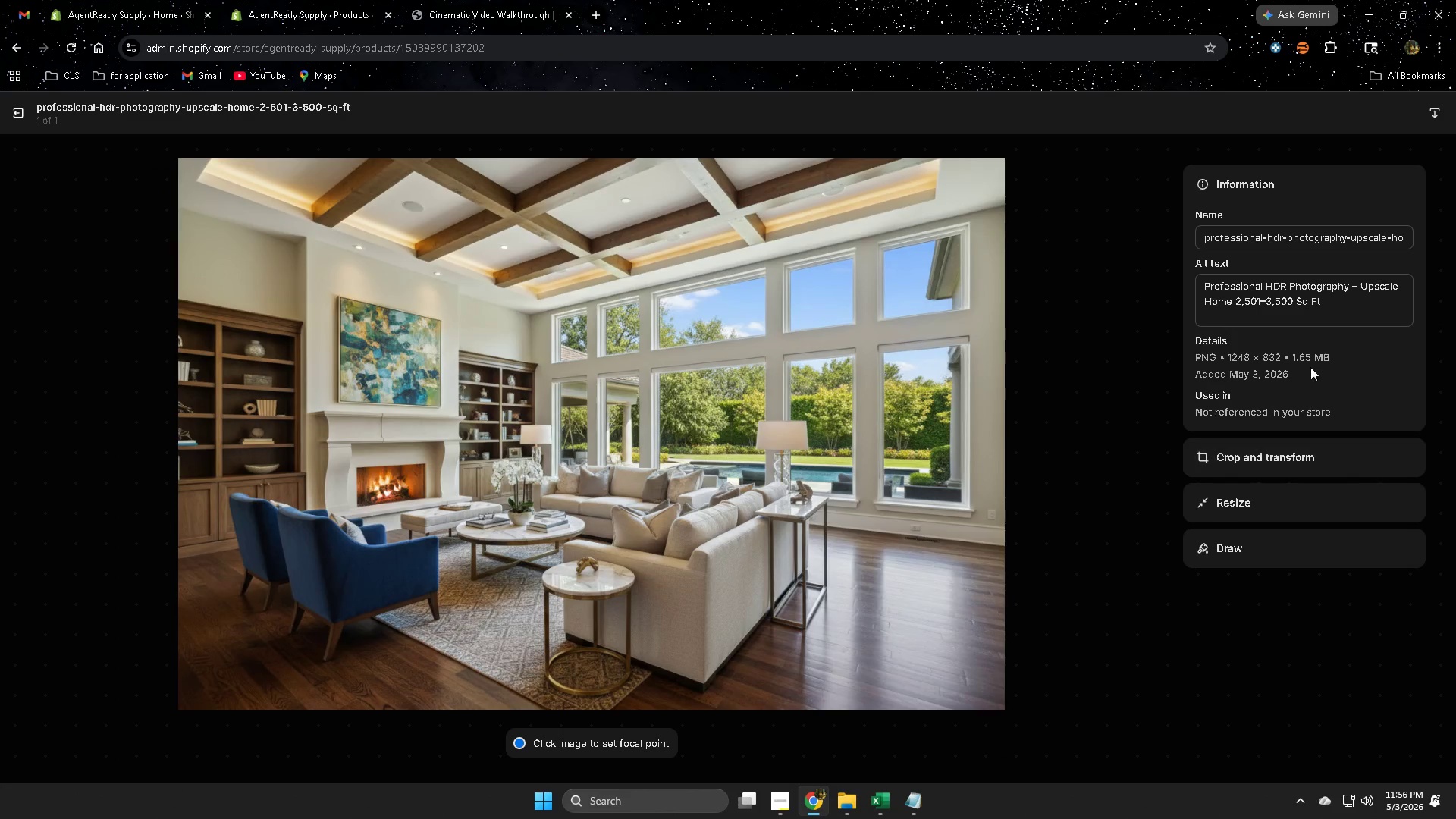 
double_click([1326, 300])
 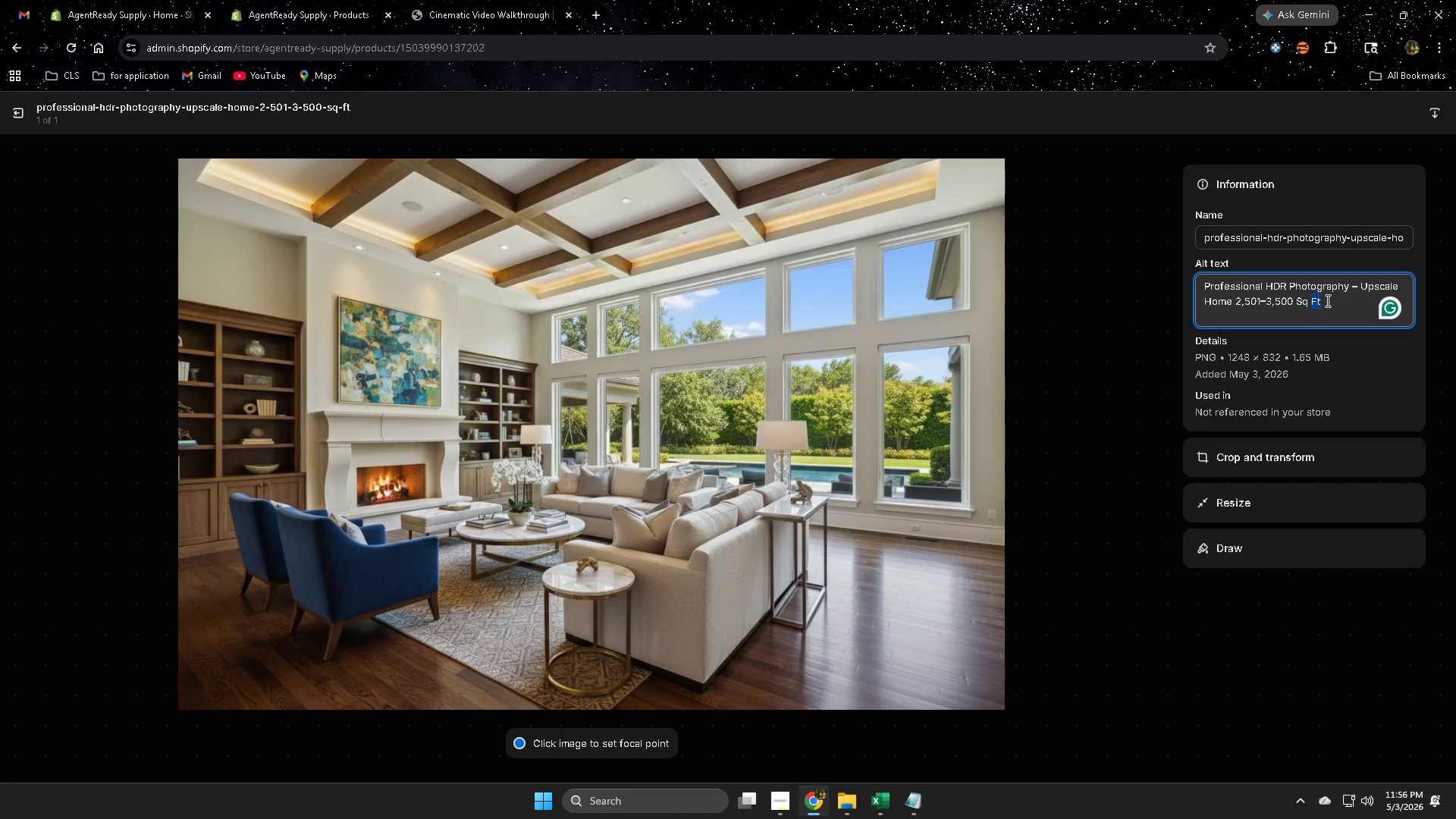 
triple_click([1326, 300])
 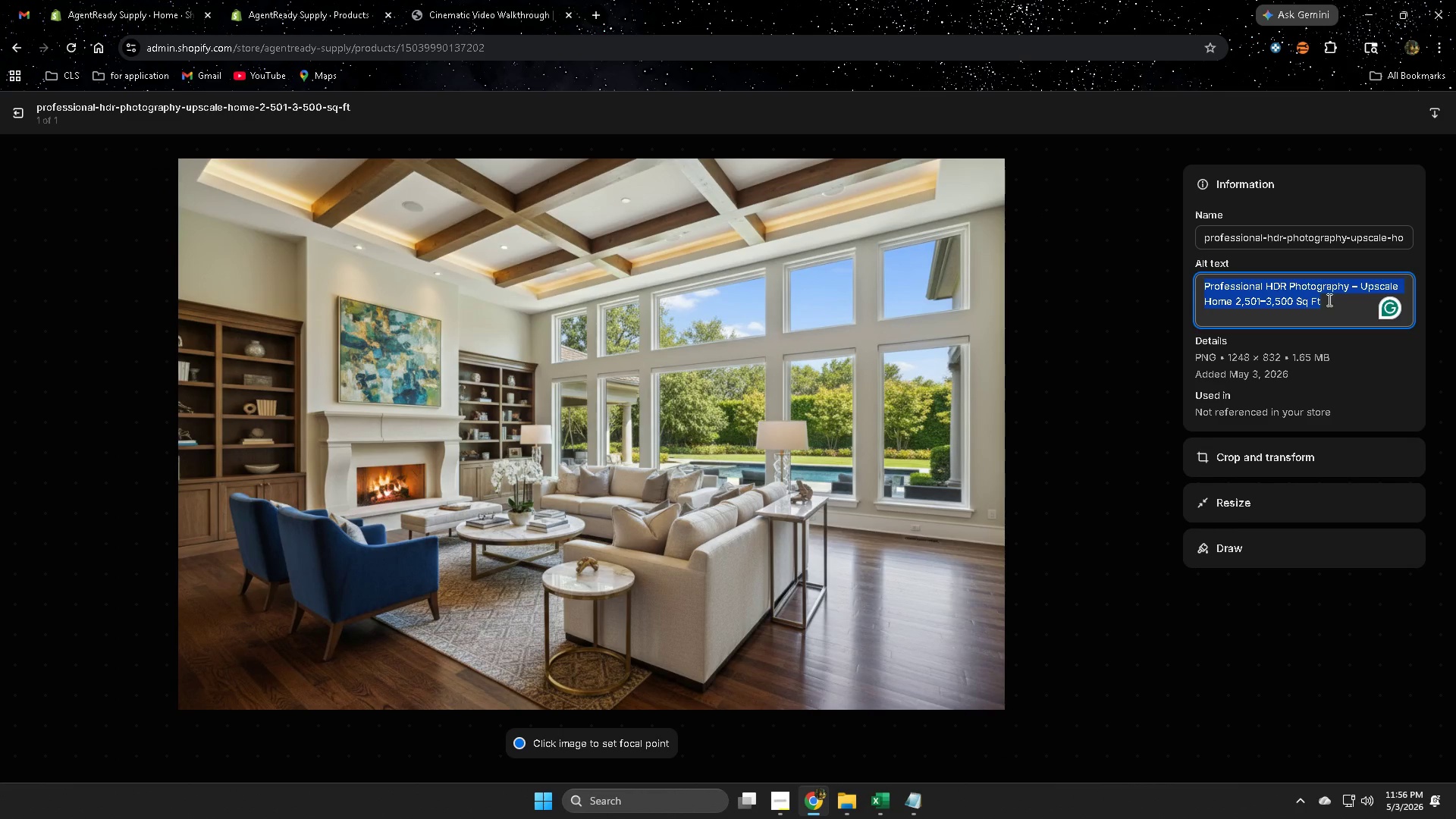 
key(Control+V)
 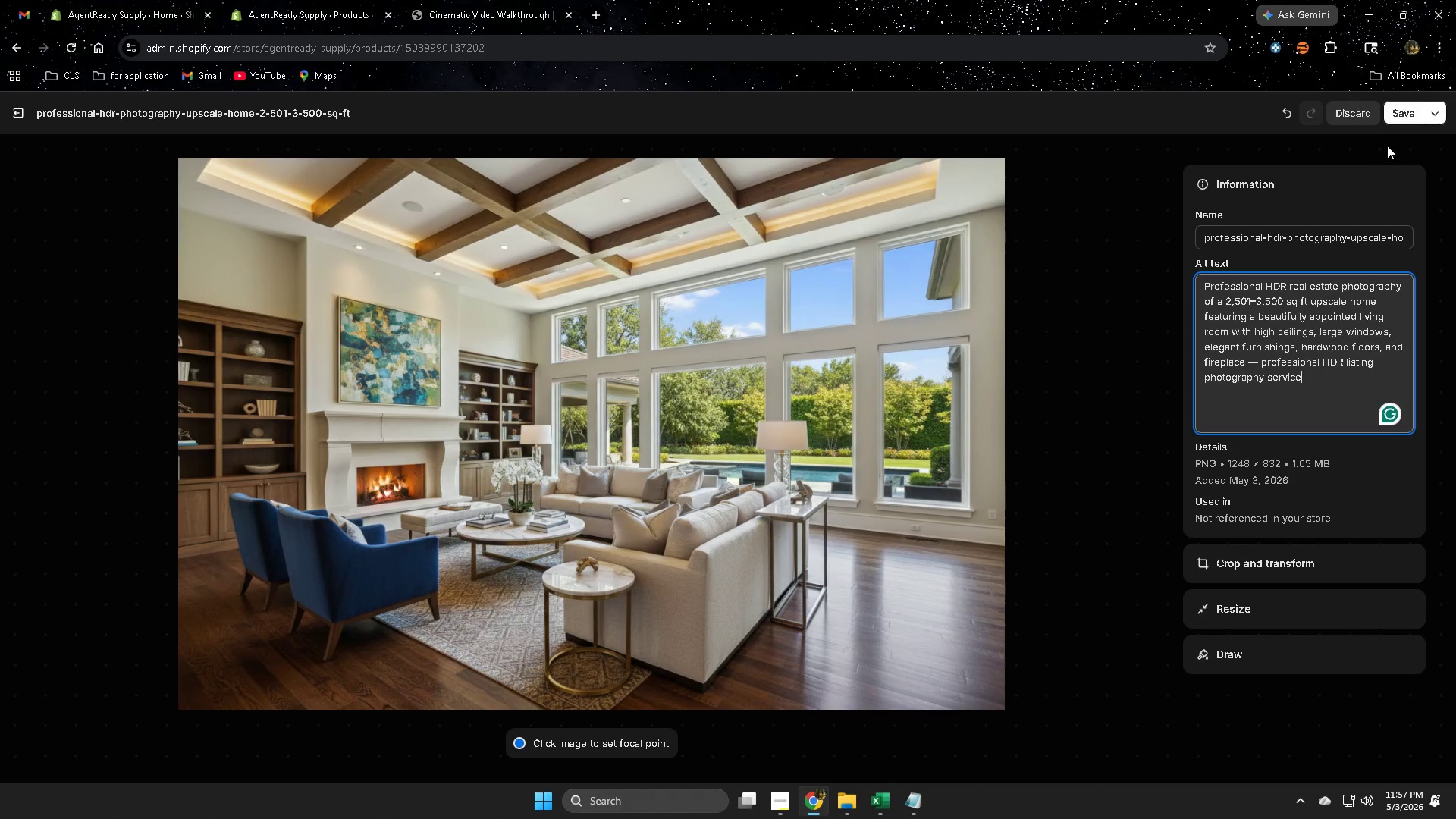 
left_click([1395, 116])
 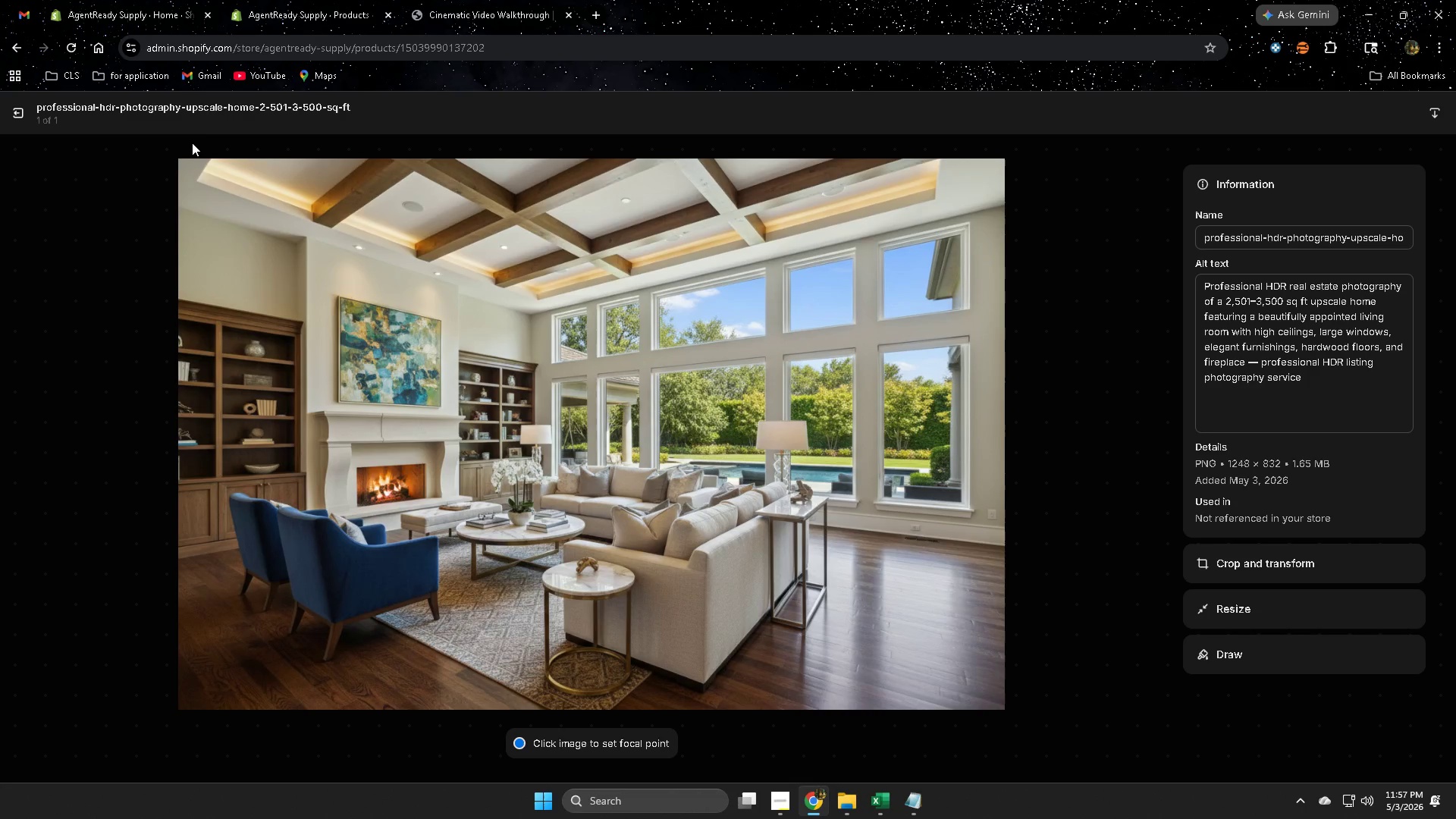 
wait(6.61)
 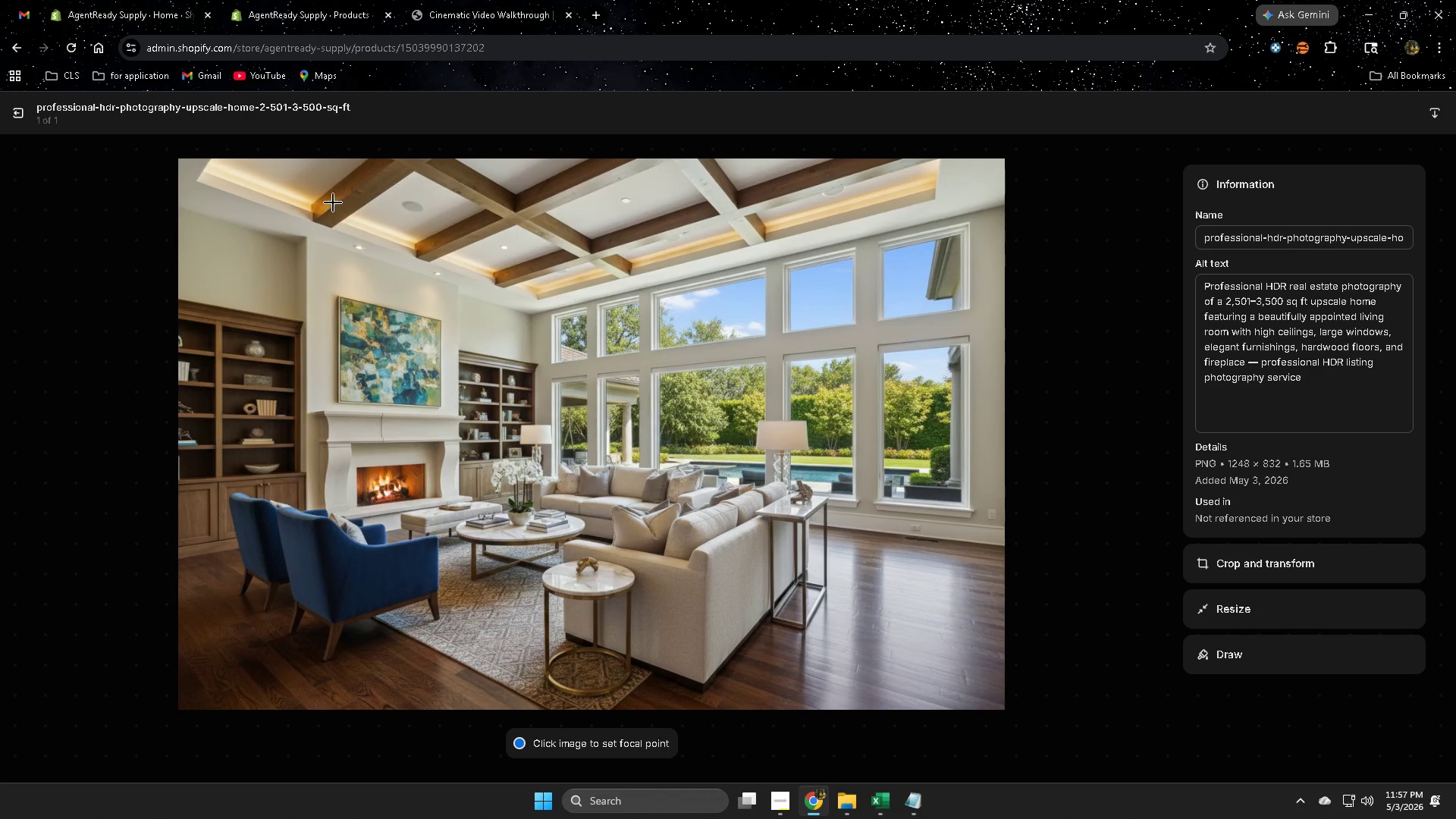 
left_click([14, 113])
 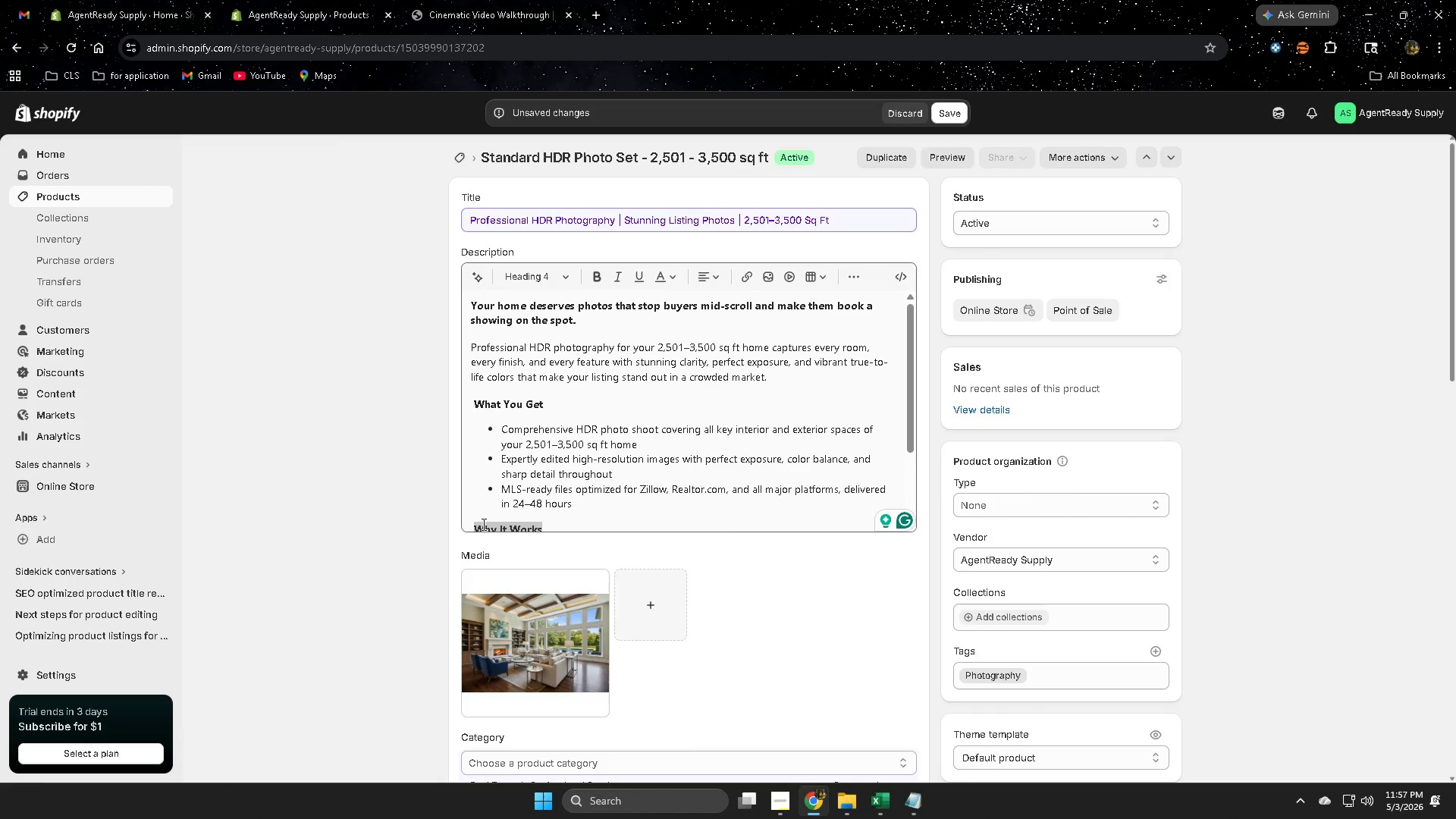 
wait(6.86)
 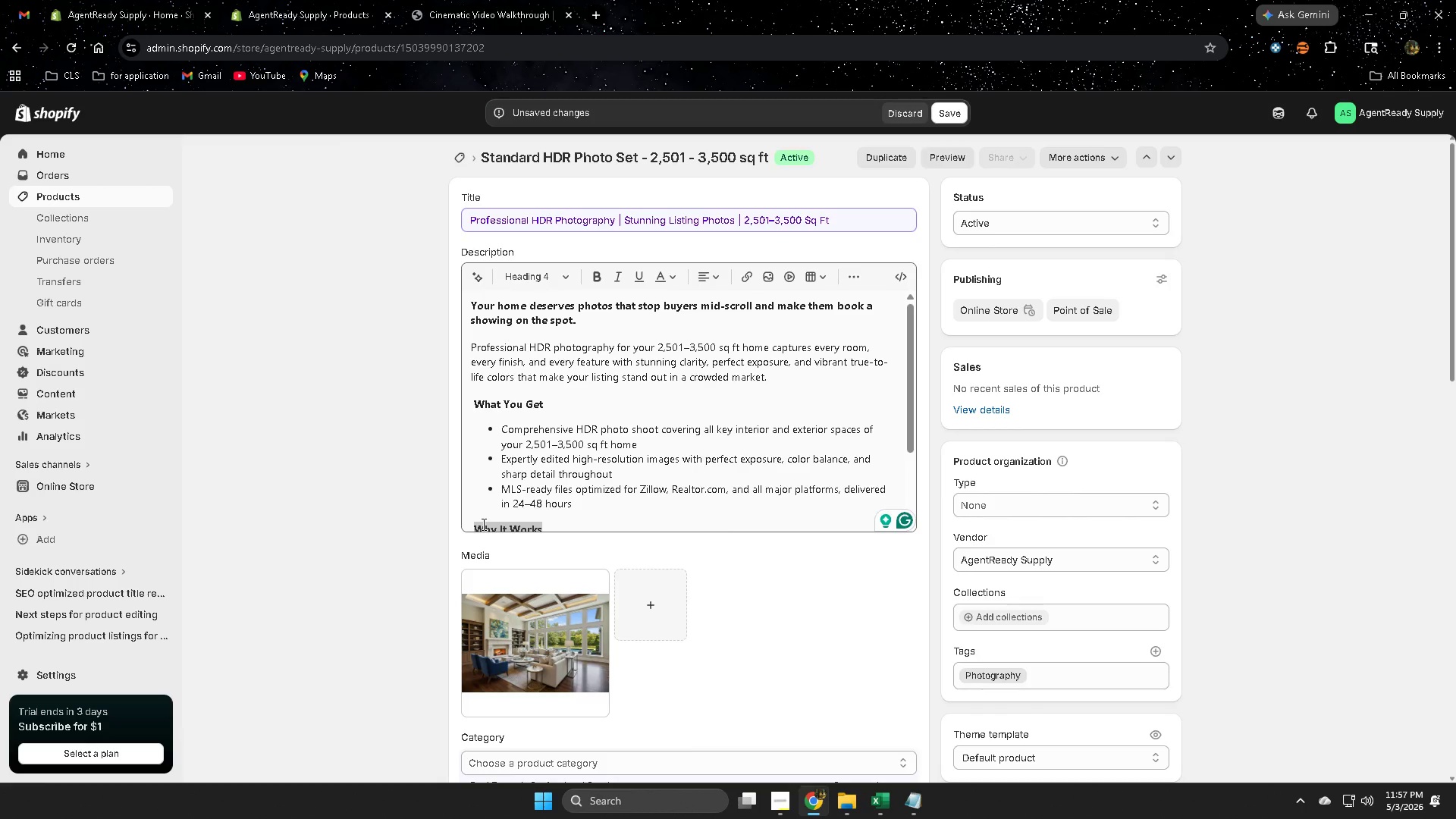 
scroll: coordinate [341, 401], scroll_direction: down, amount: 15.0
 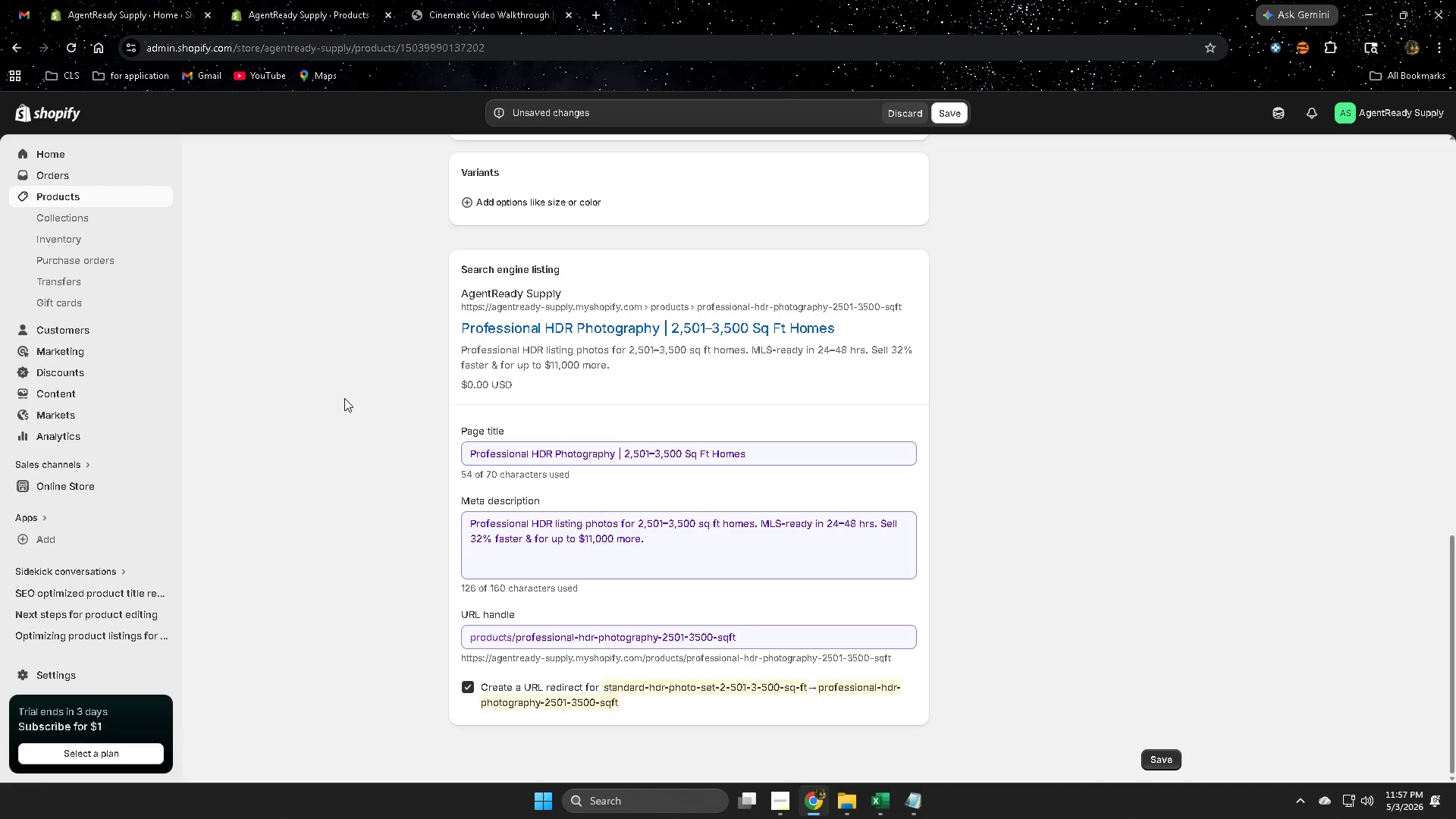 
wait(7.03)
 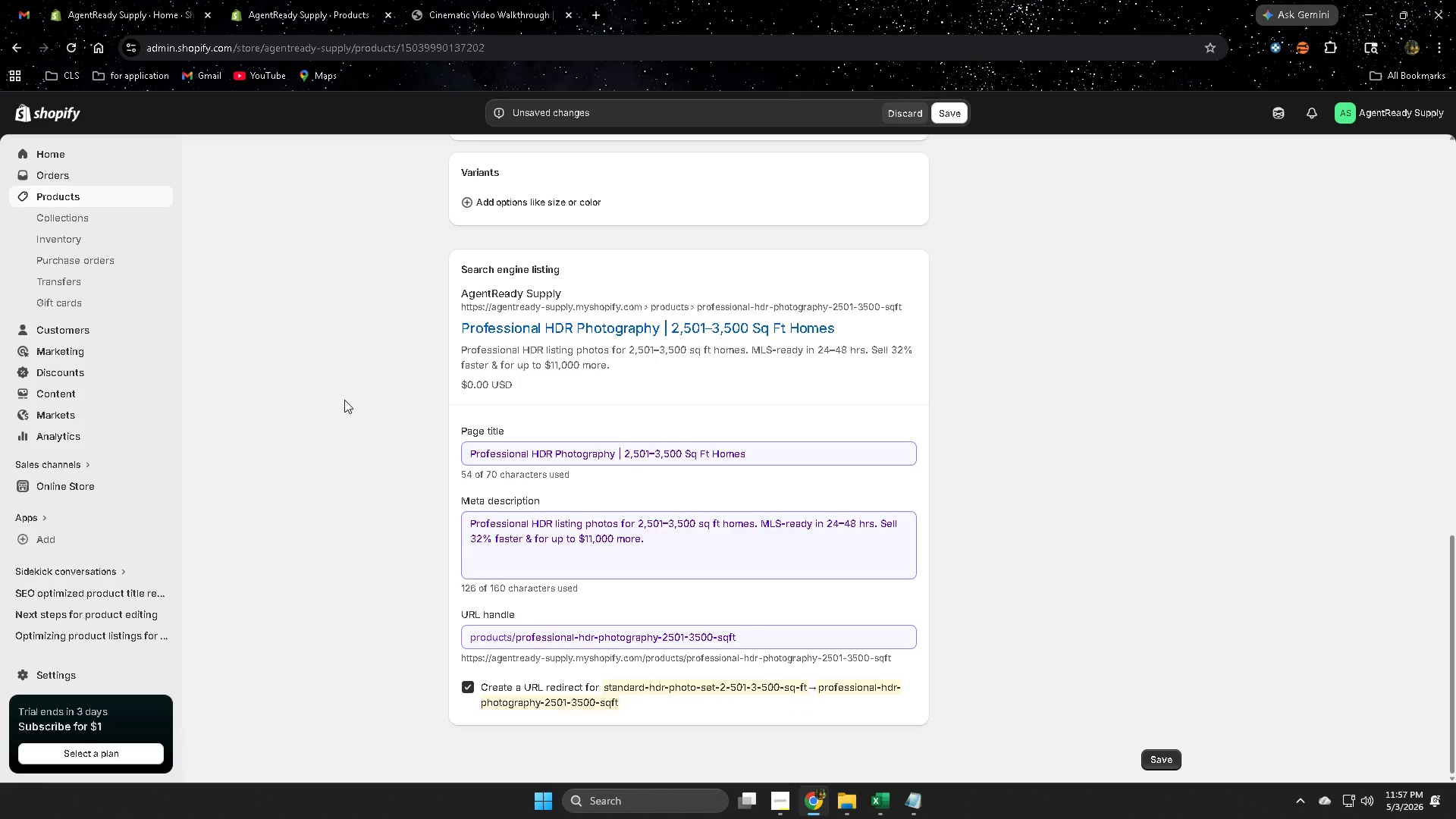 
scroll: coordinate [343, 391], scroll_direction: up, amount: 19.0
 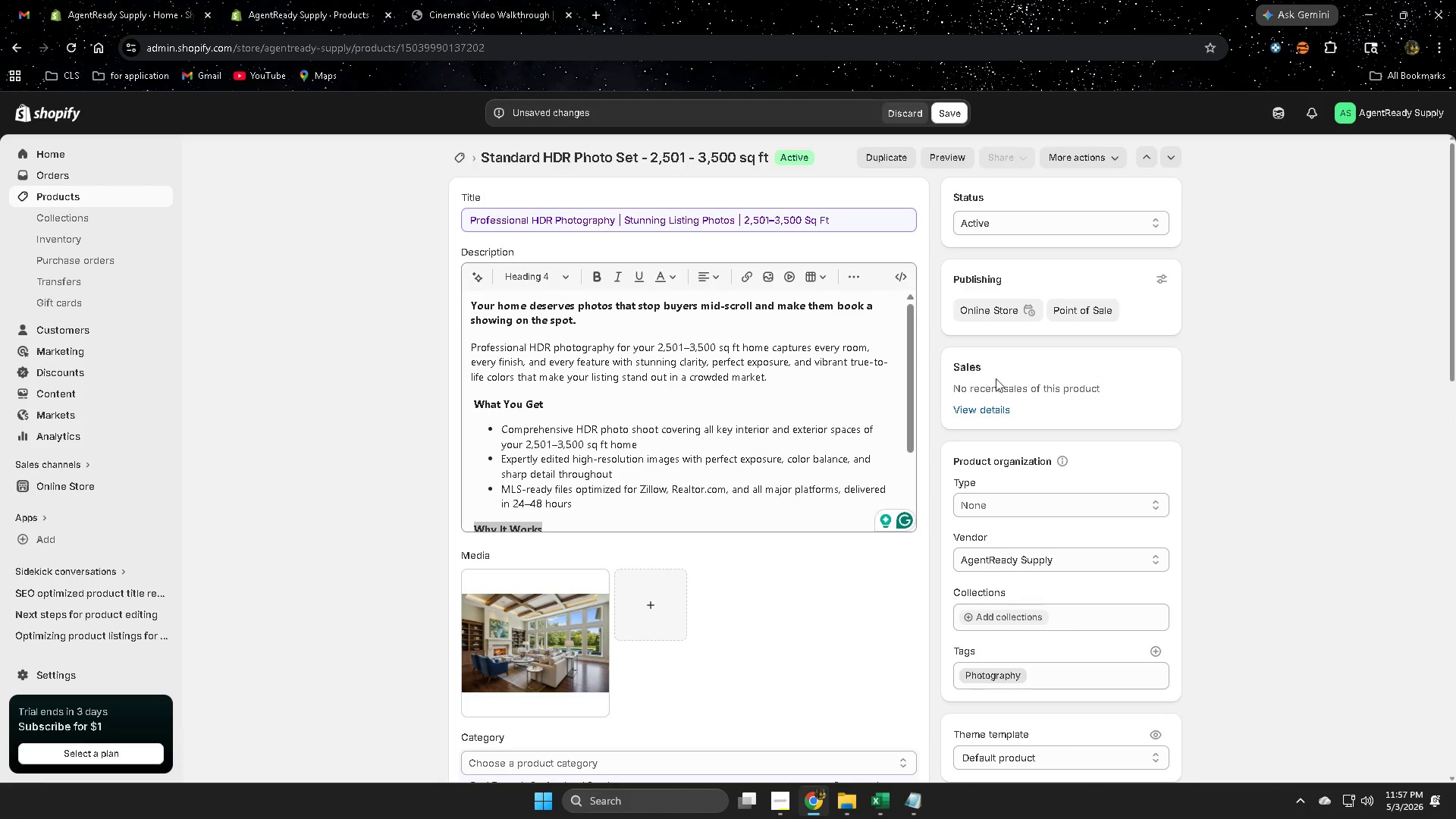 
scroll: coordinate [1143, 413], scroll_direction: down, amount: 1.0
 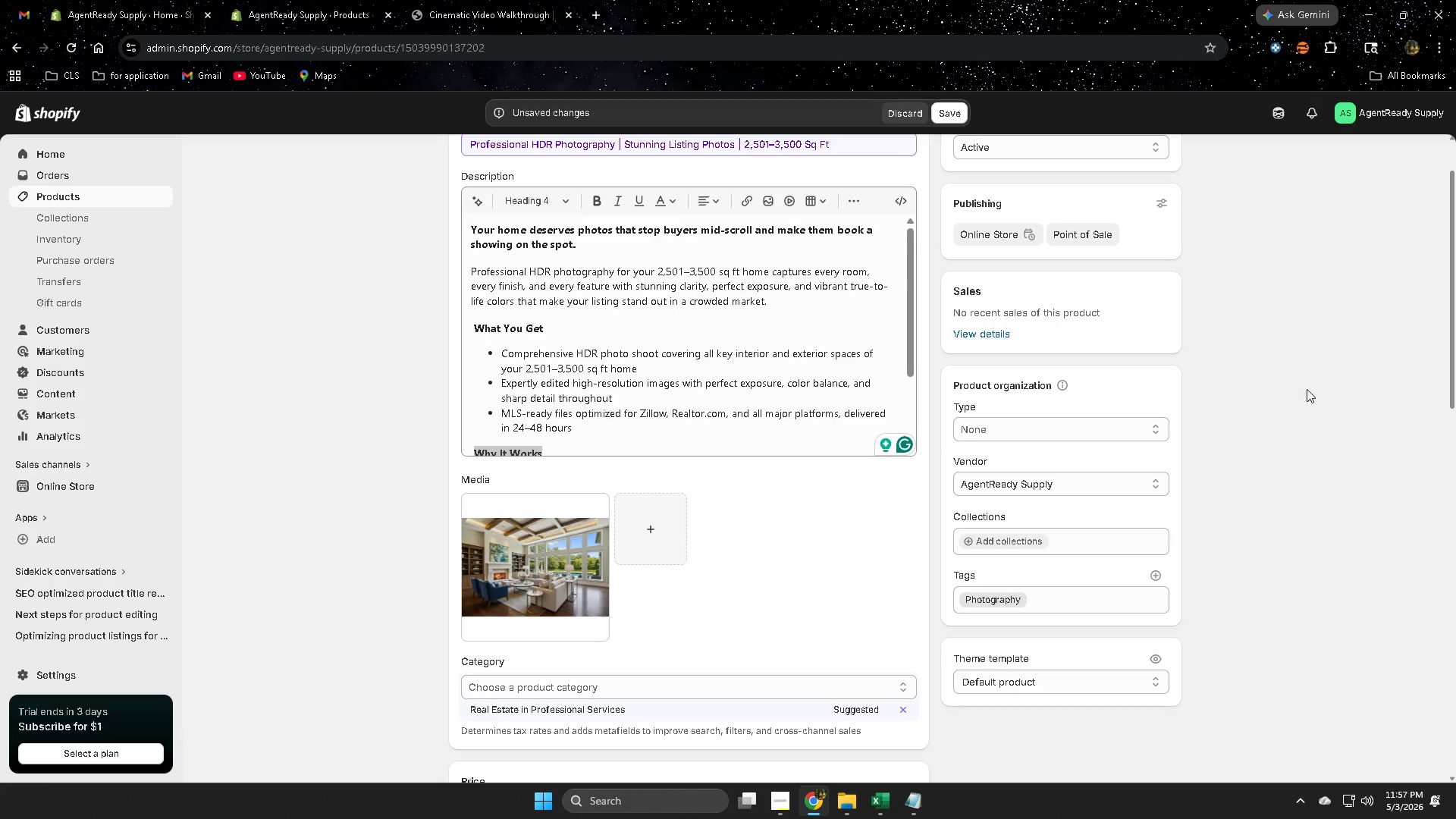 
wait(5.2)
 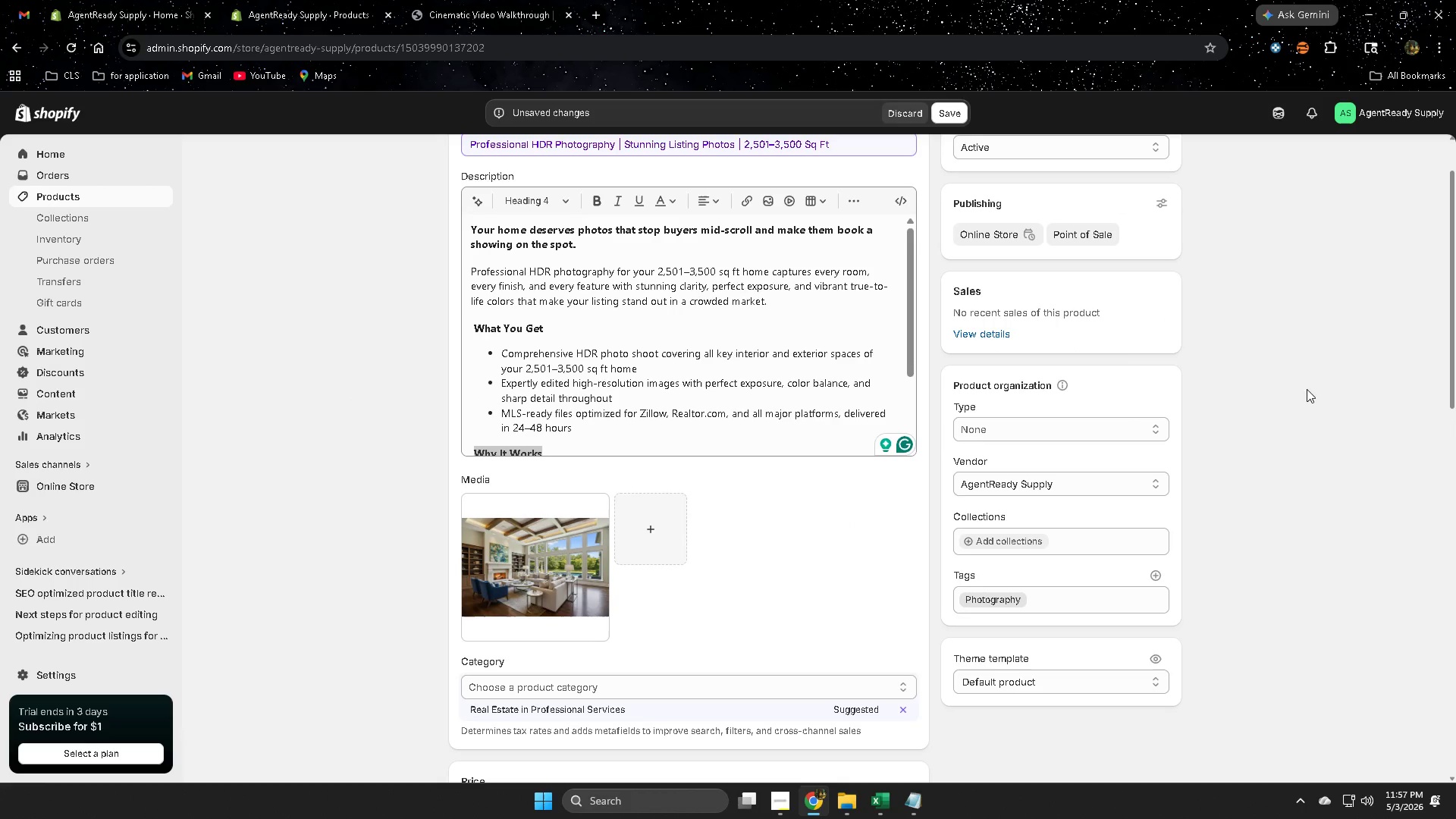 
scroll: coordinate [1307, 389], scroll_direction: down, amount: 2.0
 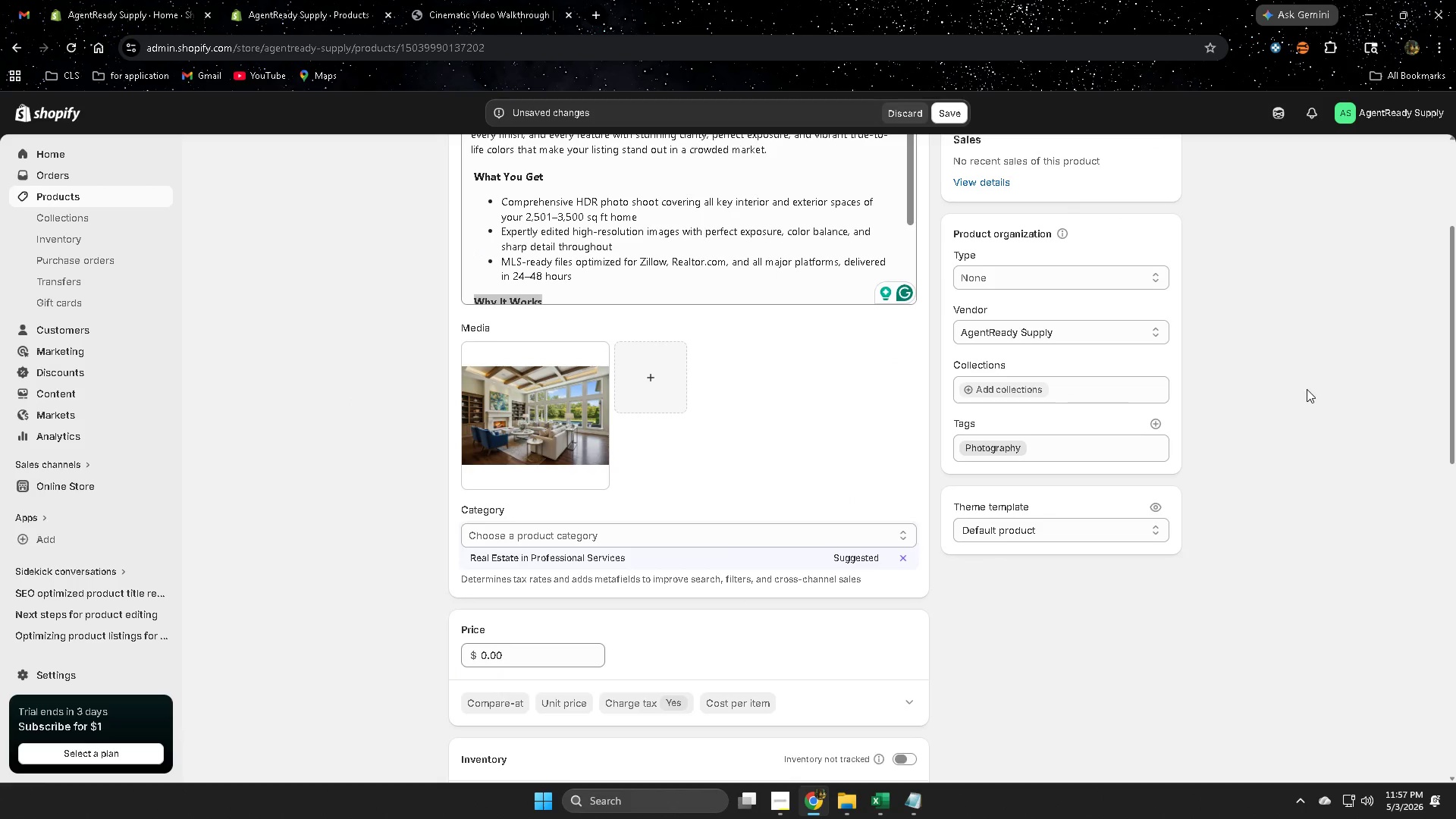 
scroll: coordinate [1317, 375], scroll_direction: up, amount: 6.0
 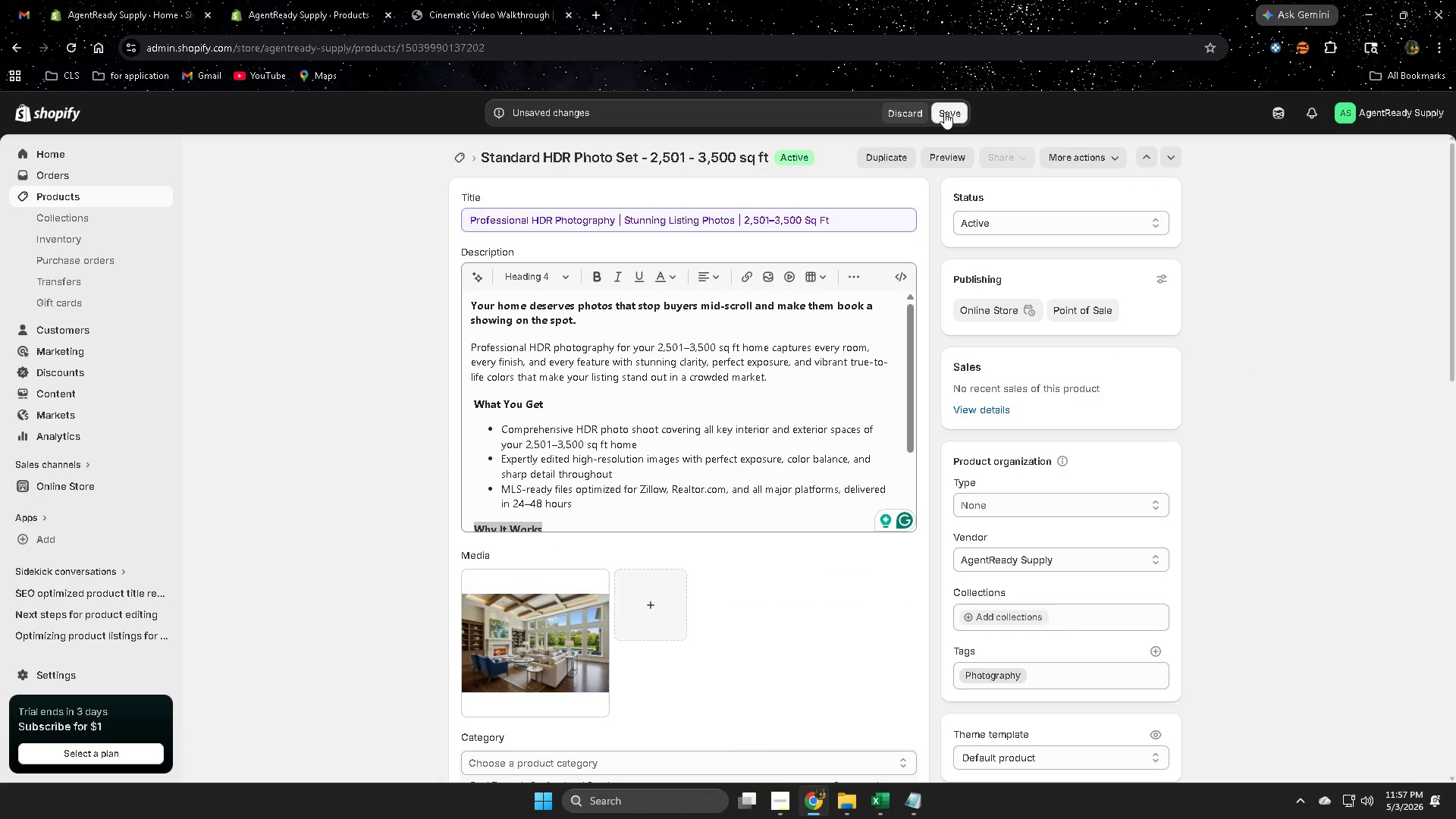 
wait(7.45)
 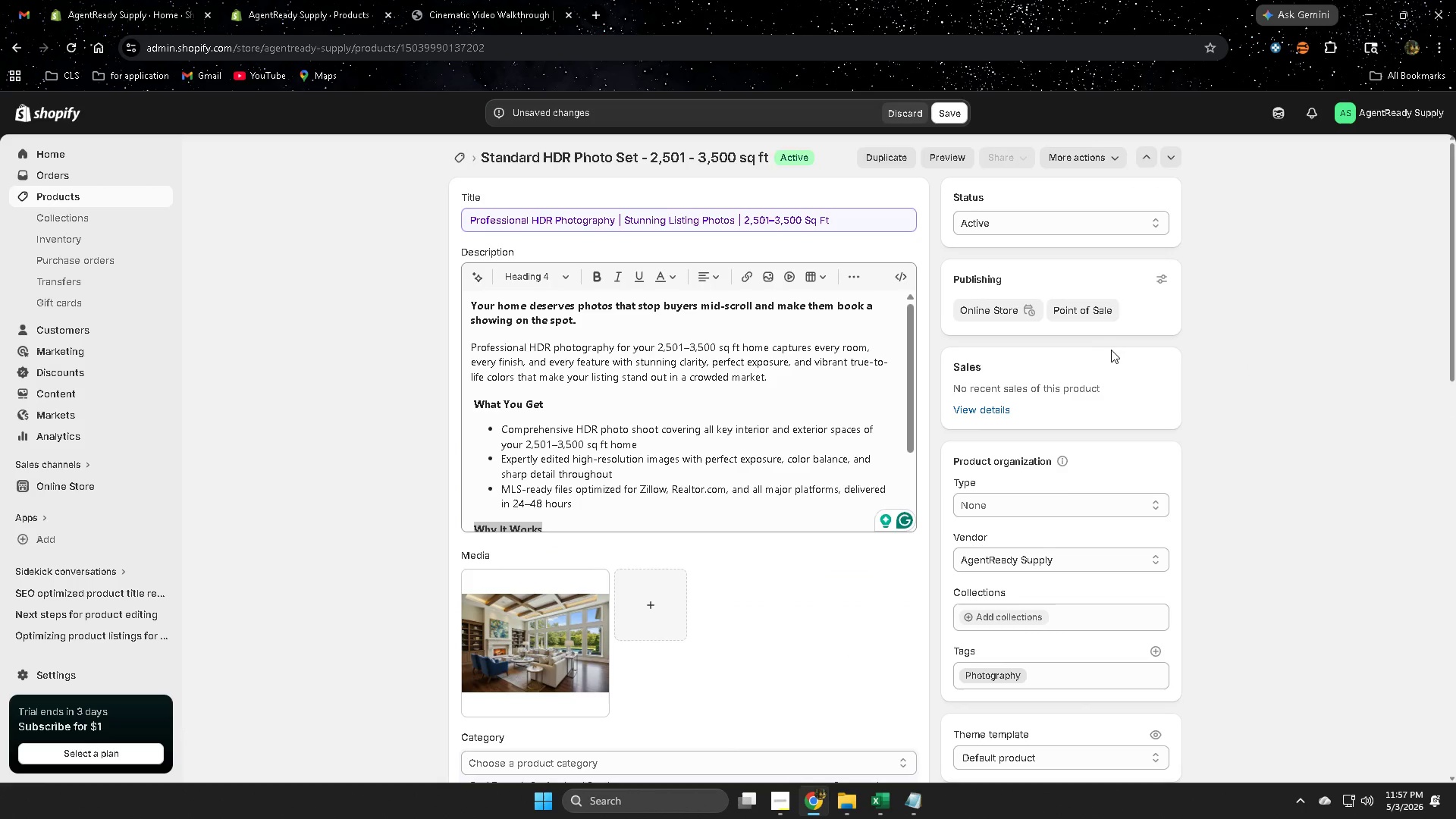 
scroll: coordinate [1229, 541], scroll_direction: down, amount: 4.0
 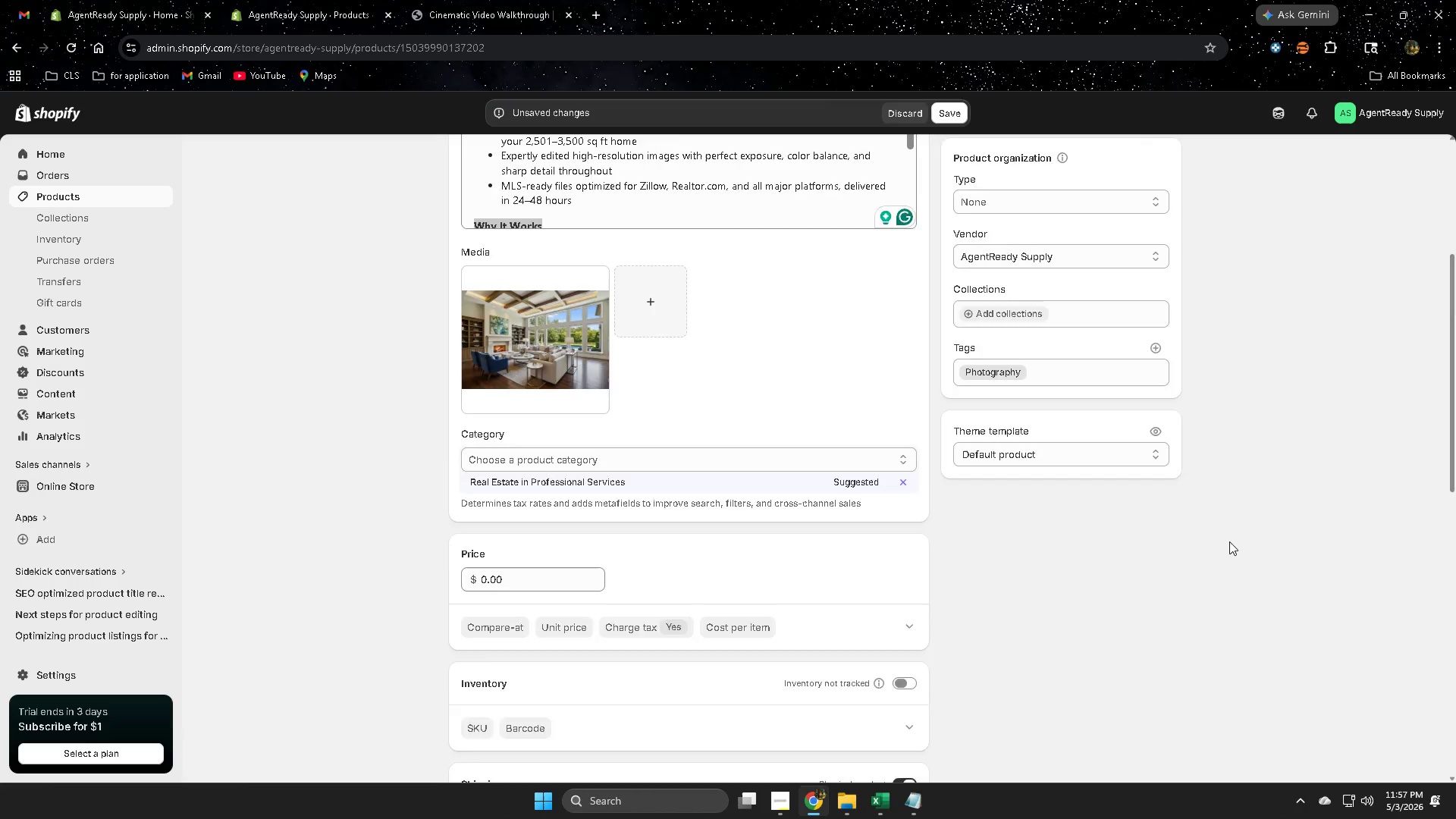 
scroll: coordinate [1122, 500], scroll_direction: up, amount: 7.0
 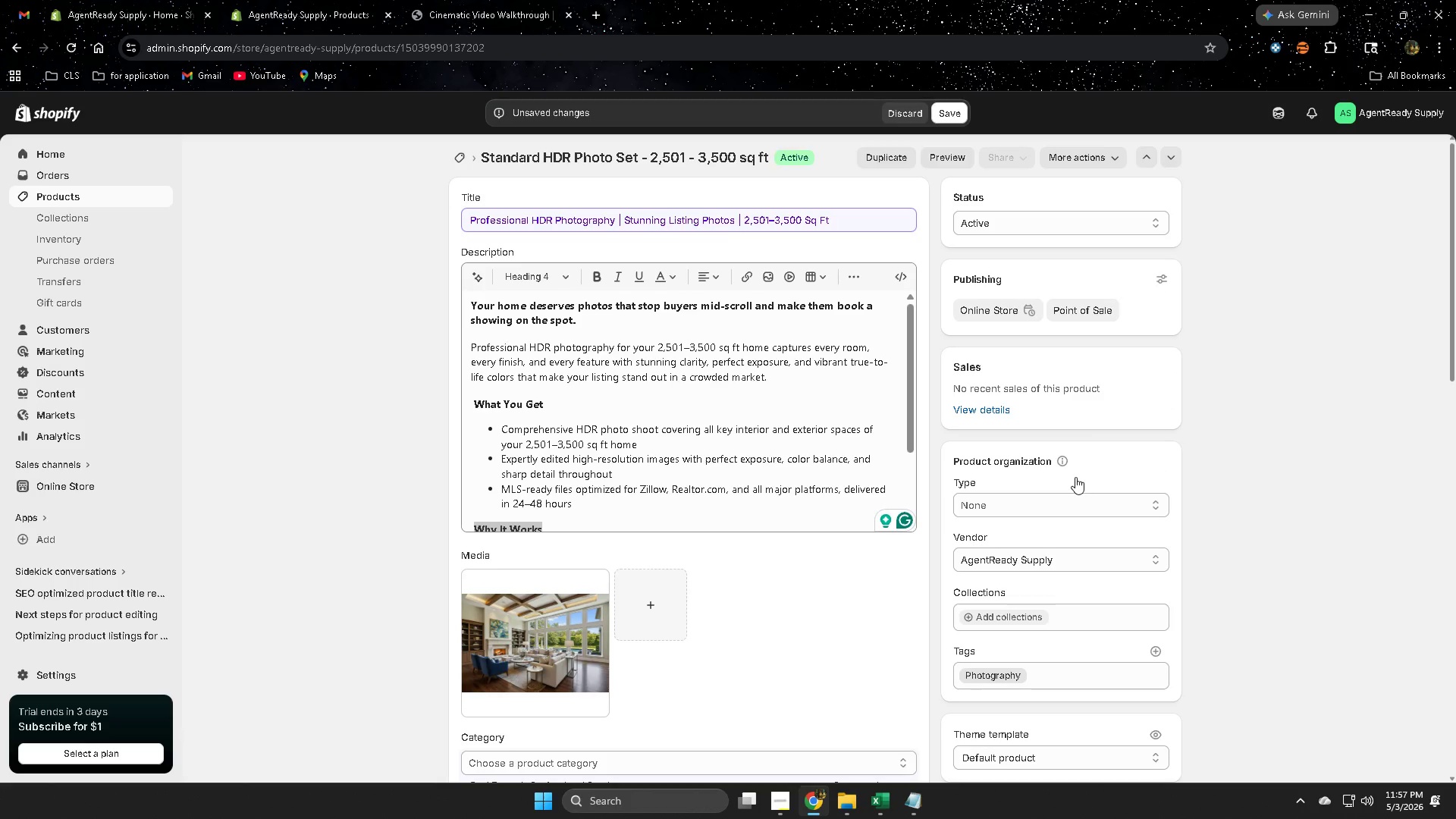 
scroll: coordinate [454, 564], scroll_direction: down, amount: 9.0
 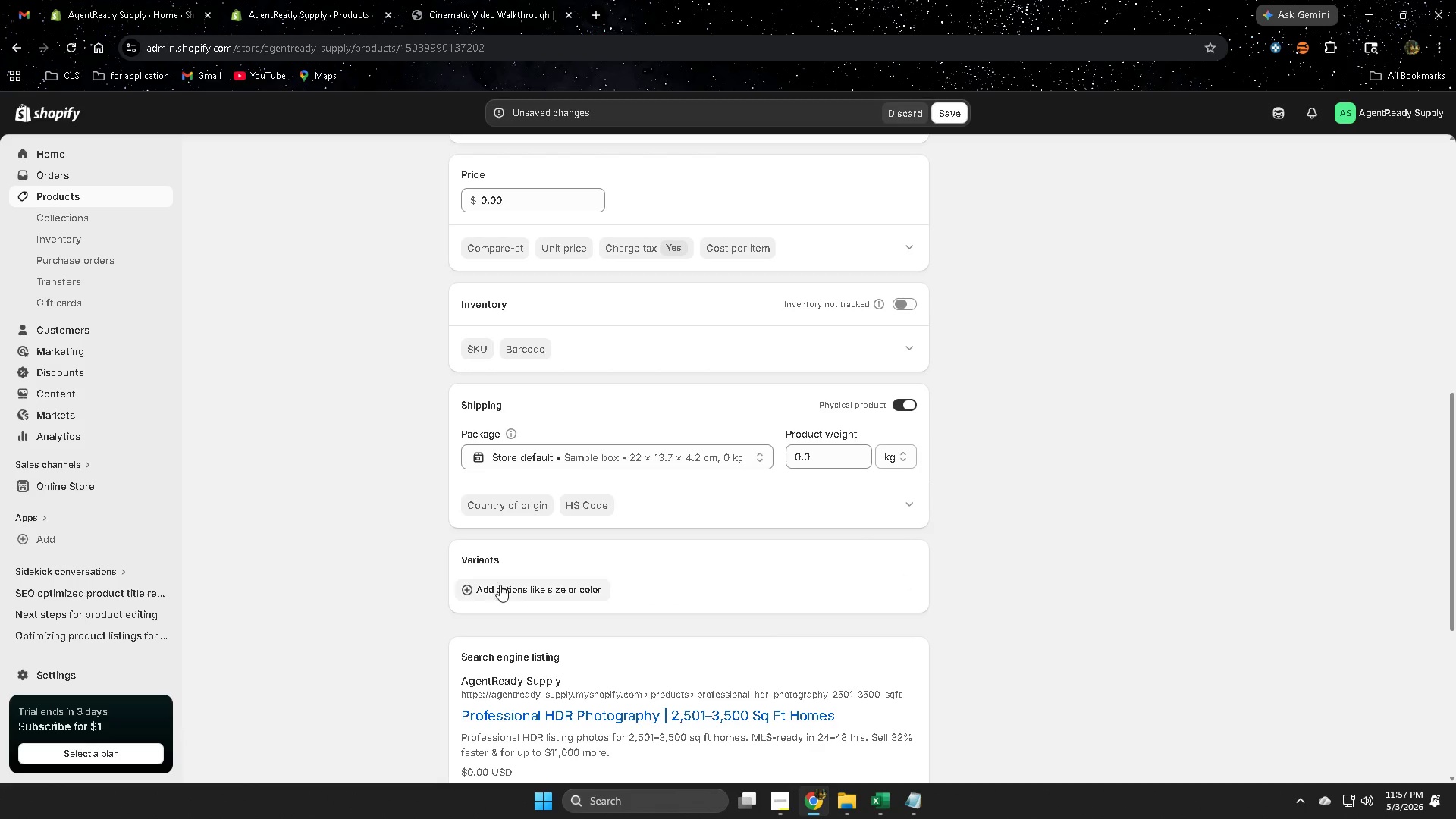 
left_click([507, 590])
 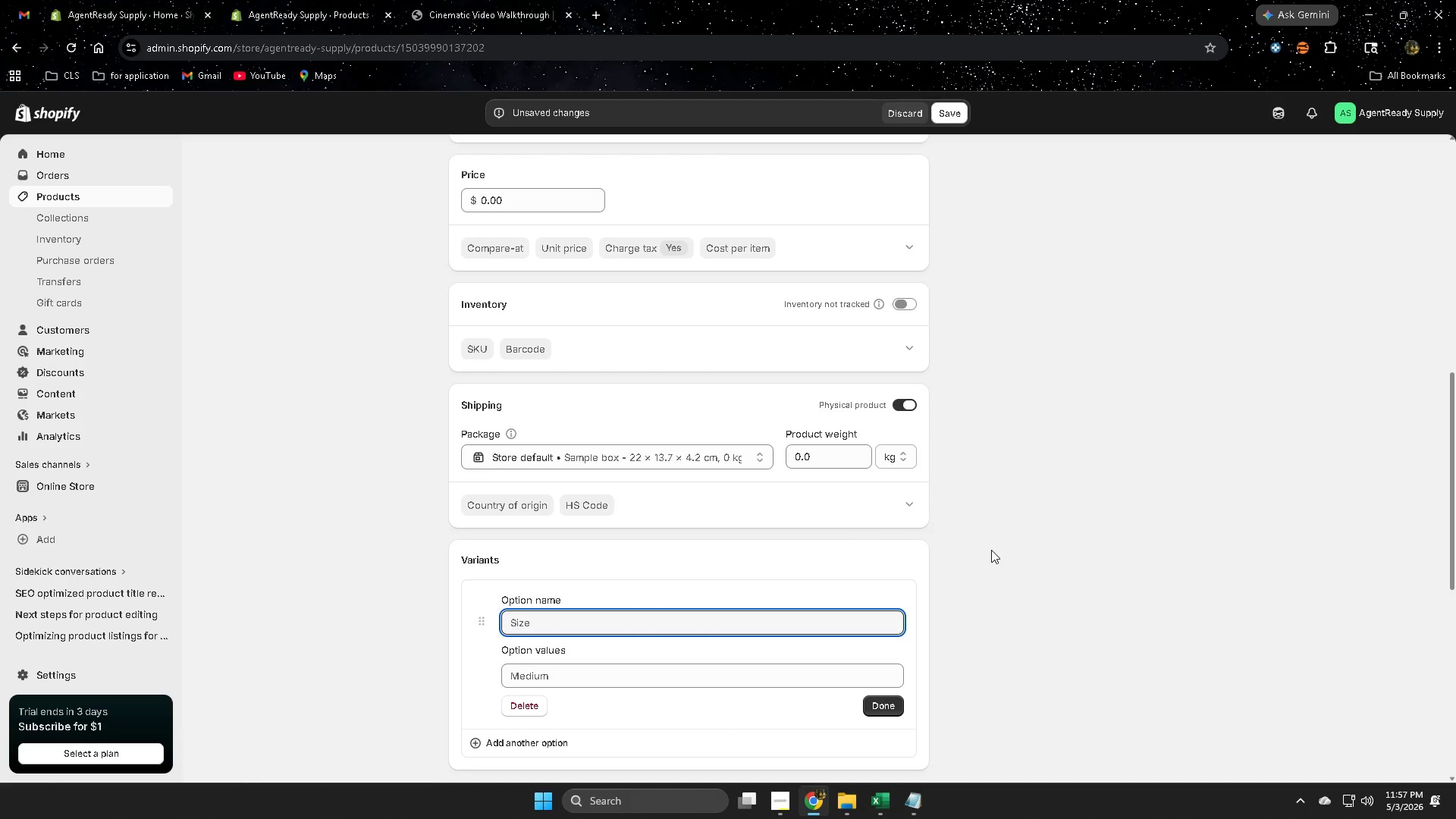 
scroll: coordinate [933, 563], scroll_direction: none, amount: 0.0
 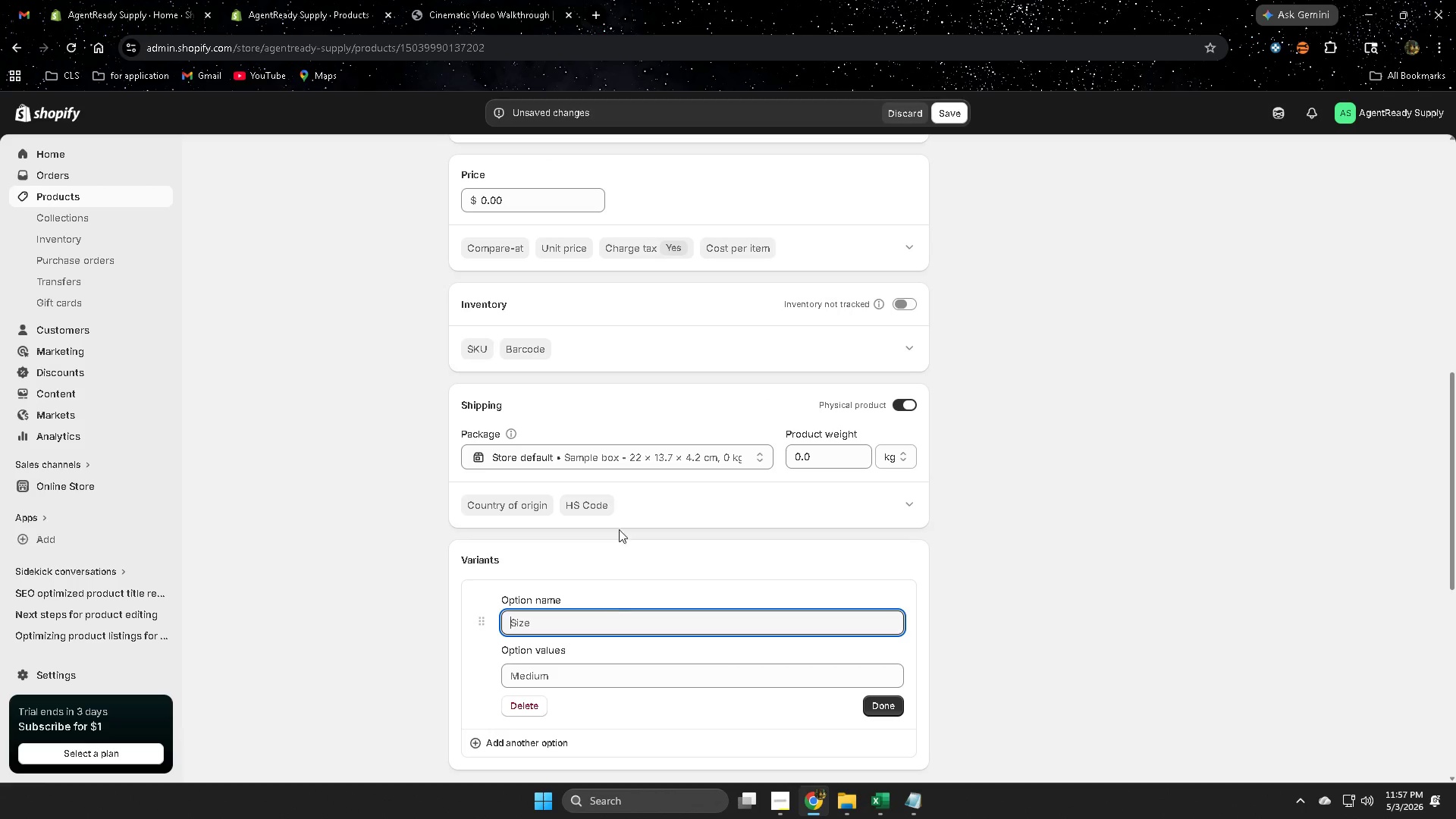 
left_click([463, 0])
 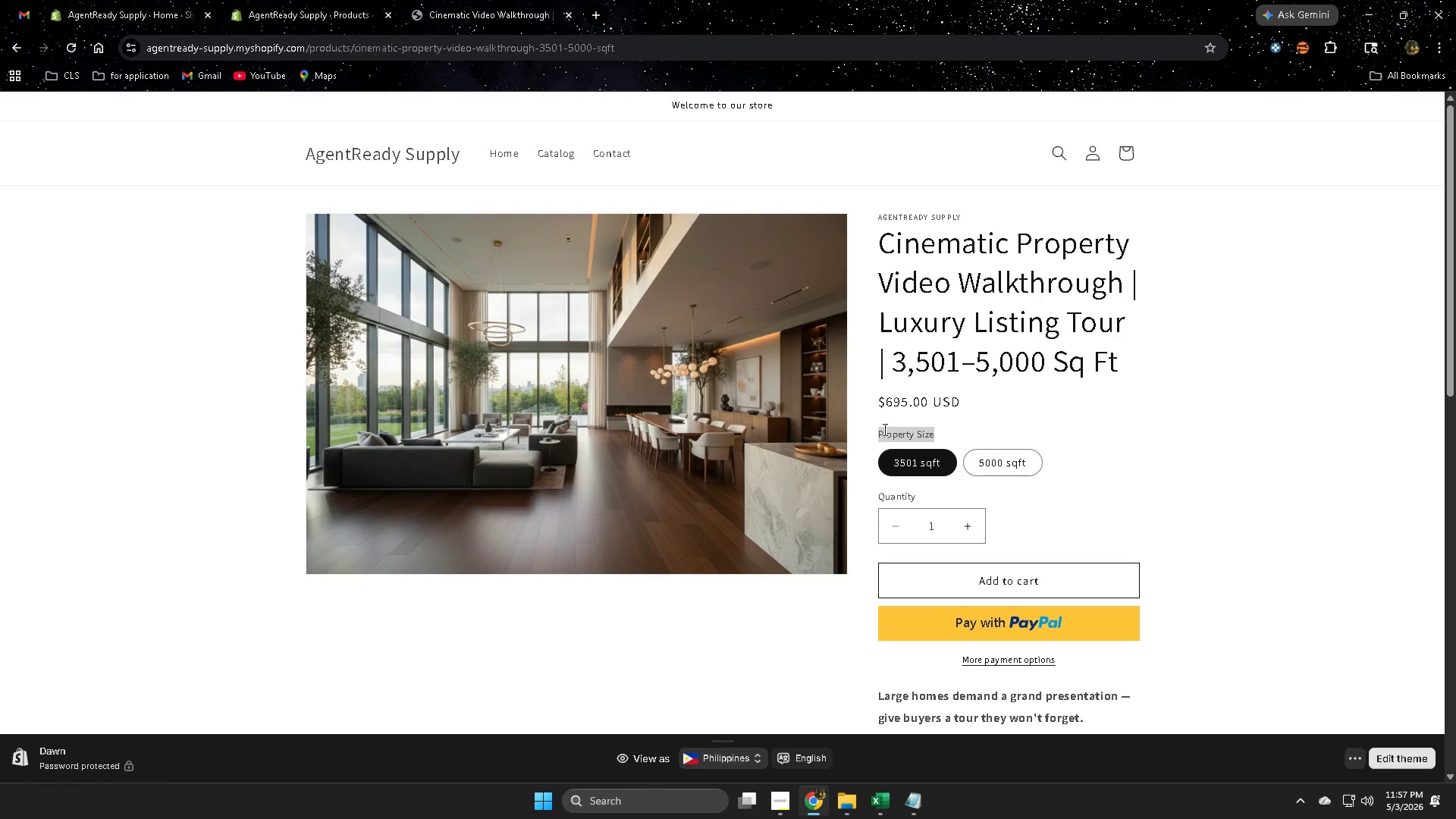 
left_click([883, 431])
 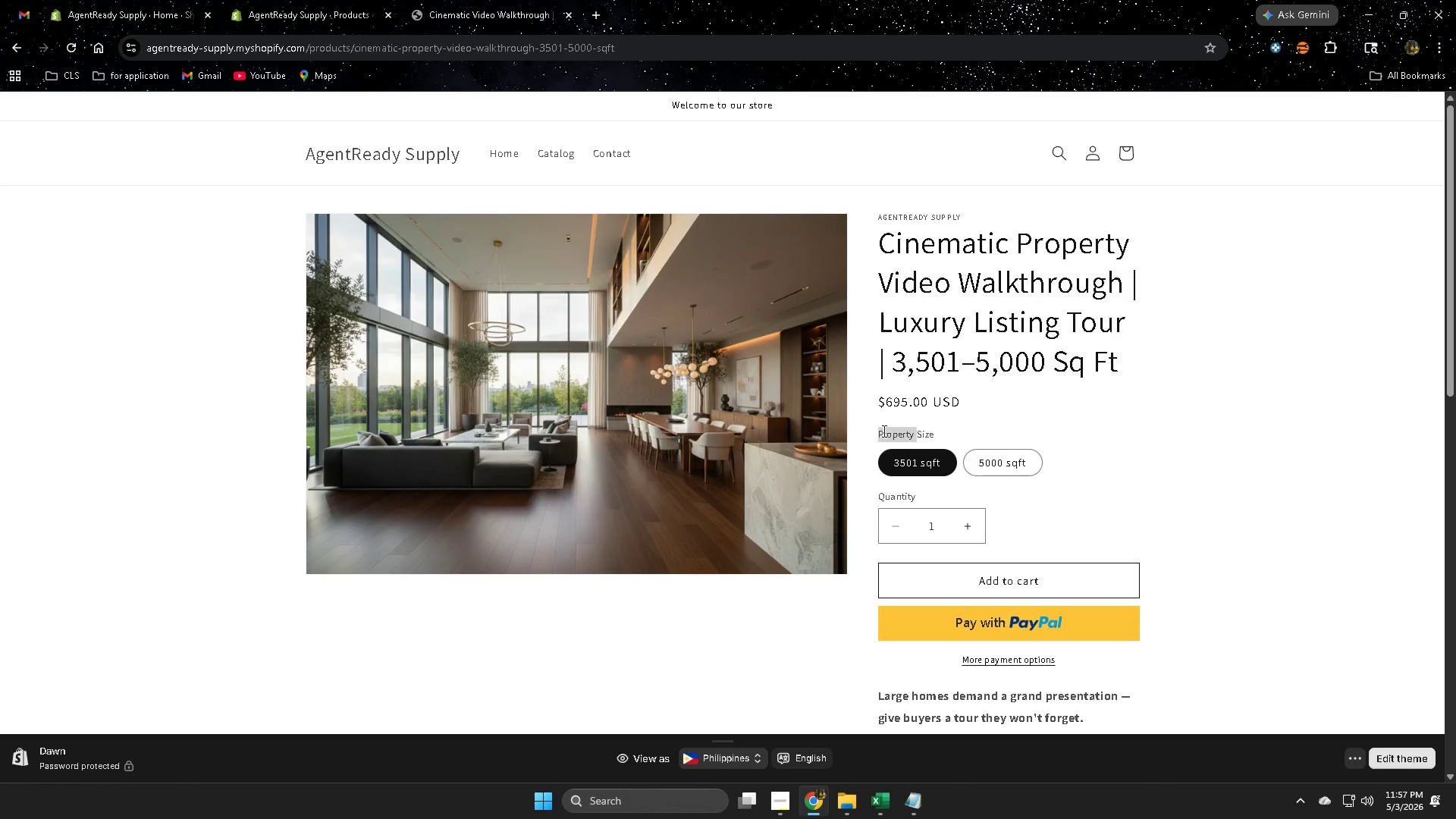 
left_click_drag(start_coordinate=[883, 431], to_coordinate=[932, 431])
 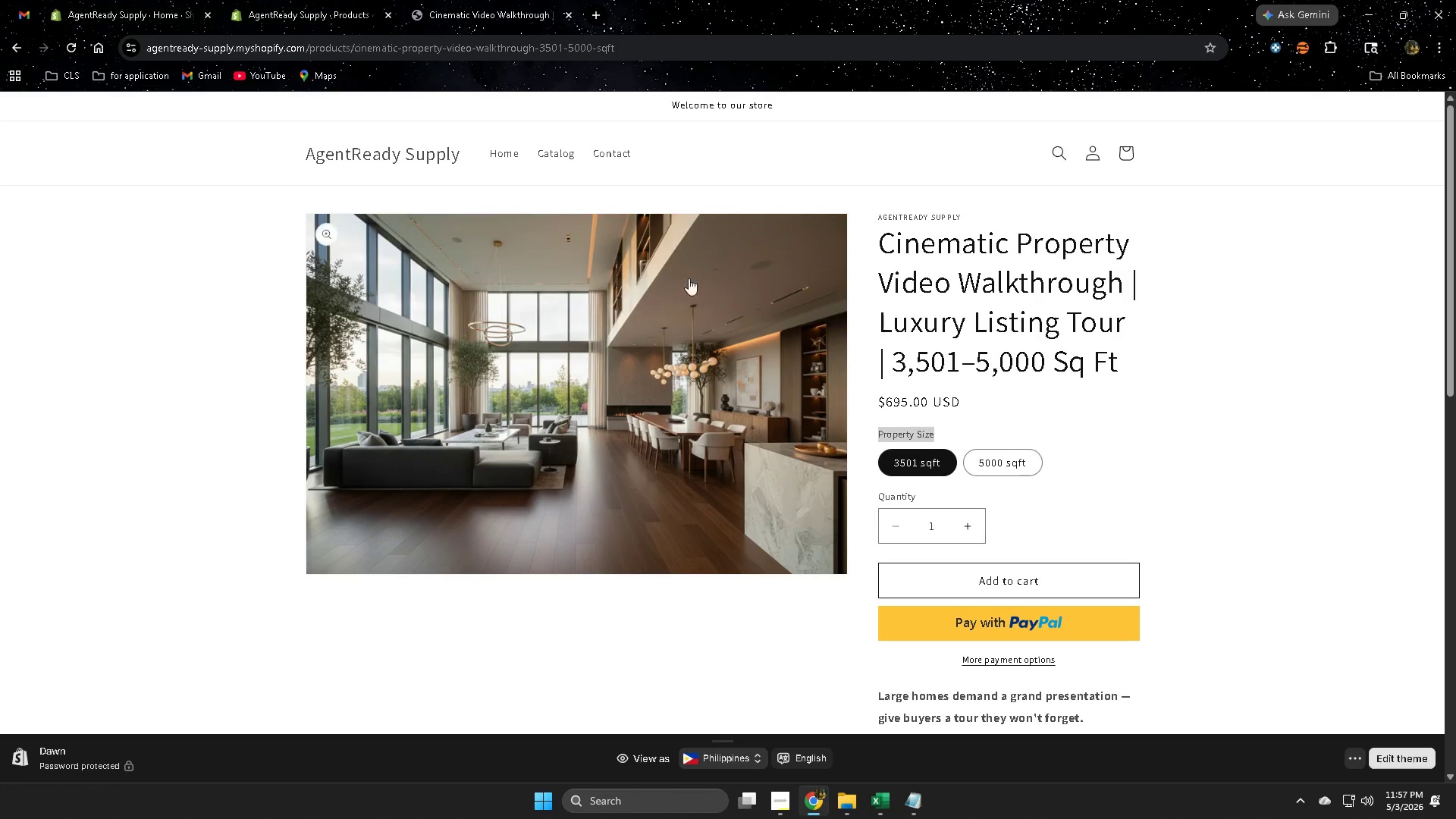 
key(Control+ControlLeft)
 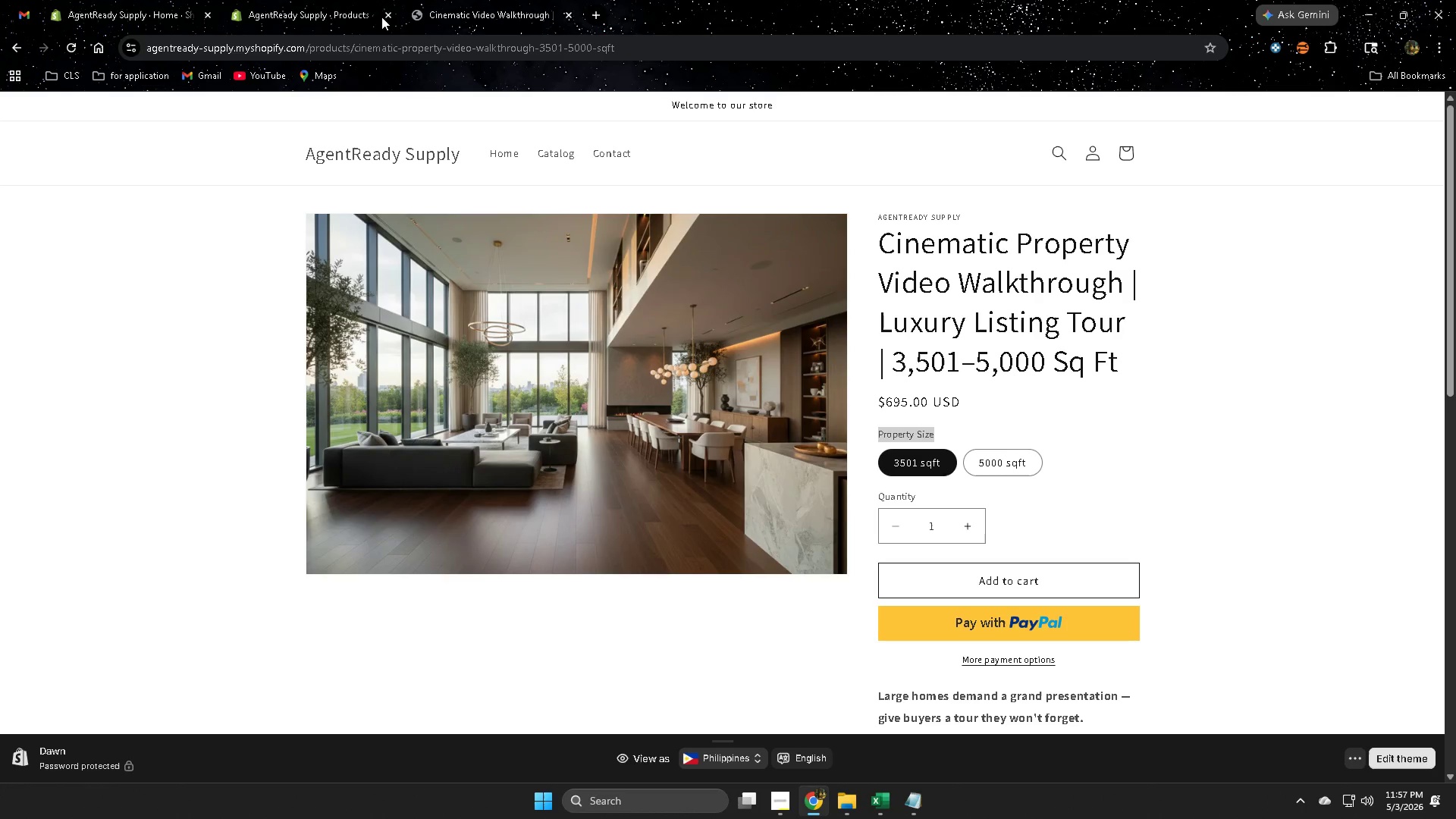 
key(Control+C)
 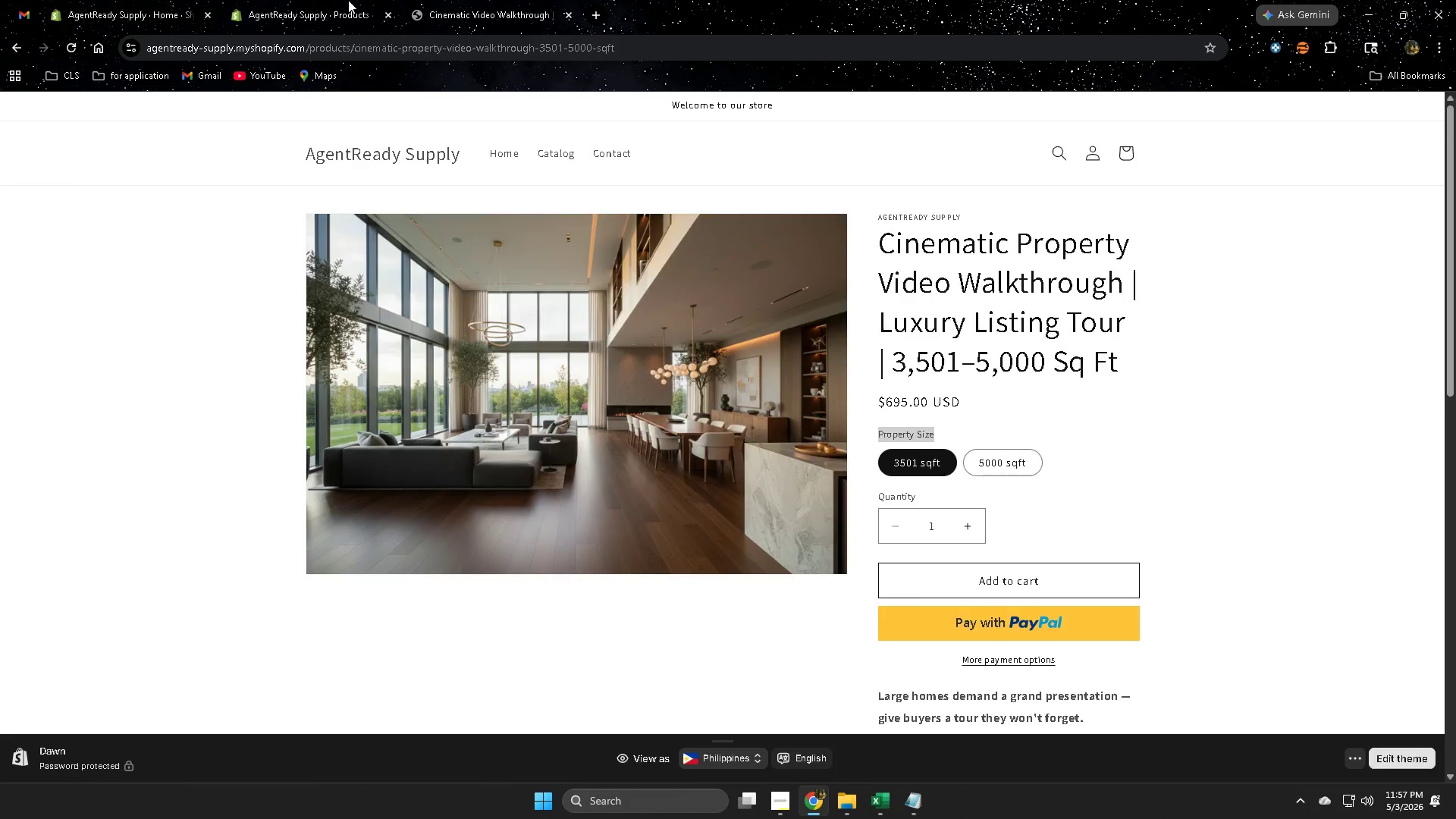 
left_click([348, 0])
 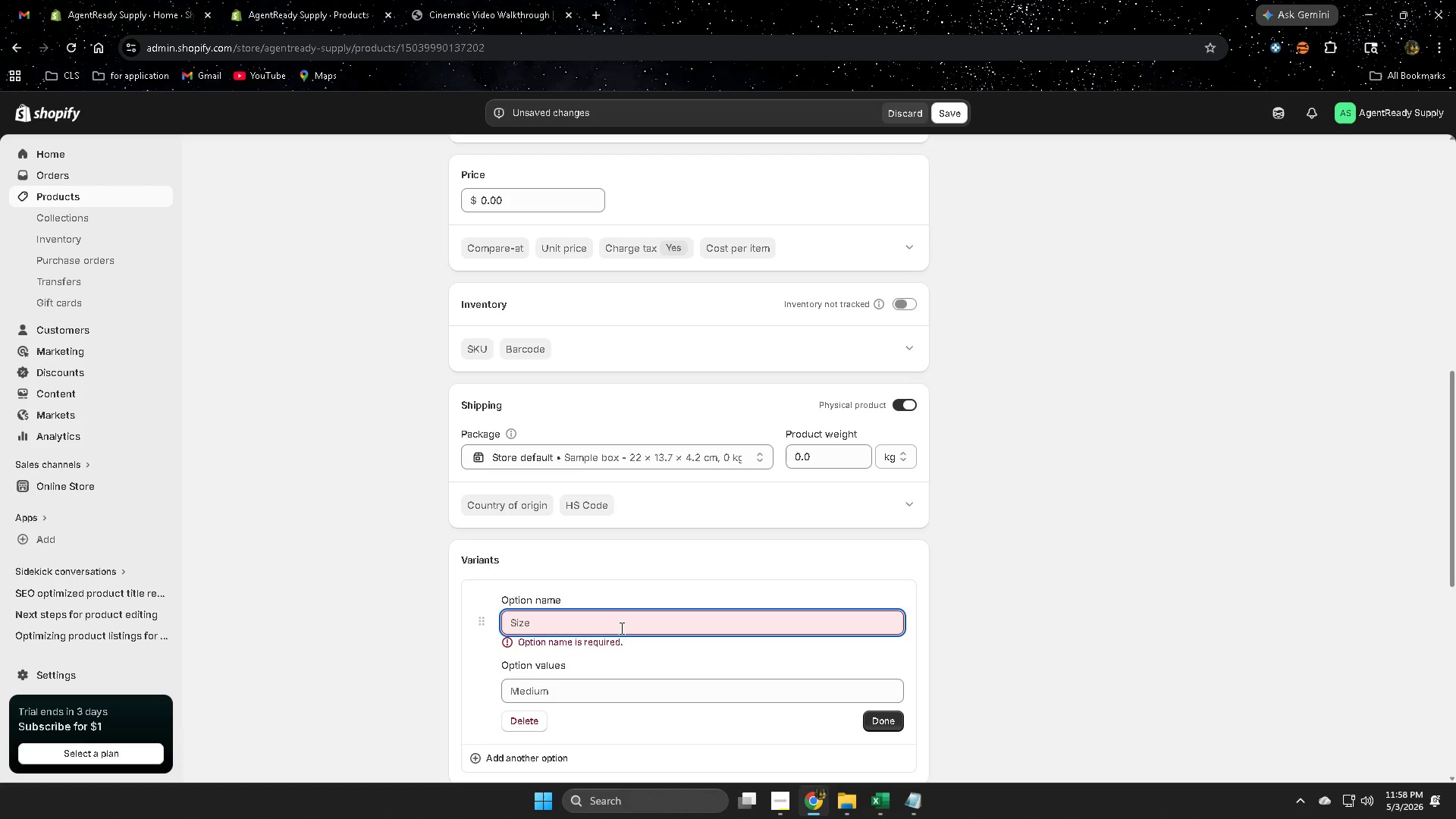 
key(Control+ControlLeft)
 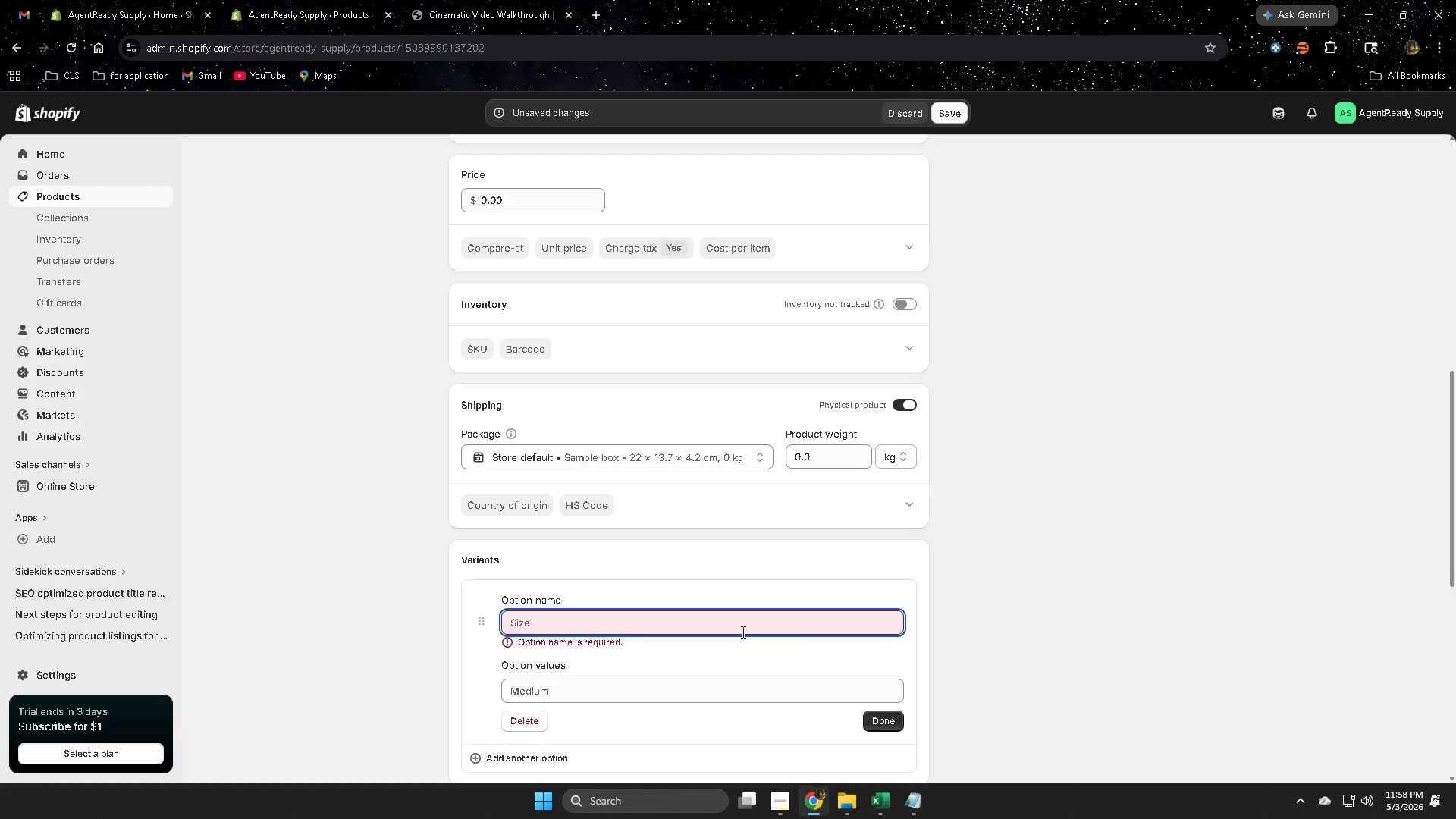 
key(Control+V)
 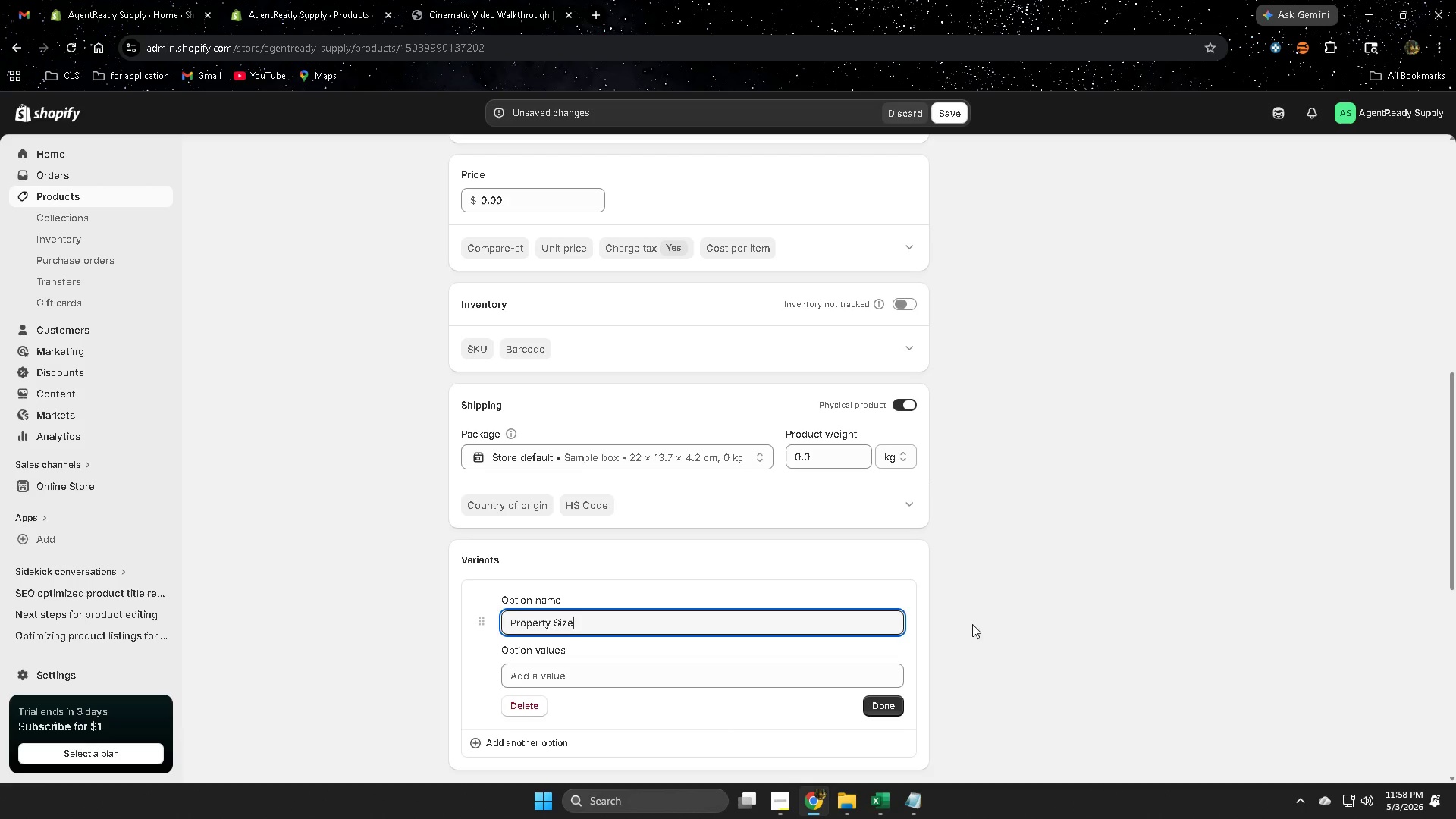 
left_click([1048, 618])
 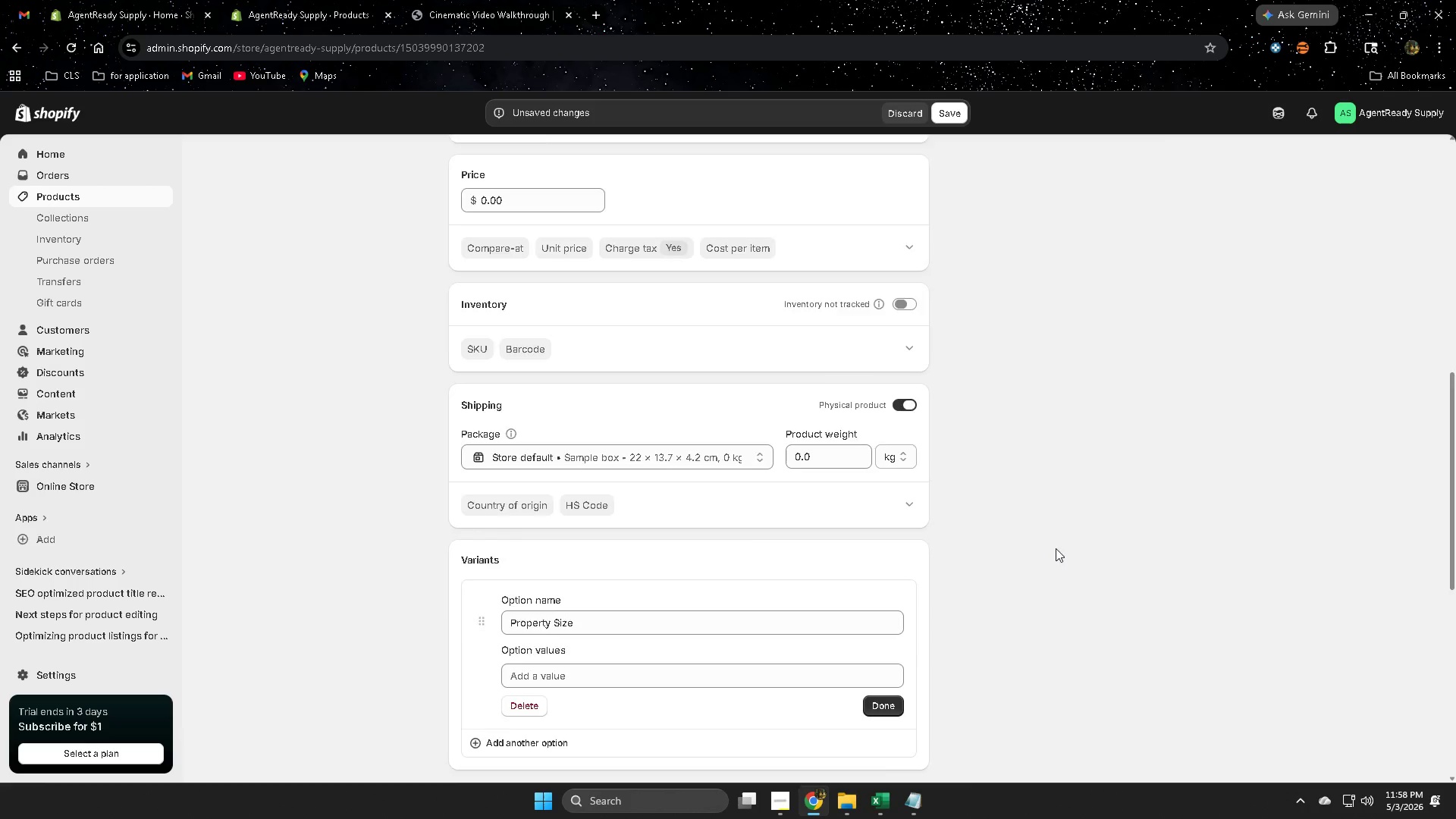 
scroll: coordinate [998, 494], scroll_direction: up, amount: 10.0
 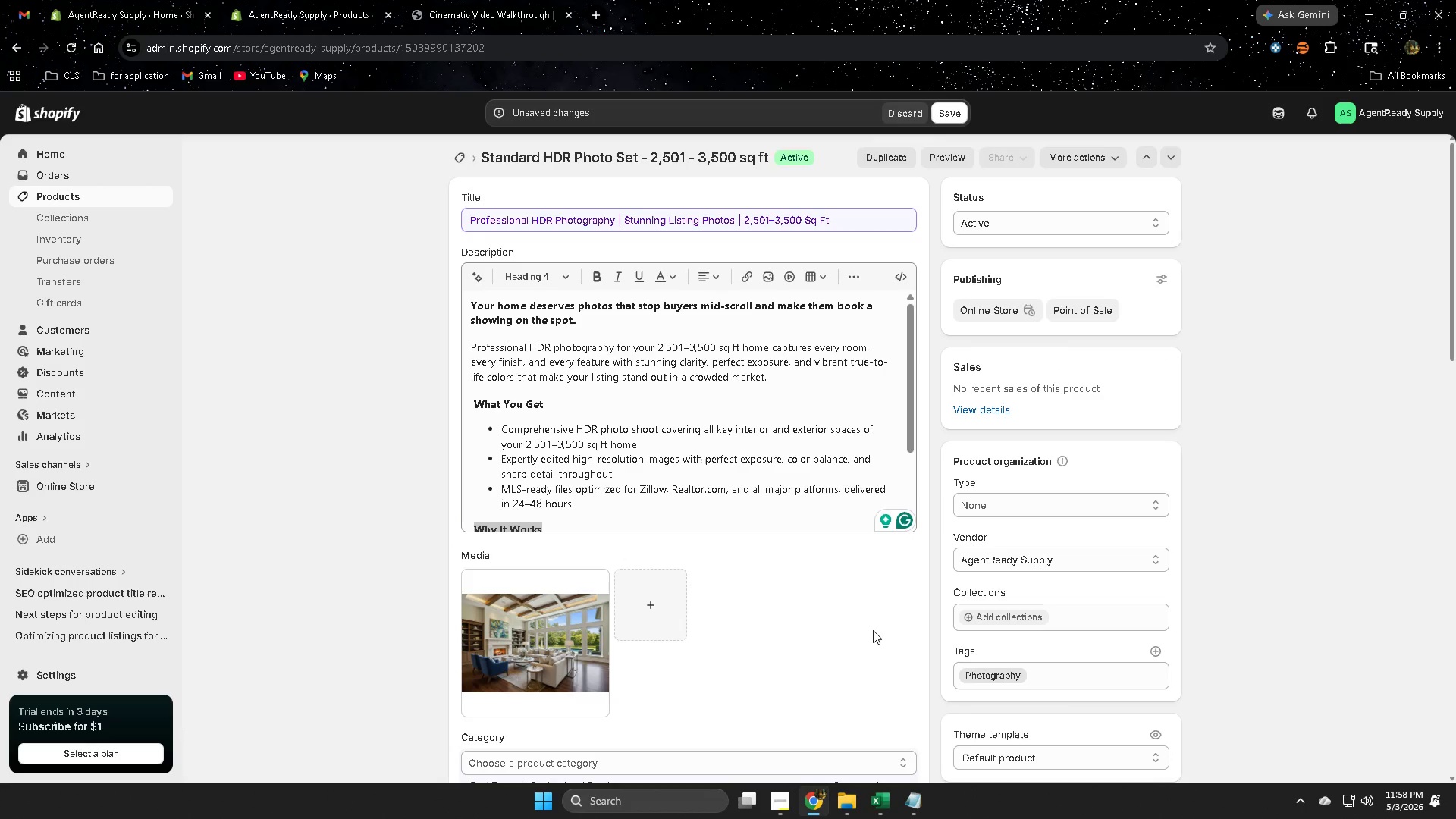 
scroll: coordinate [777, 669], scroll_direction: down, amount: 10.0
 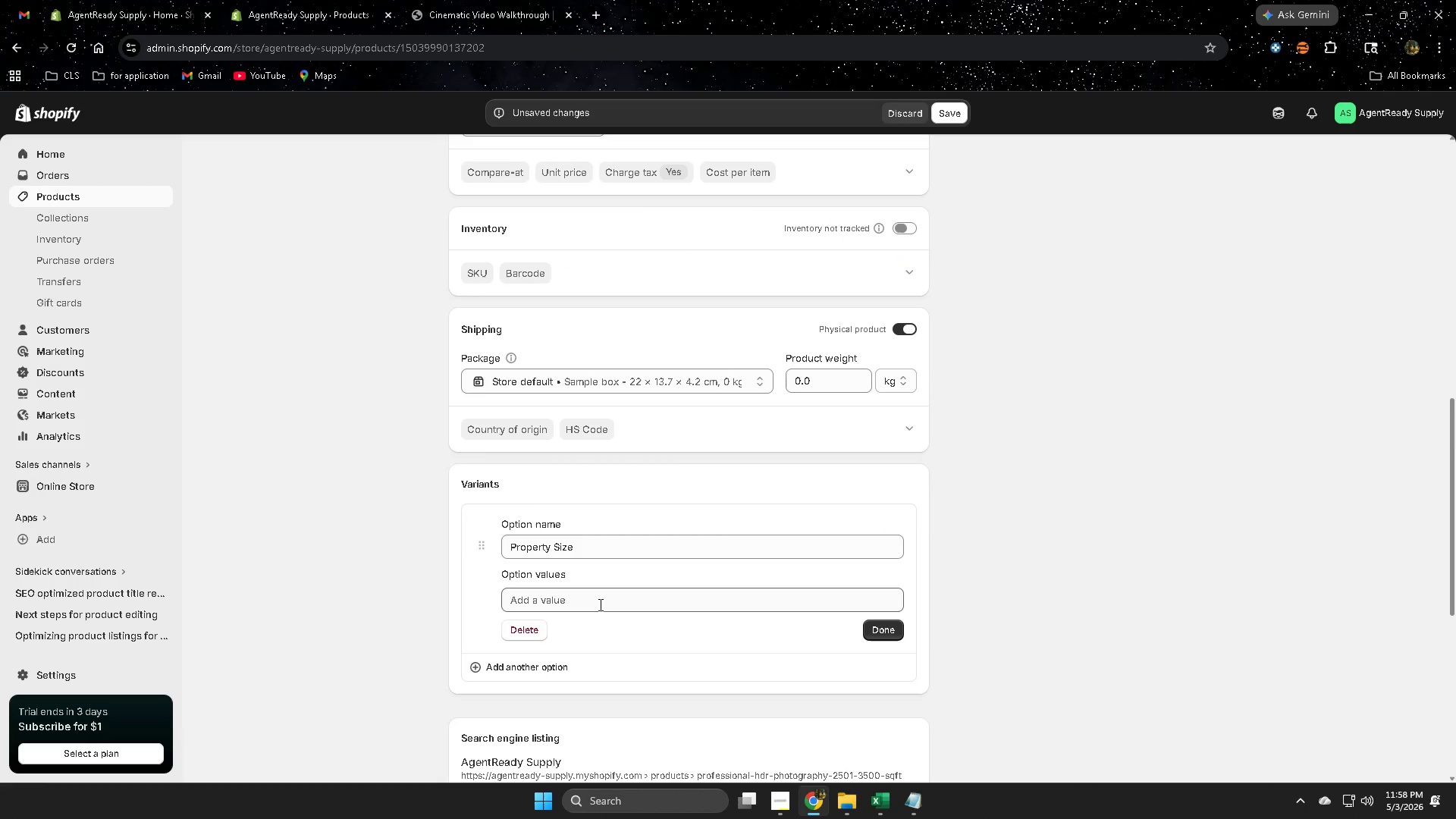 
left_click([599, 603])
 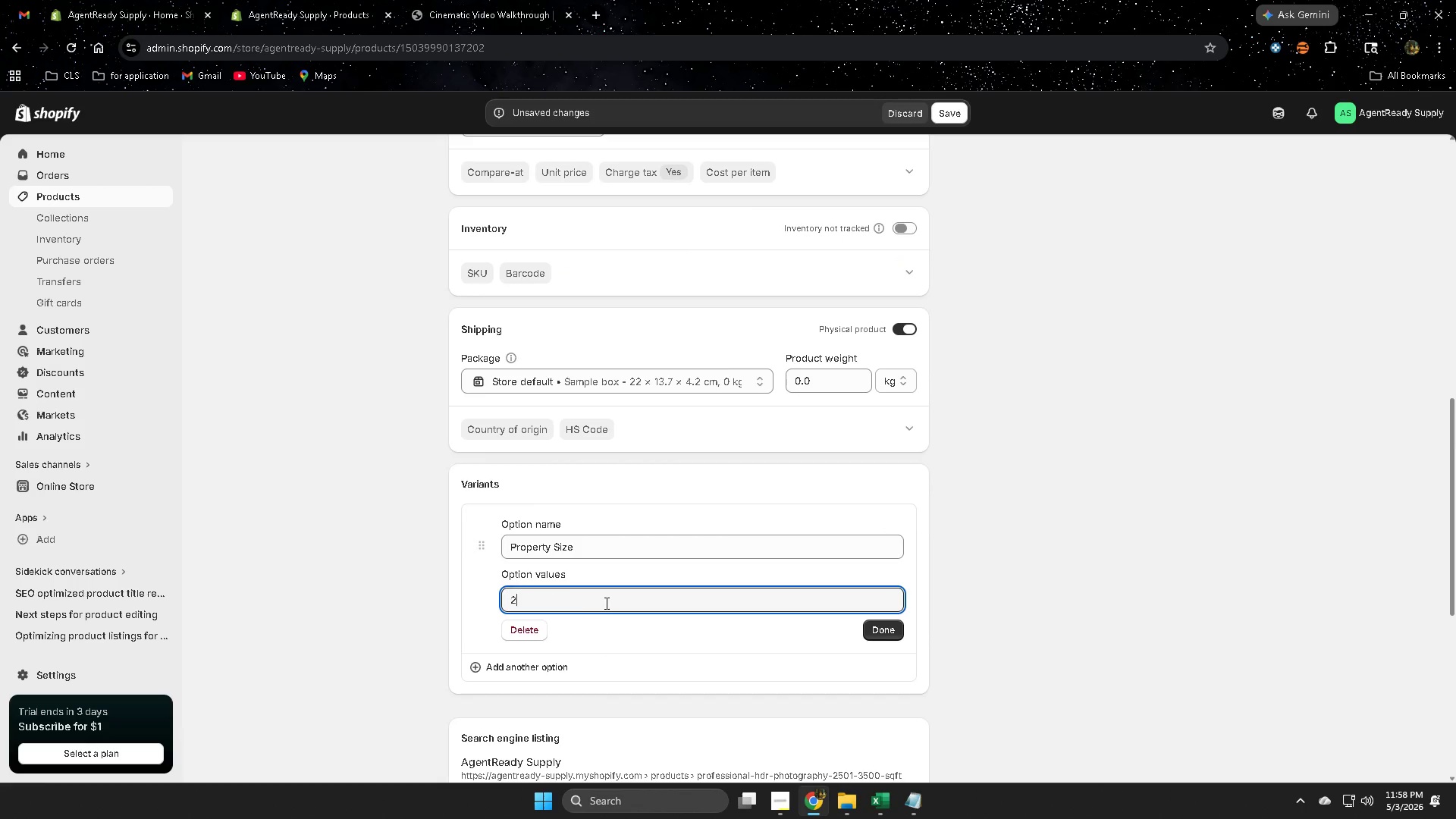 
type(2501 sqft)
 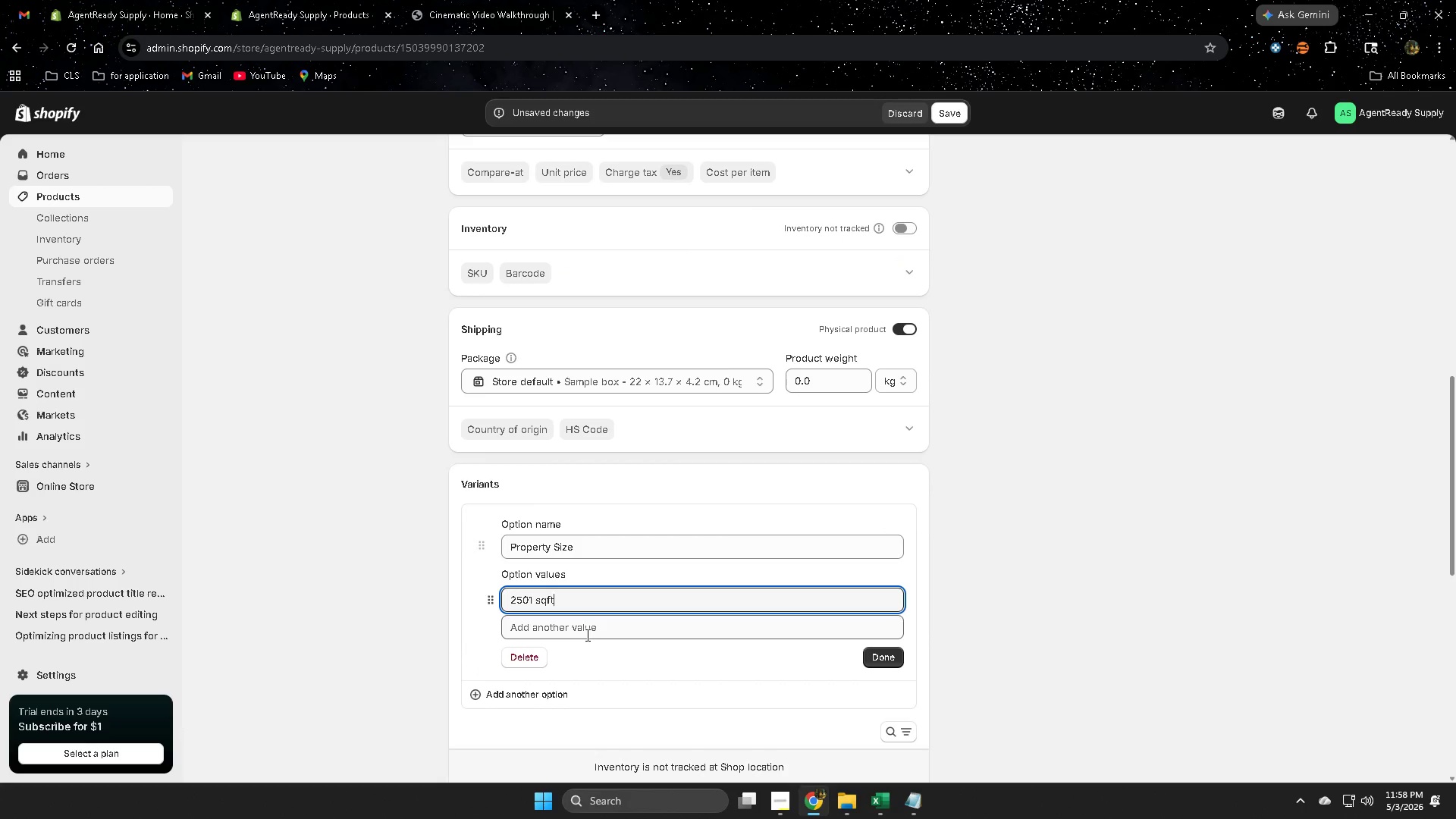 
left_click([585, 630])
 